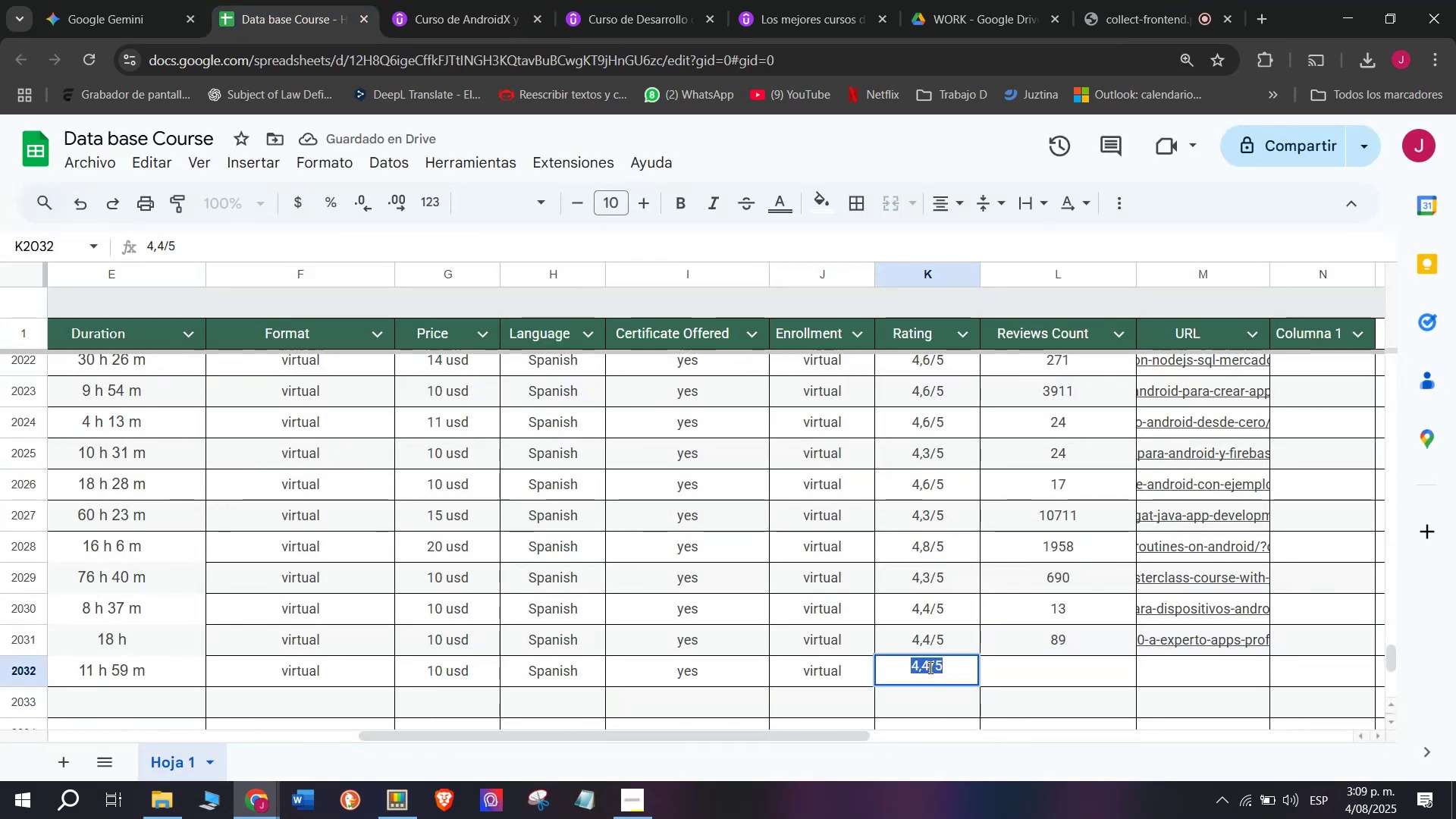 
triple_click([929, 667])
 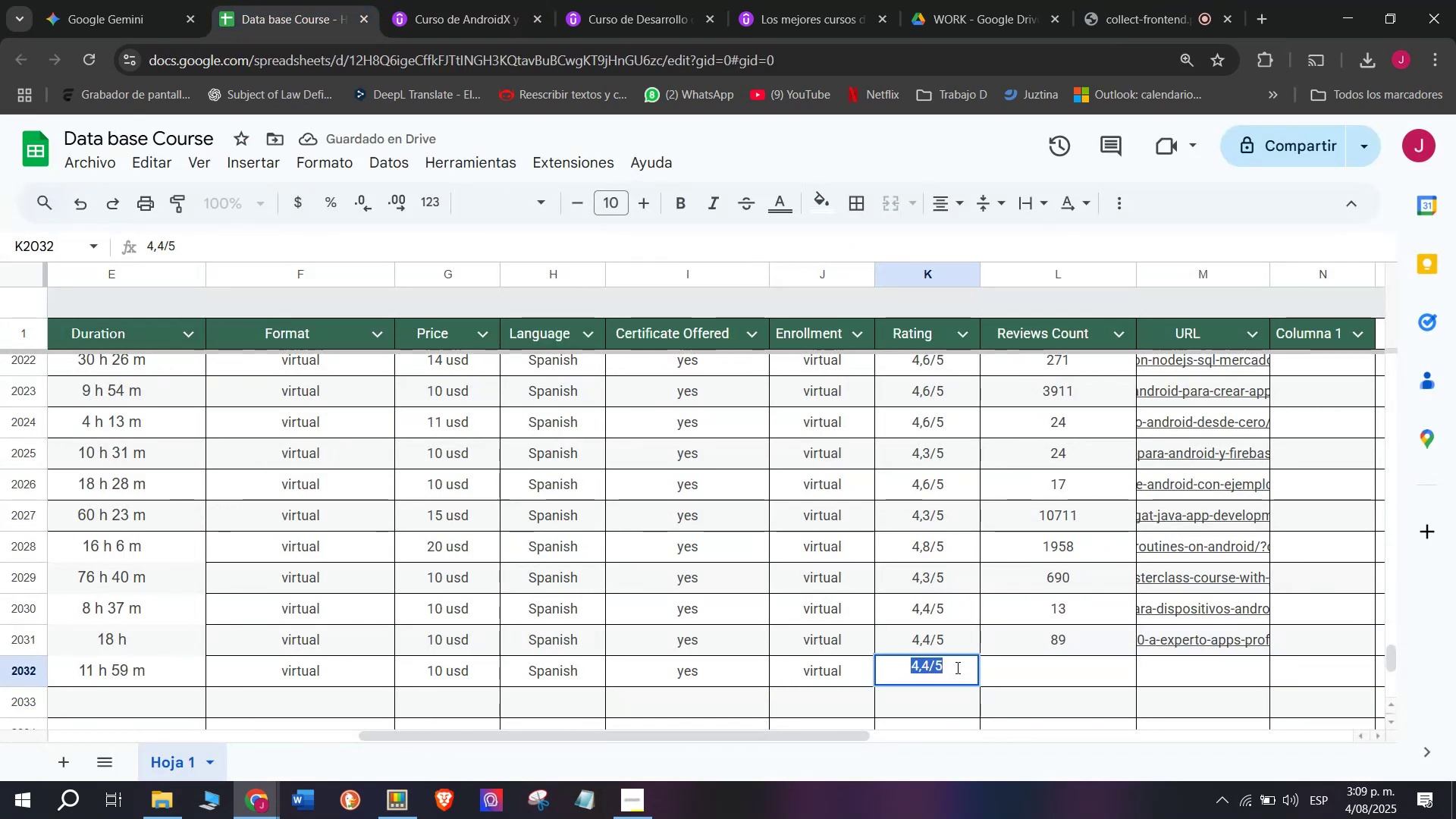 
triple_click([956, 667])
 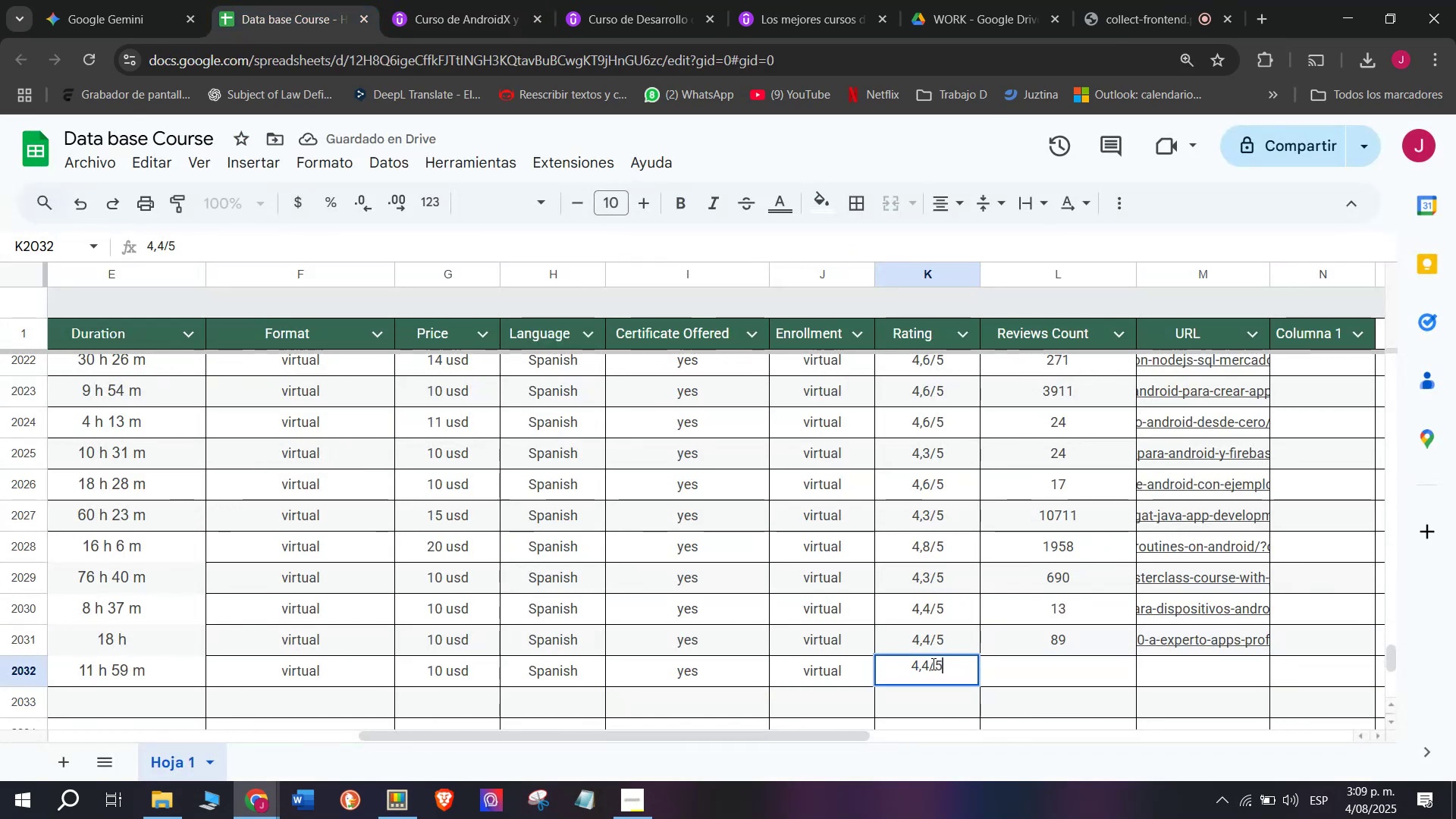 
left_click([932, 661])
 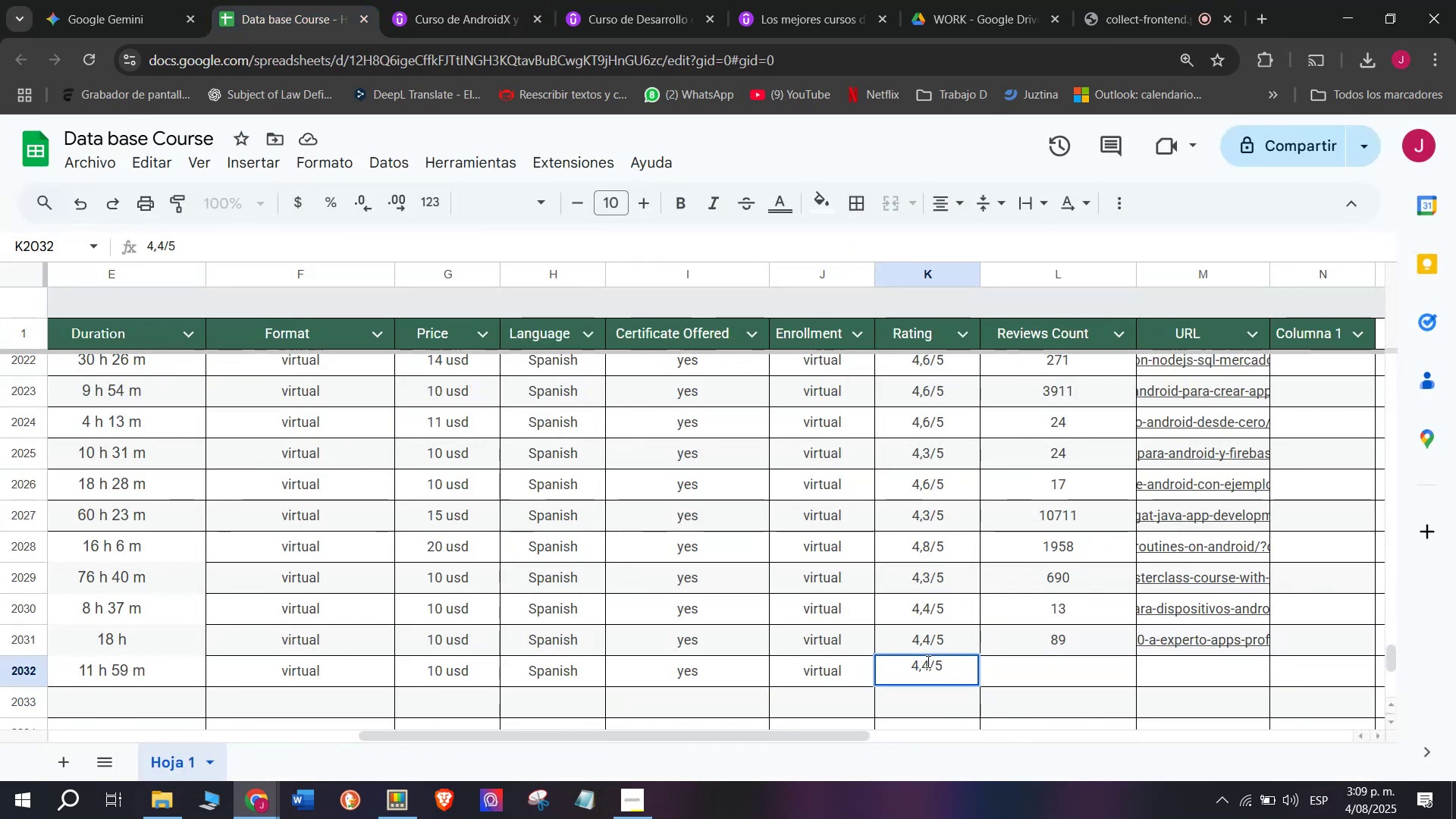 
left_click([927, 660])
 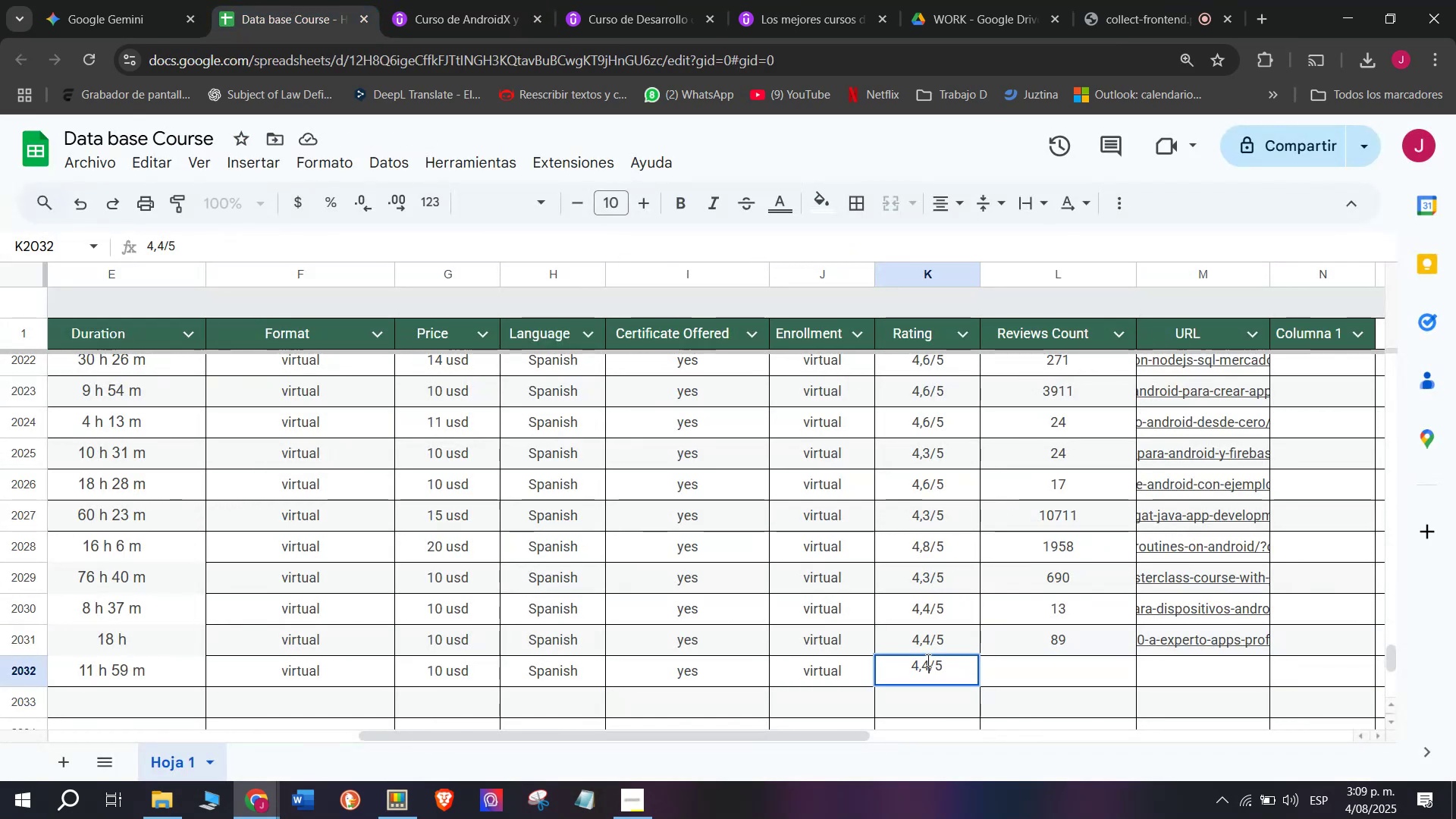 
key(Q)
 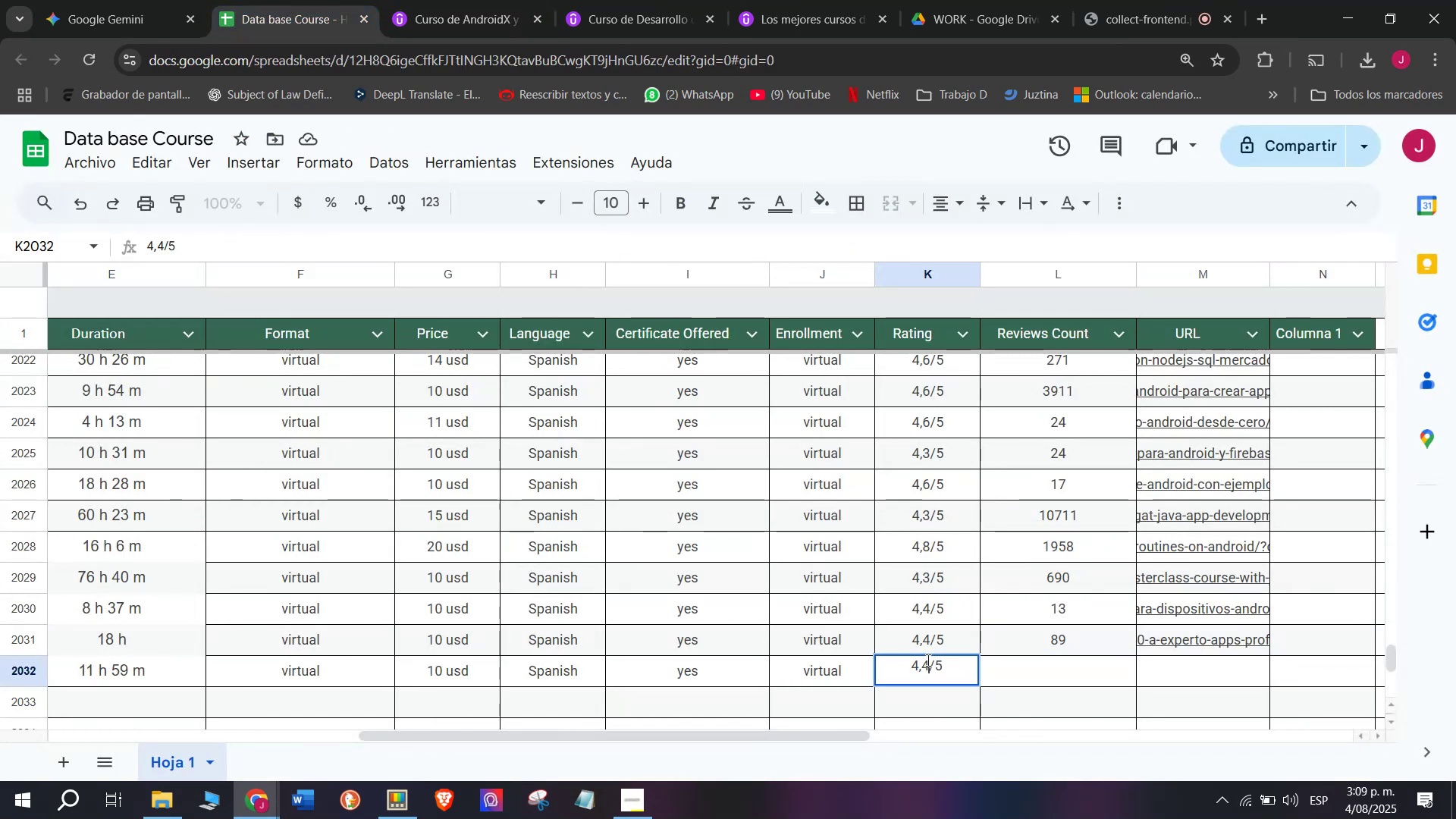 
key(Backspace)
 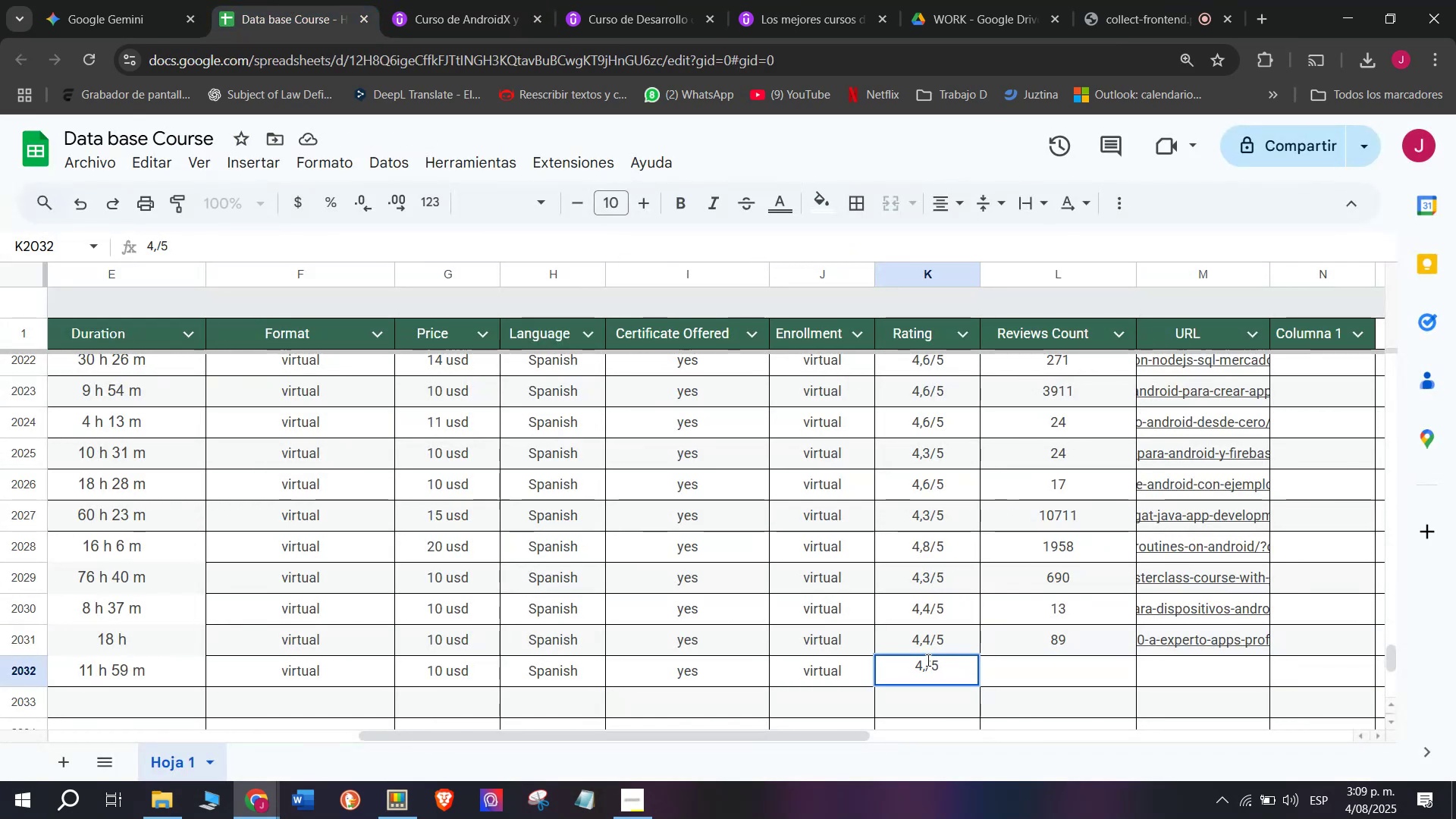 
key(3)
 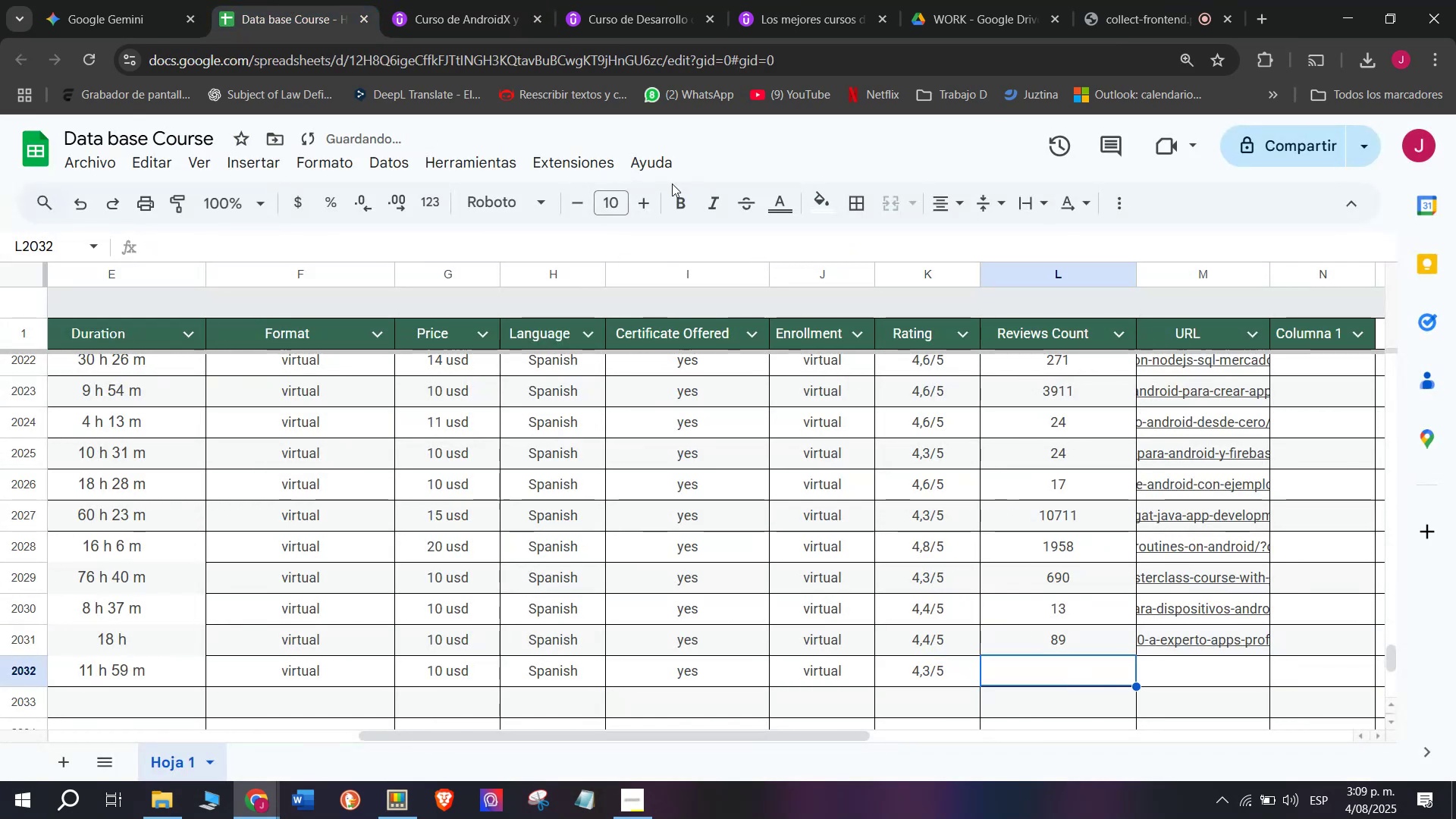 
left_click([457, 0])
 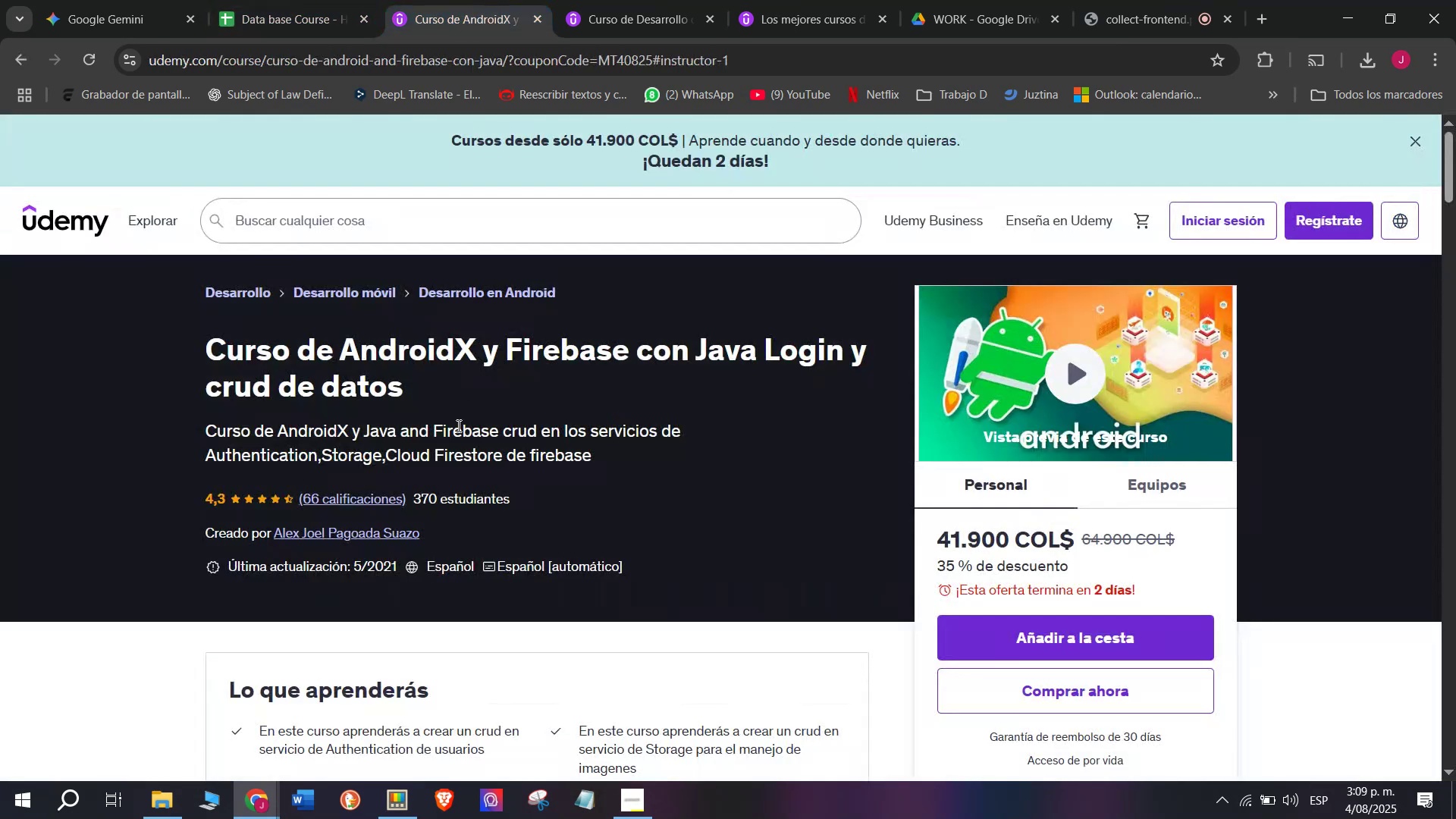 
scroll: coordinate [457, 425], scroll_direction: up, amount: 1.0
 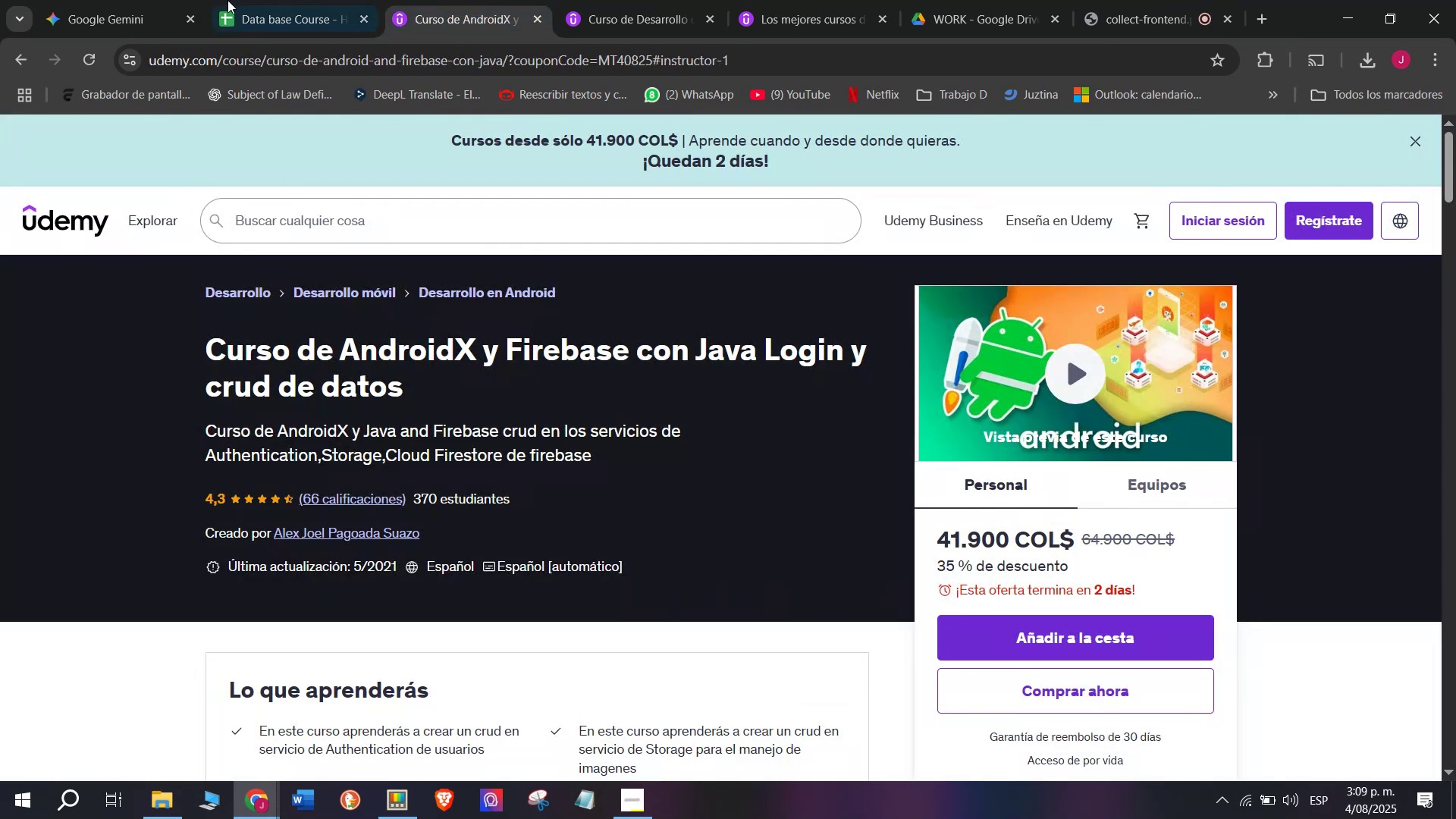 
left_click([231, 0])
 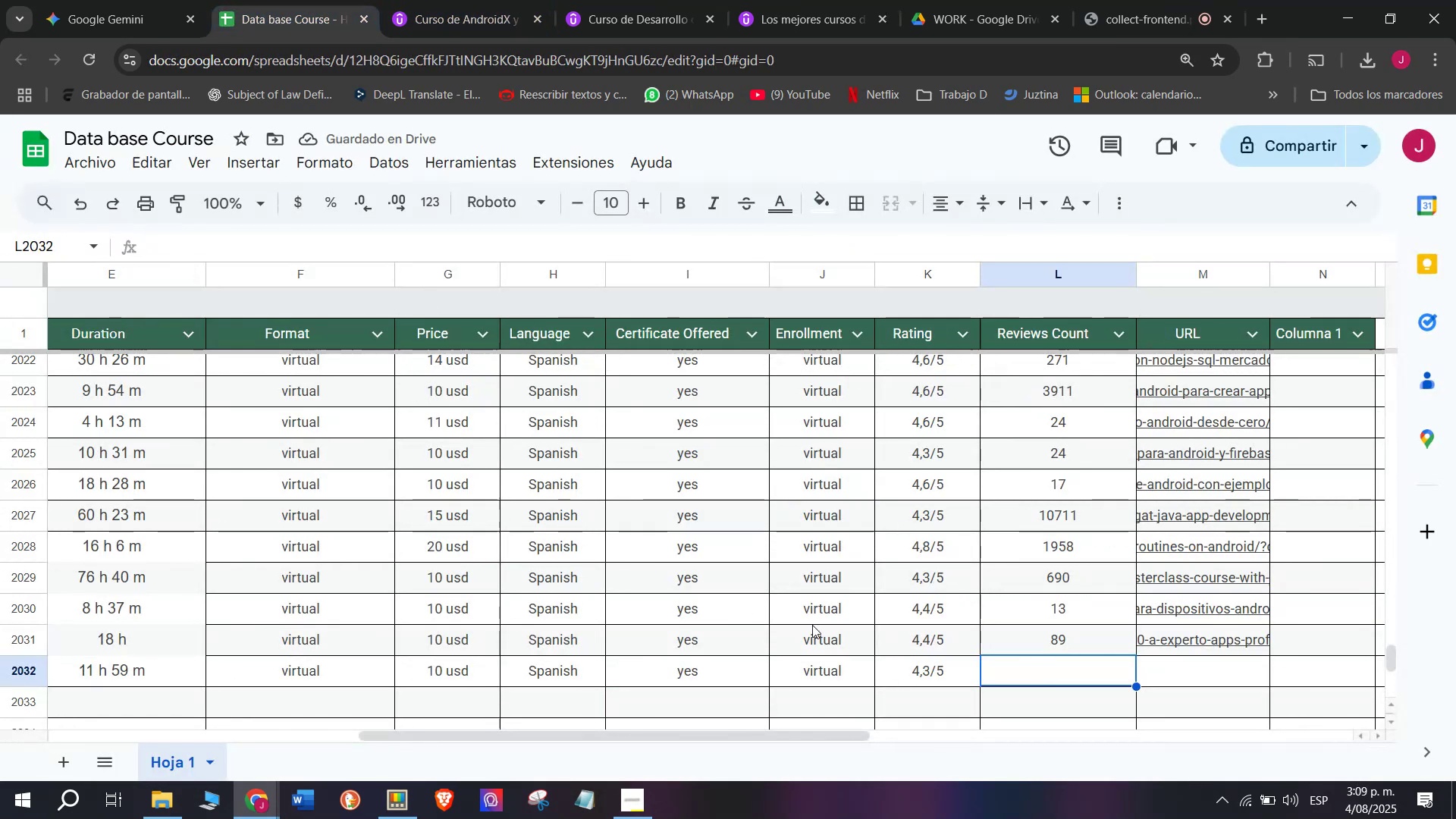 
type(66)
 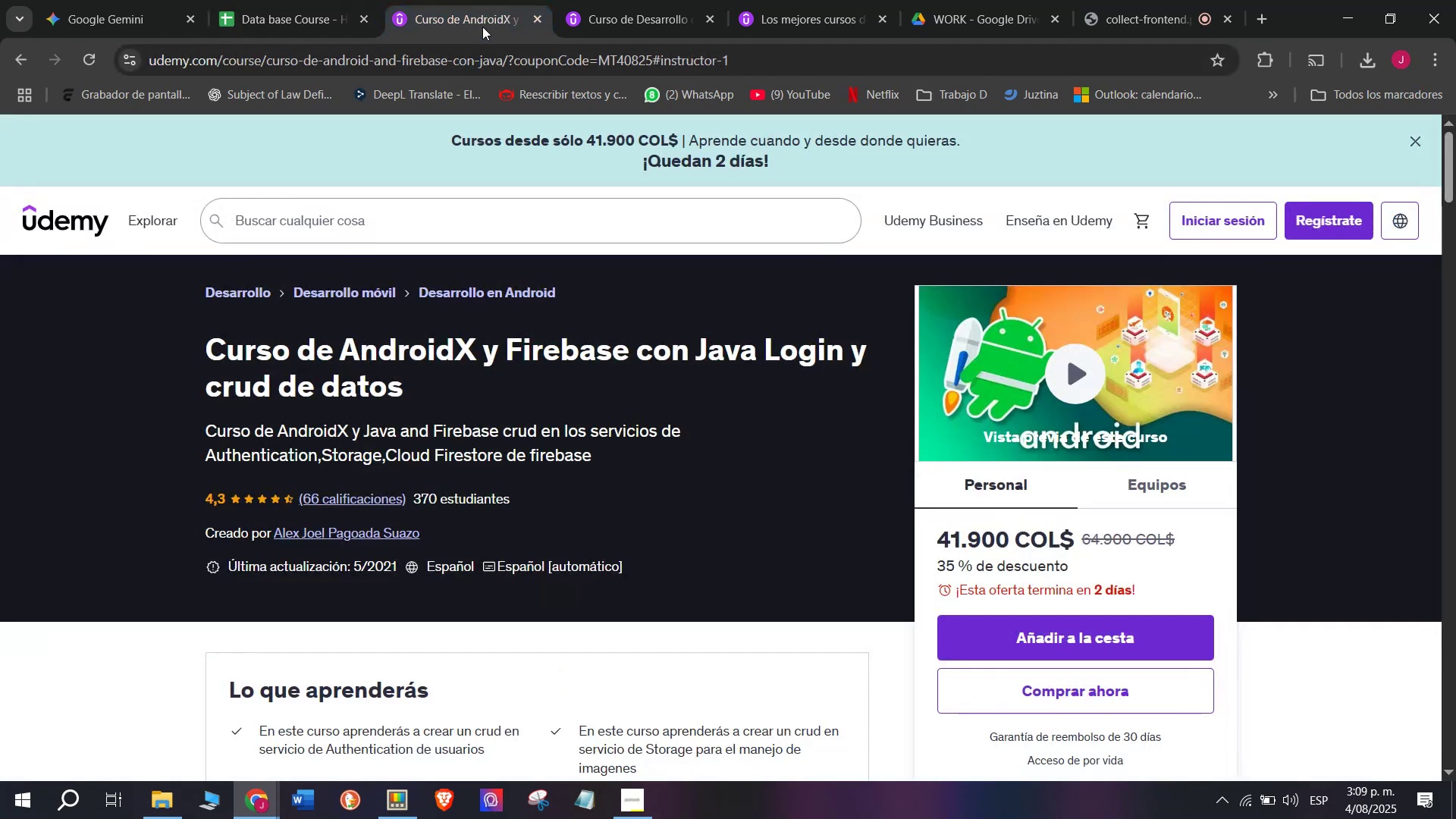 
double_click([482, 45])
 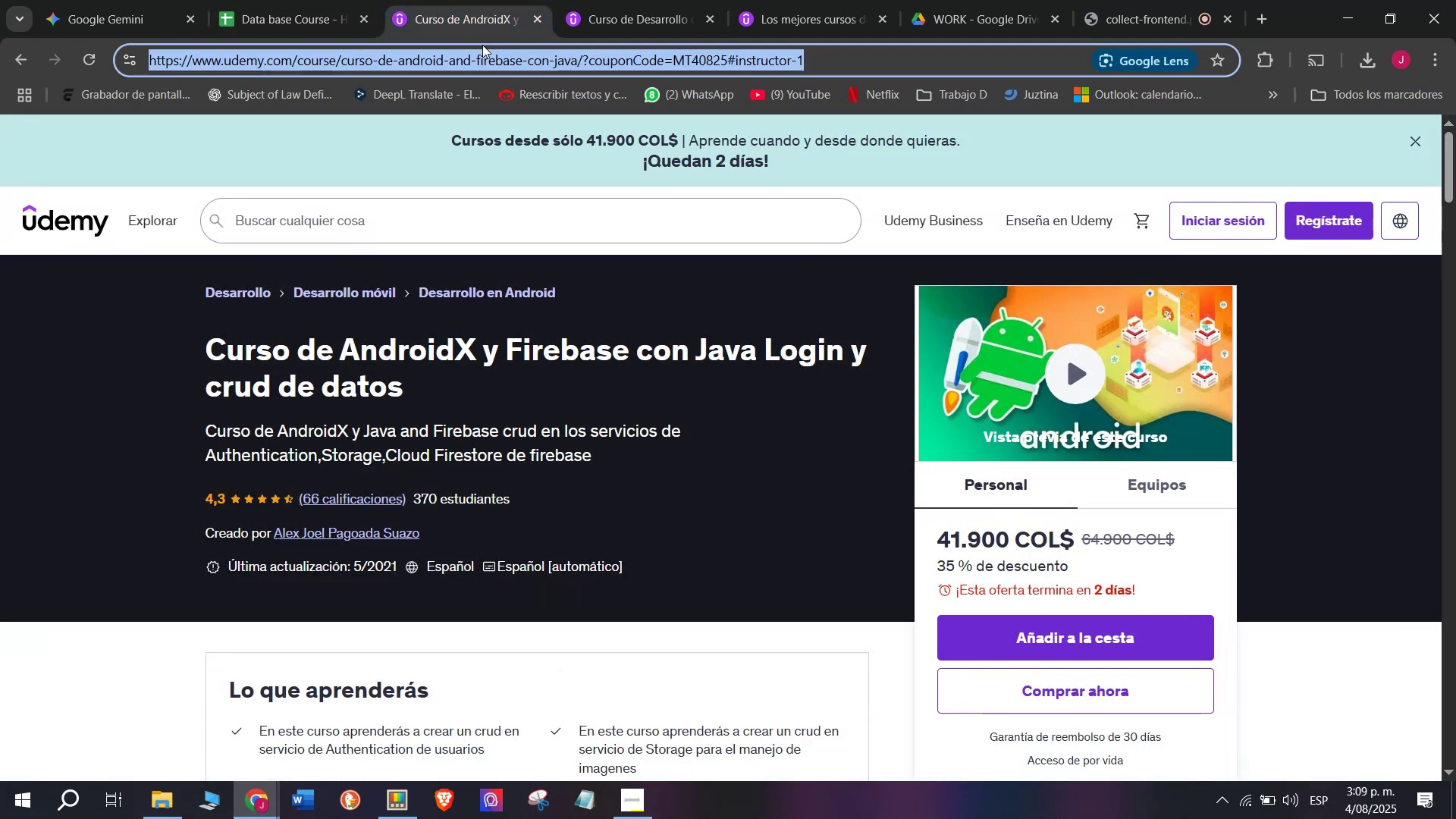 
triple_click([482, 45])
 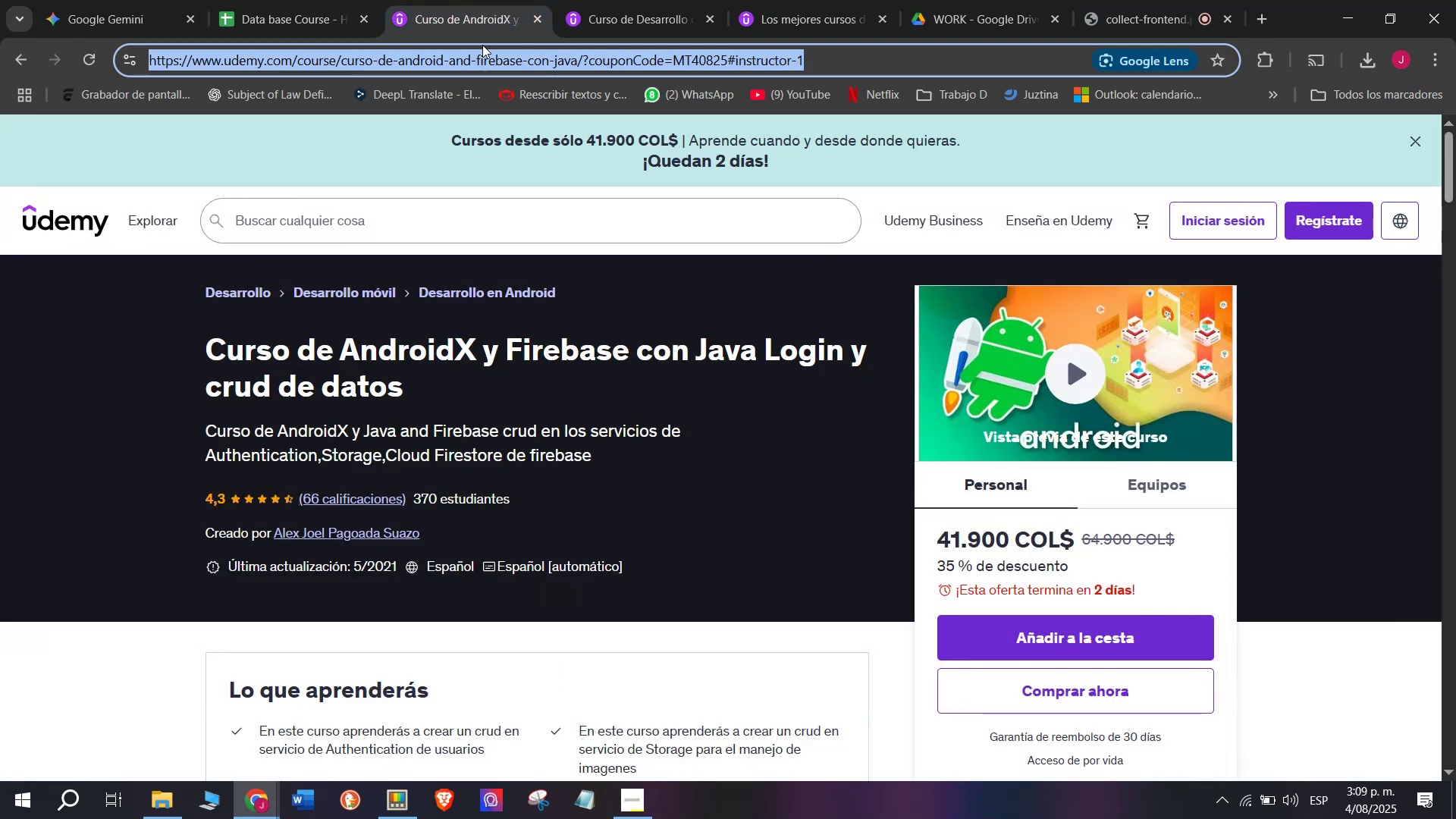 
key(Break)
 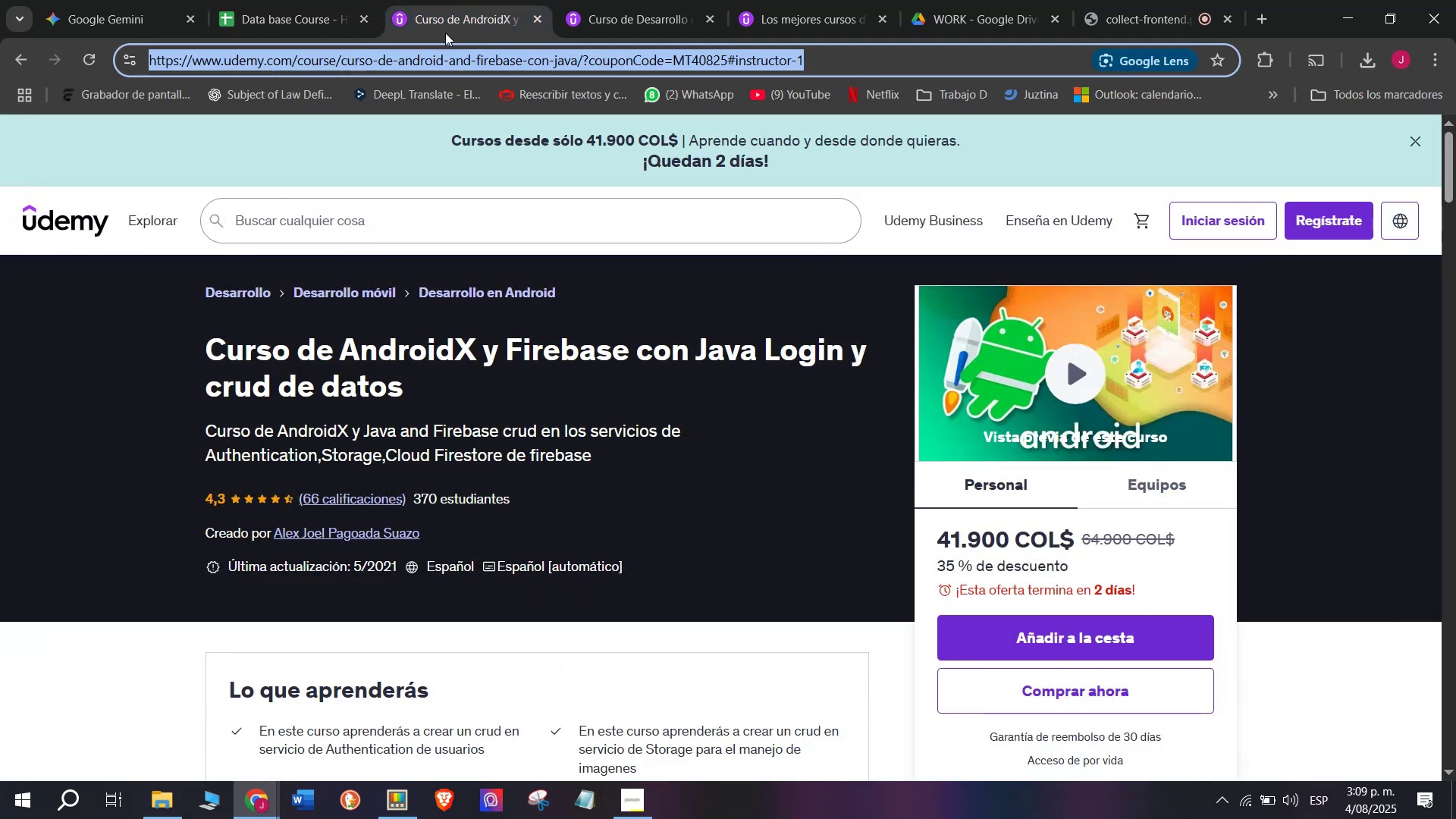 
key(Control+ControlLeft)
 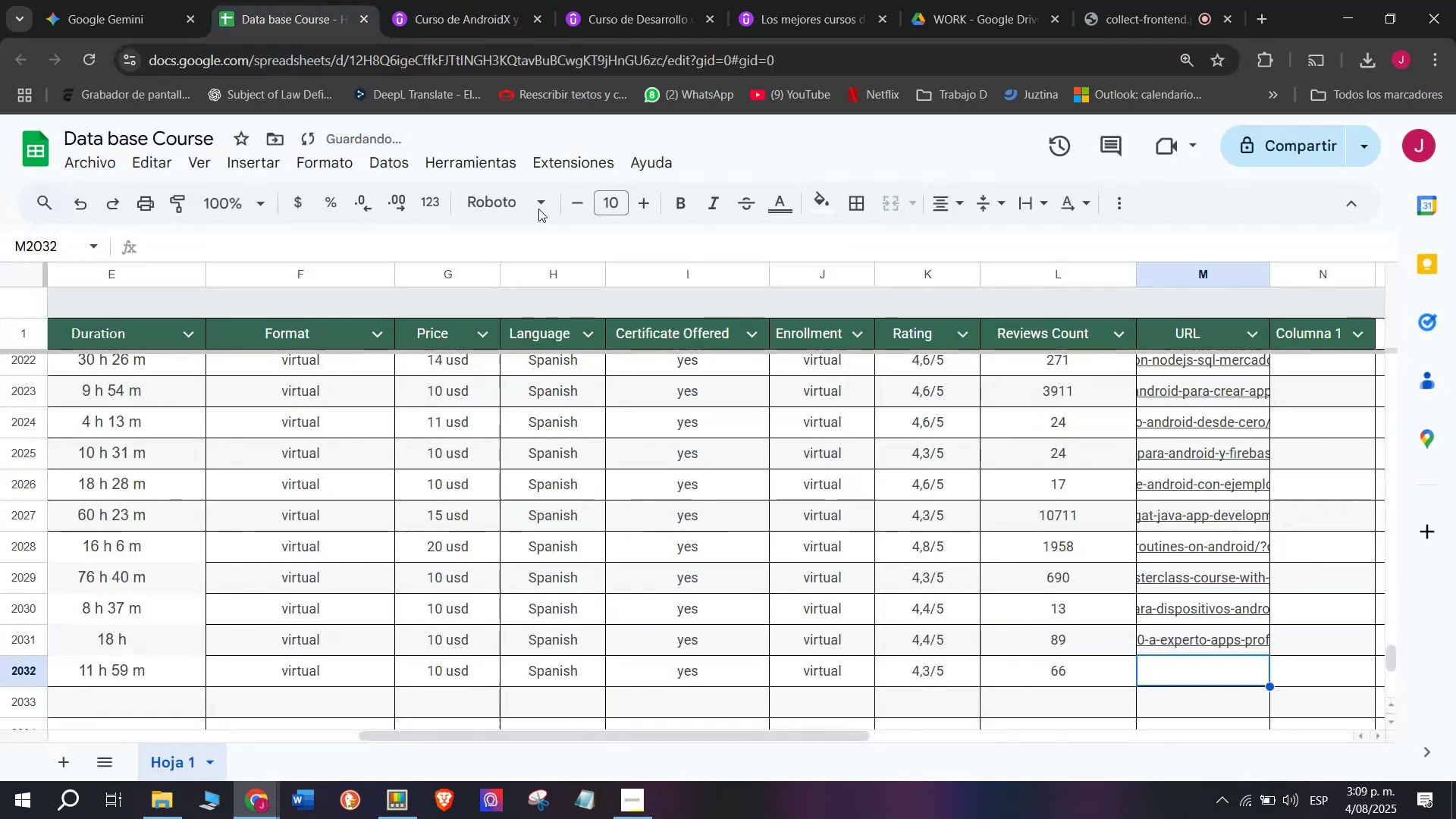 
key(Control+C)
 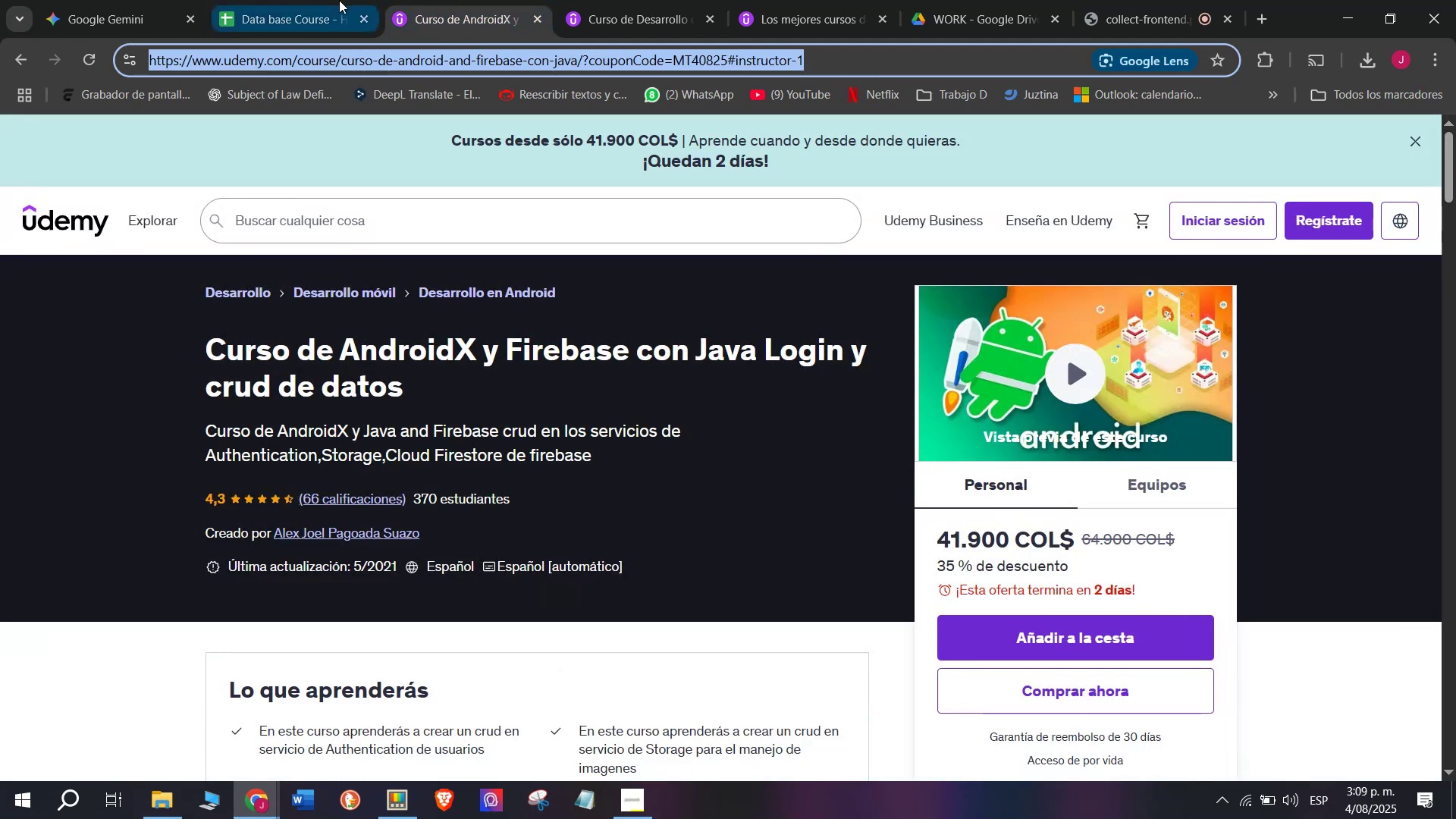 
triple_click([339, 0])
 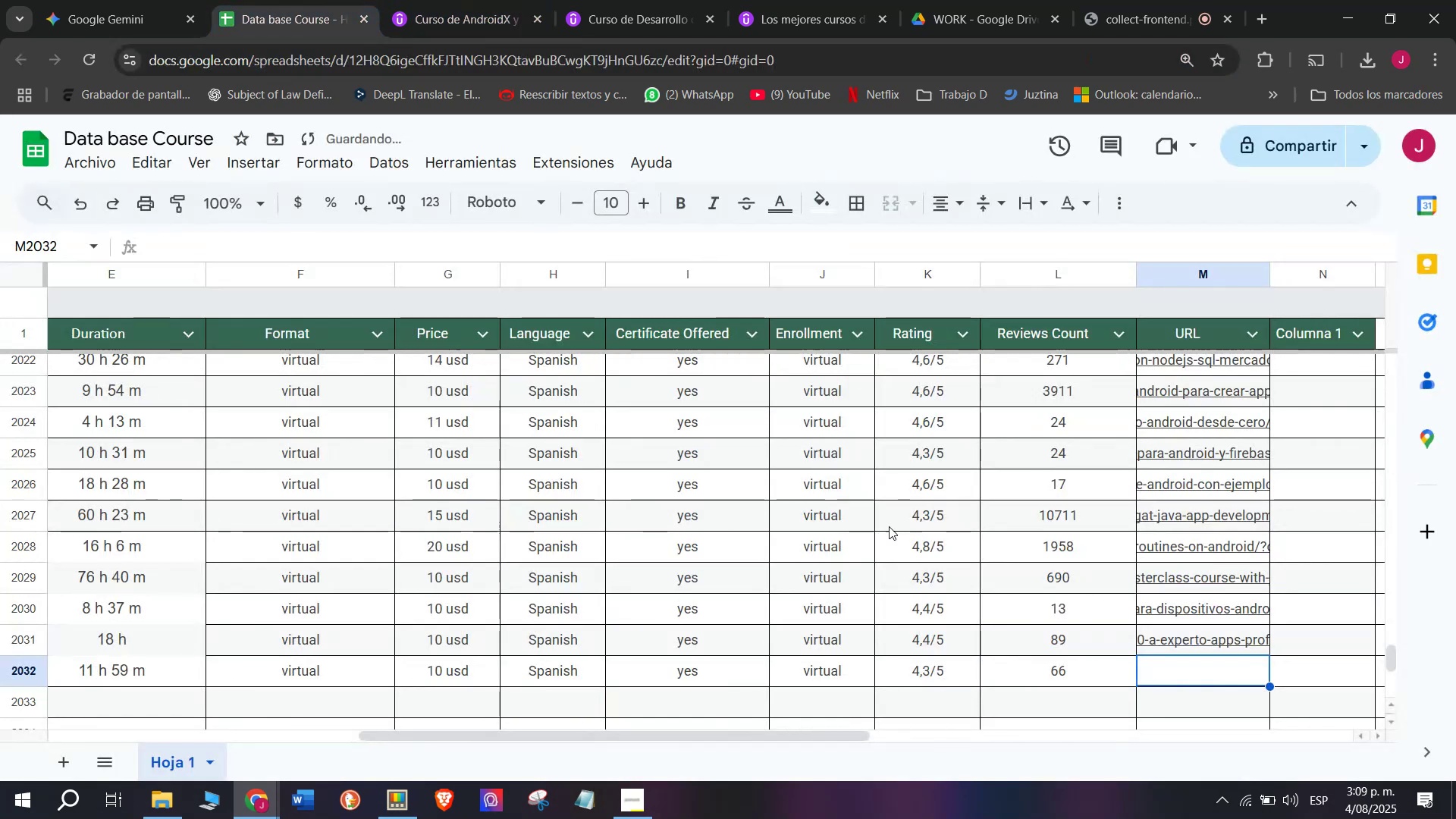 
key(Control+ControlLeft)
 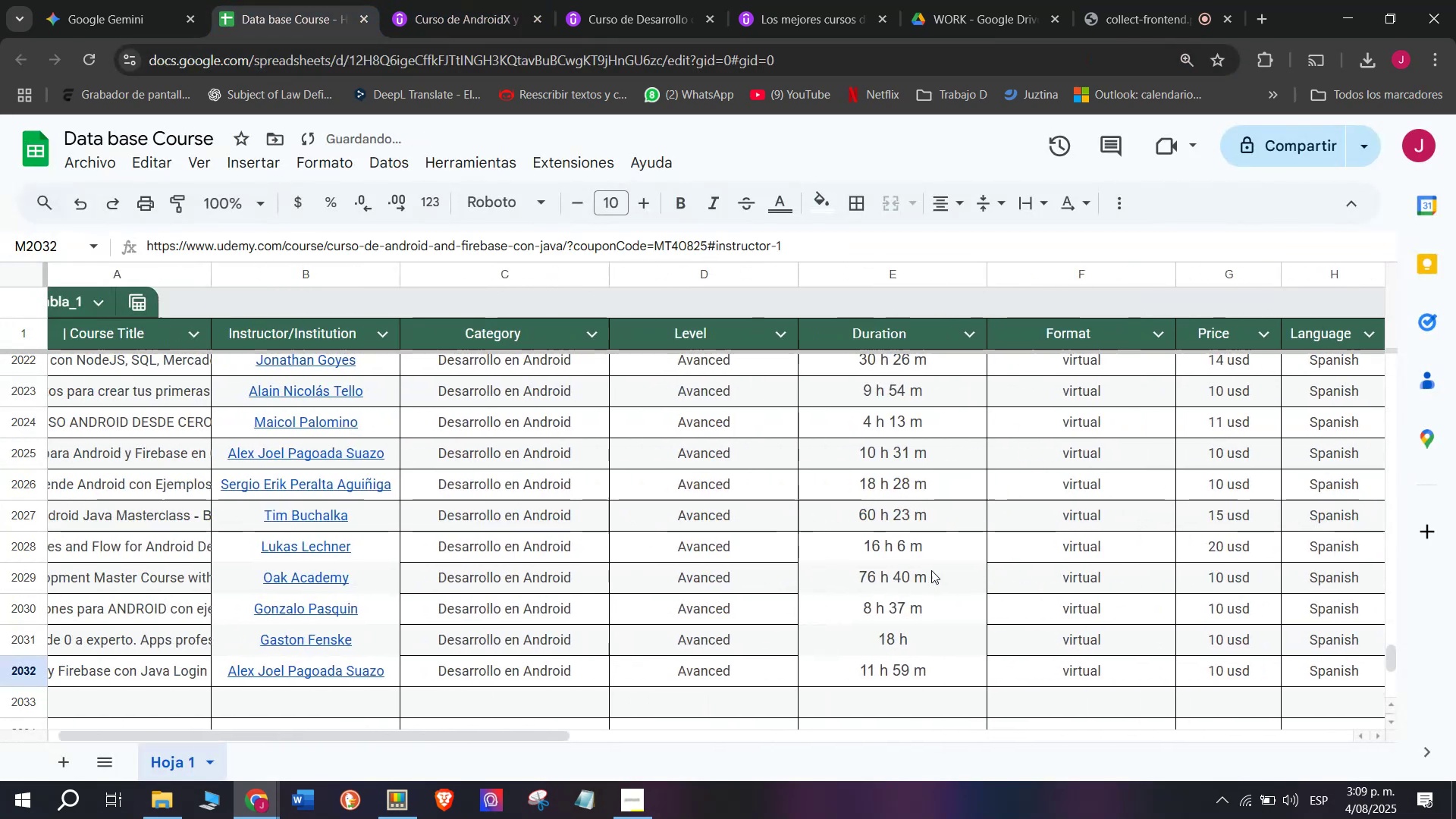 
key(Z)
 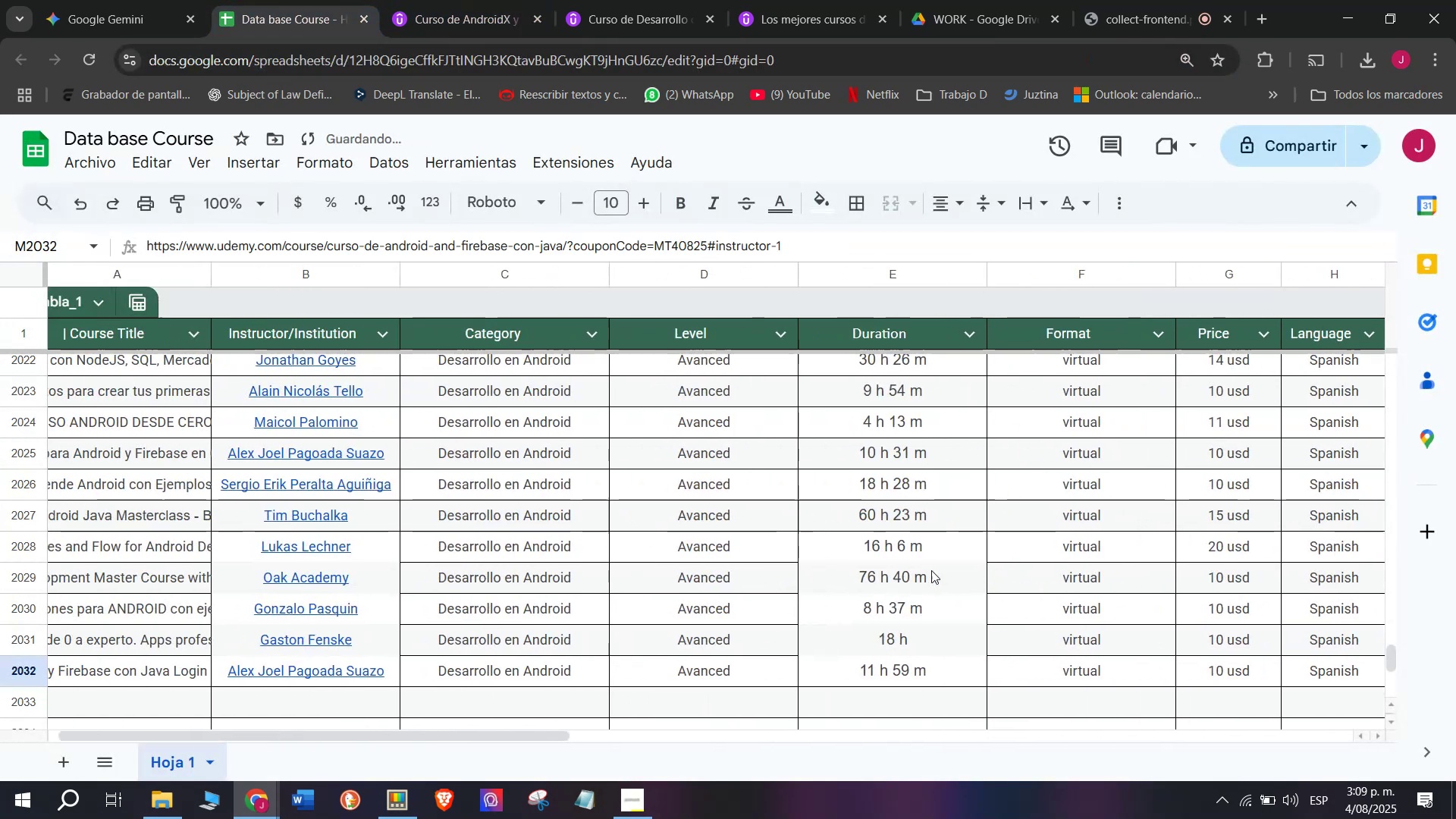 
key(Control+V)
 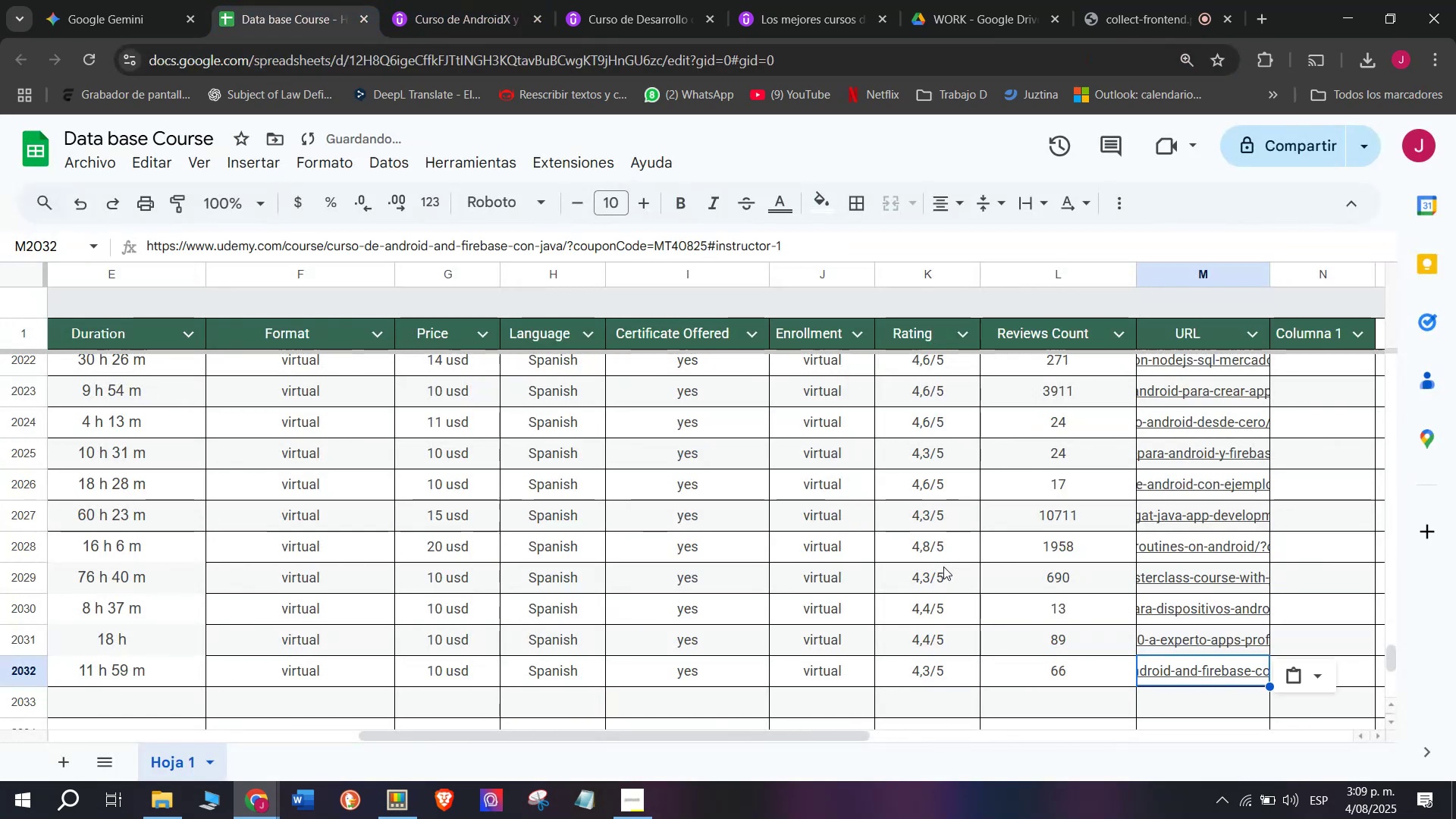 
scroll: coordinate [413, 708], scroll_direction: up, amount: 4.0
 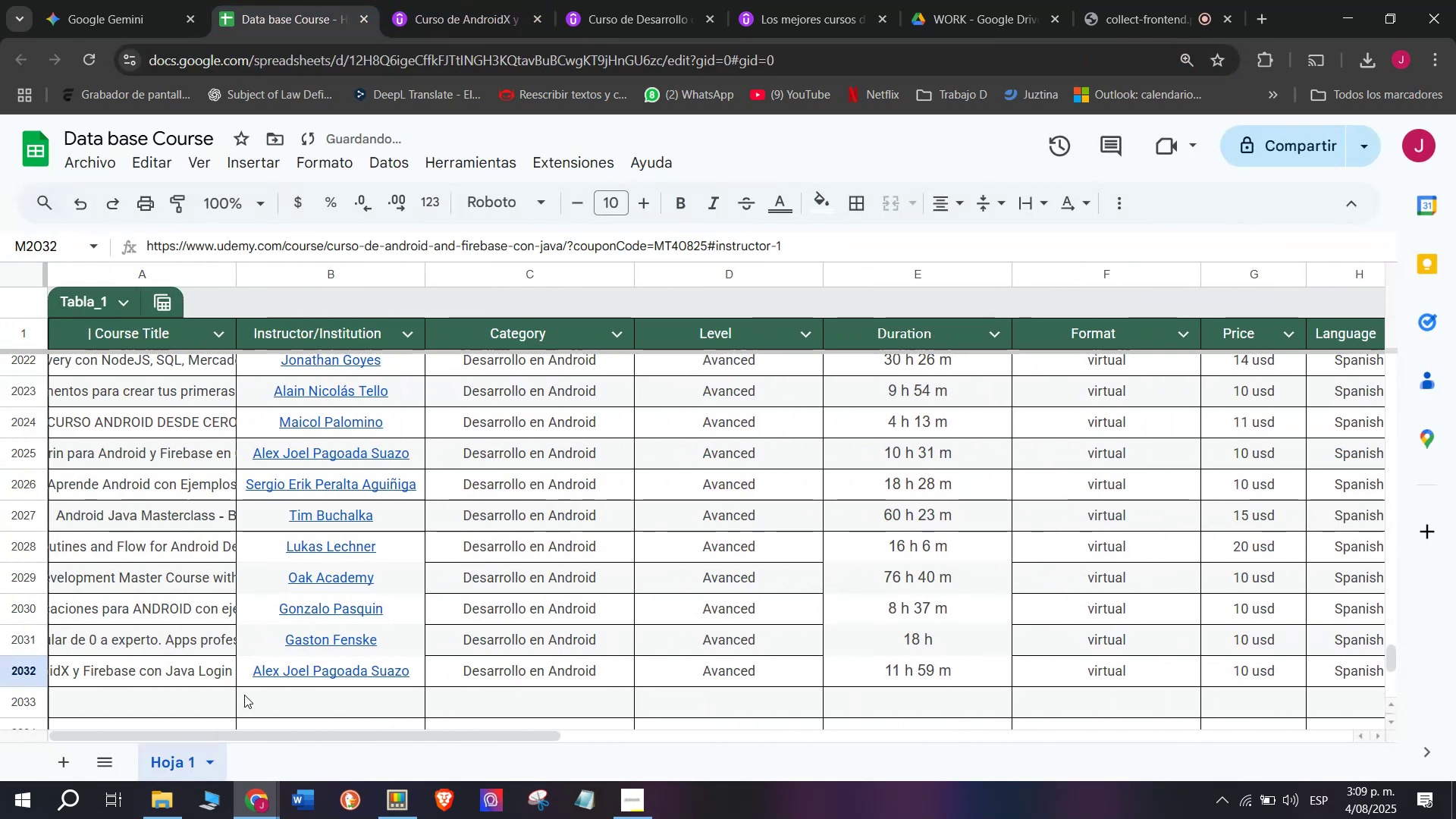 
left_click([233, 695])
 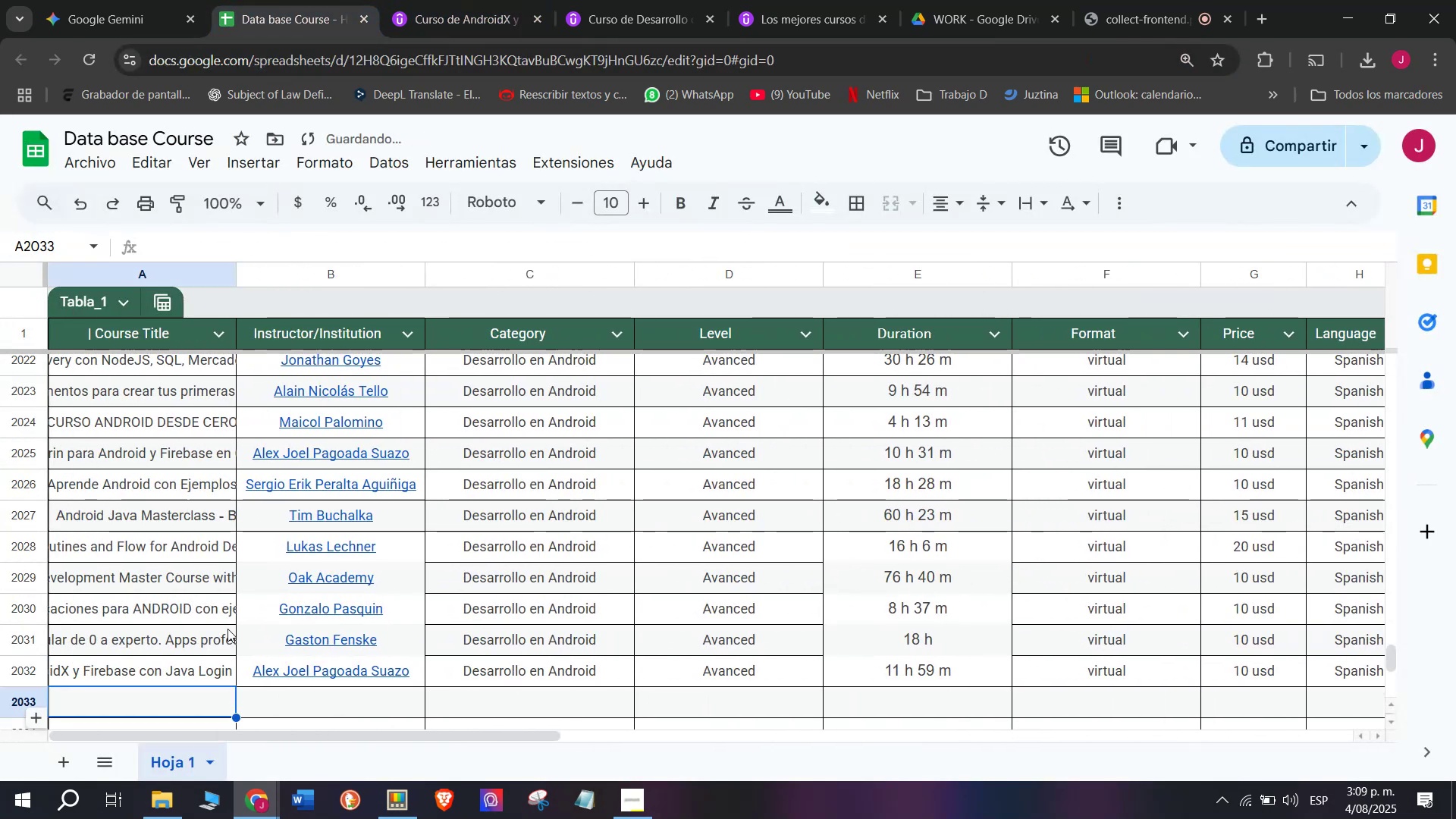 
scroll: coordinate [228, 610], scroll_direction: down, amount: 1.0
 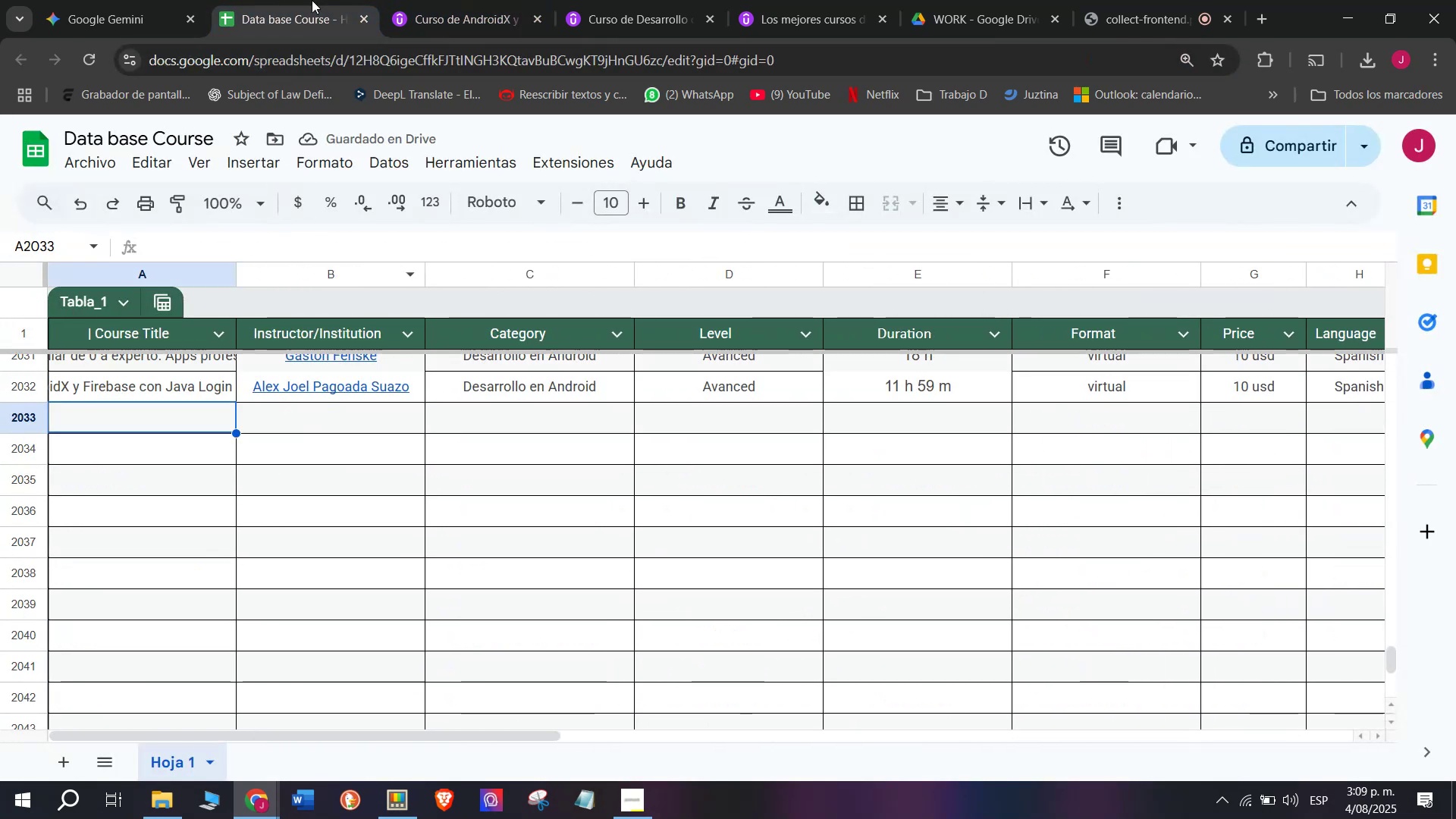 
left_click([388, 0])
 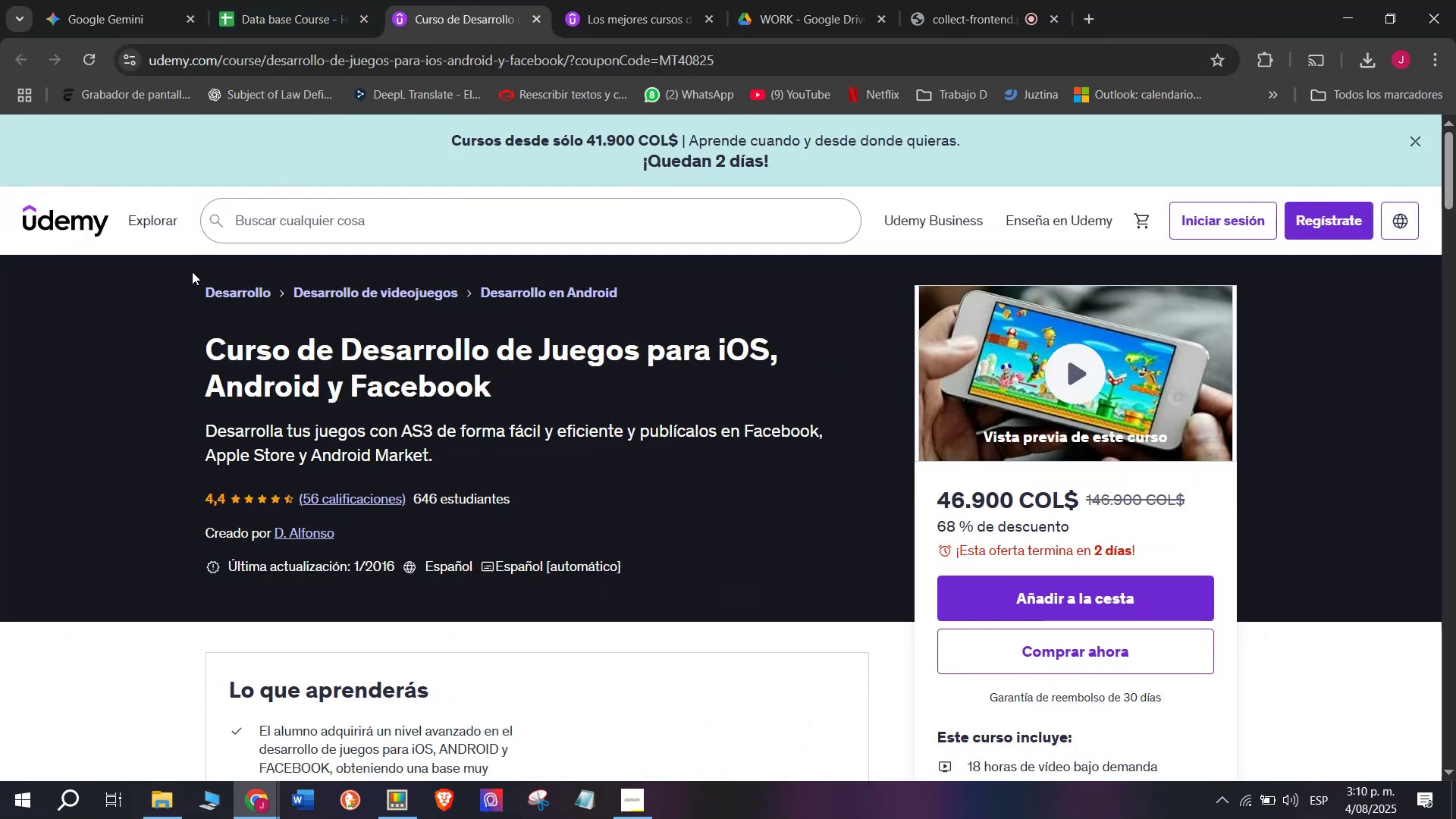 
left_click_drag(start_coordinate=[168, 331], to_coordinate=[557, 375])
 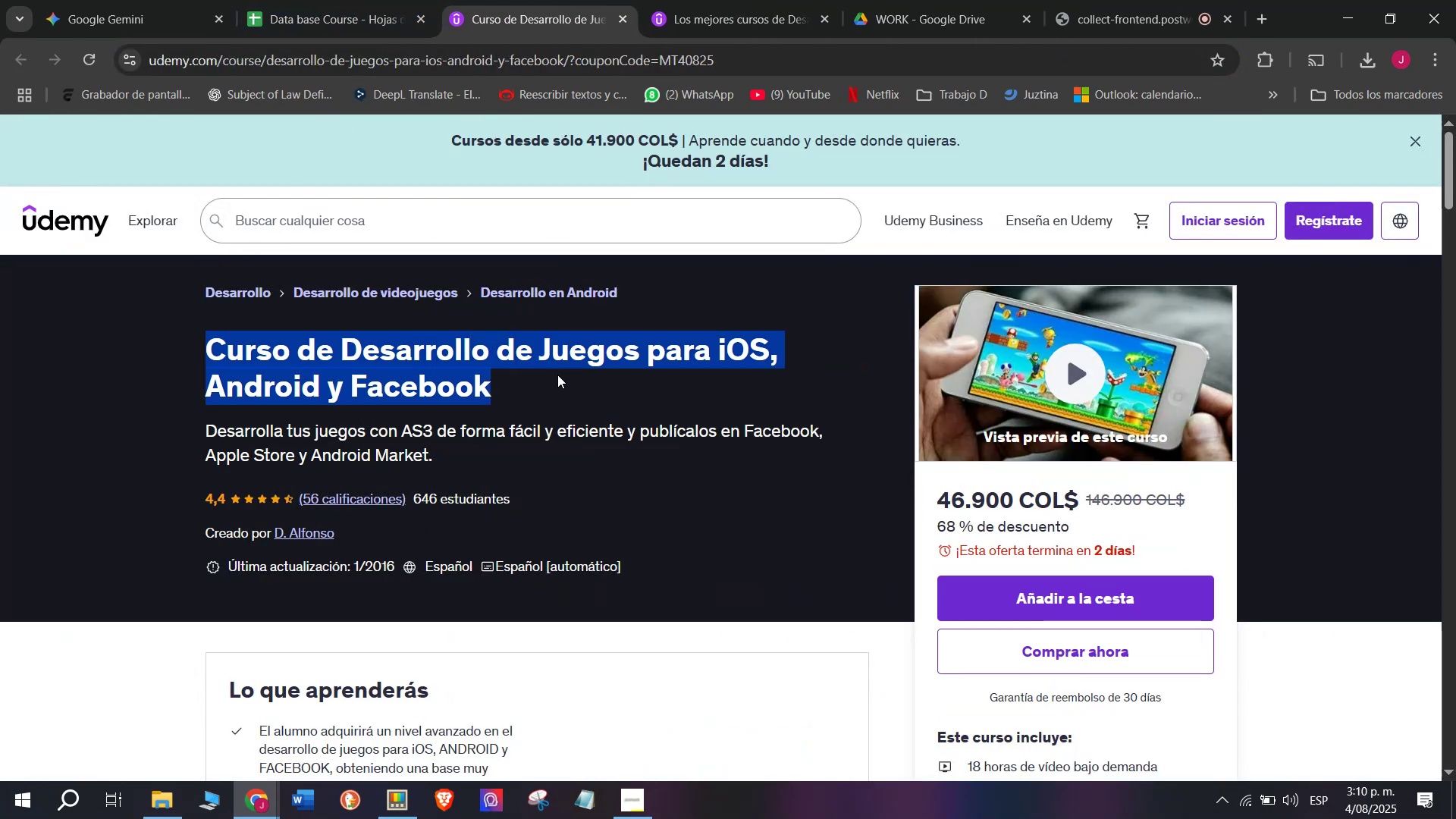 
key(Break)
 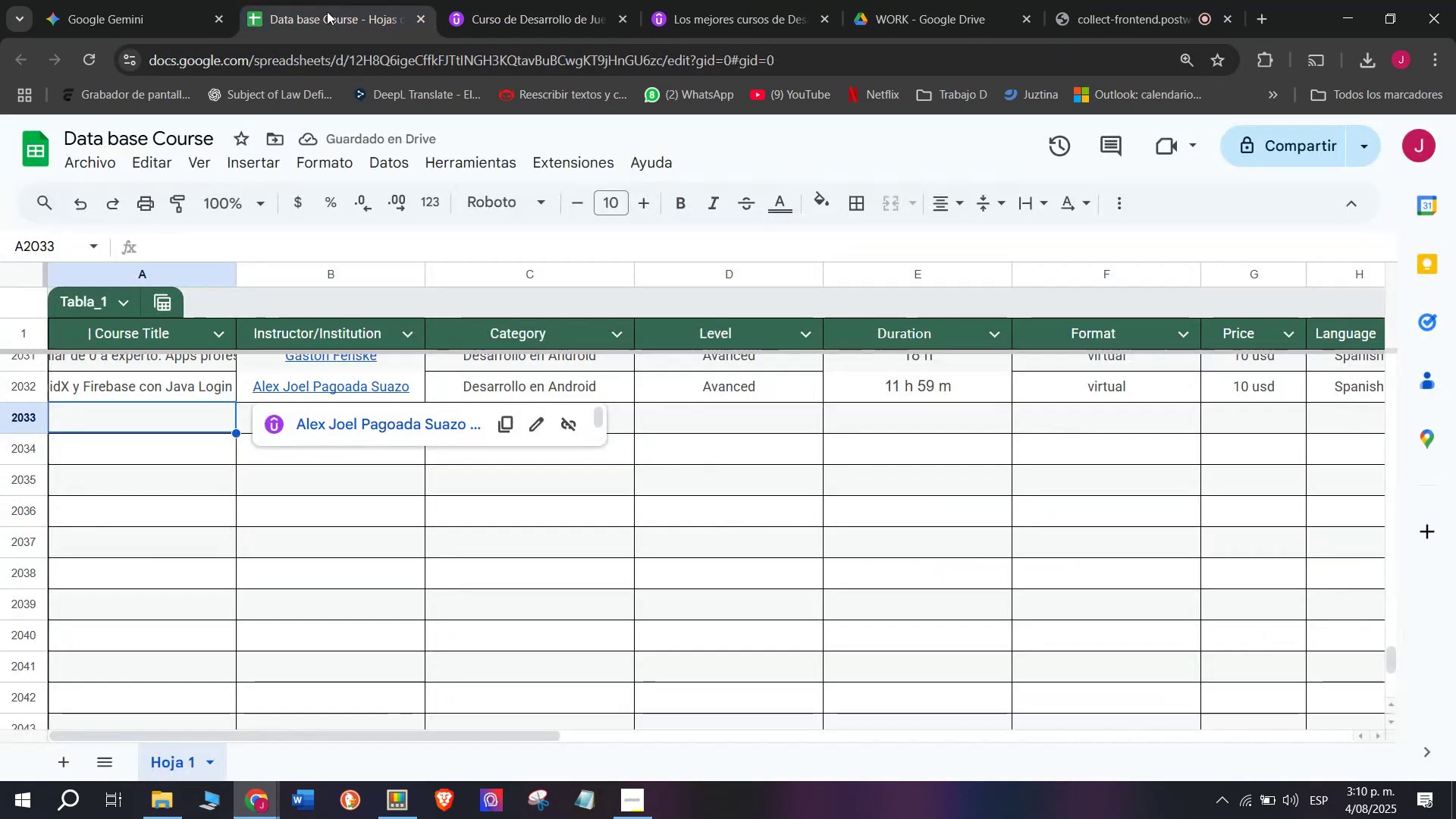 
key(Control+ControlLeft)
 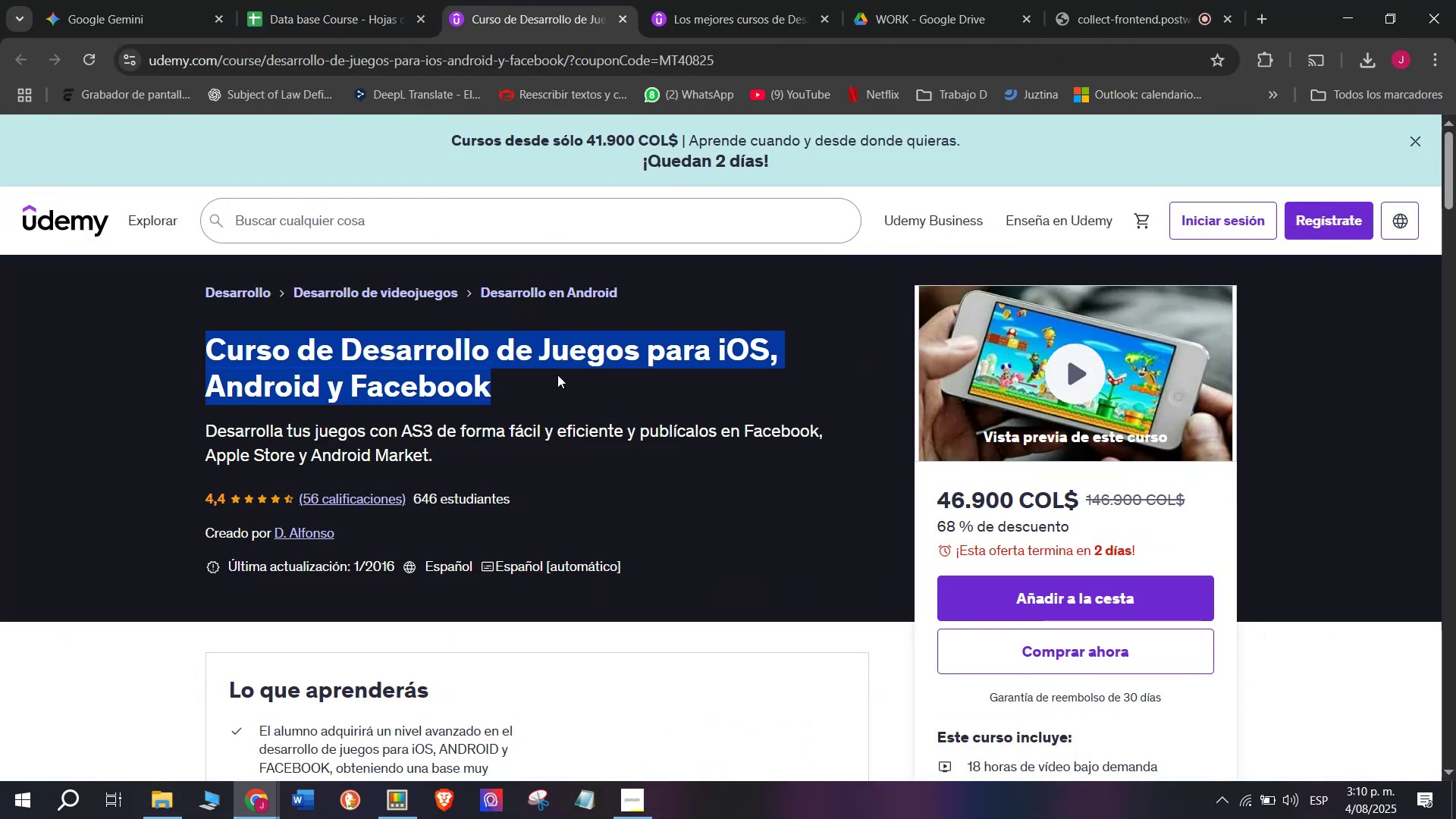 
key(Control+C)
 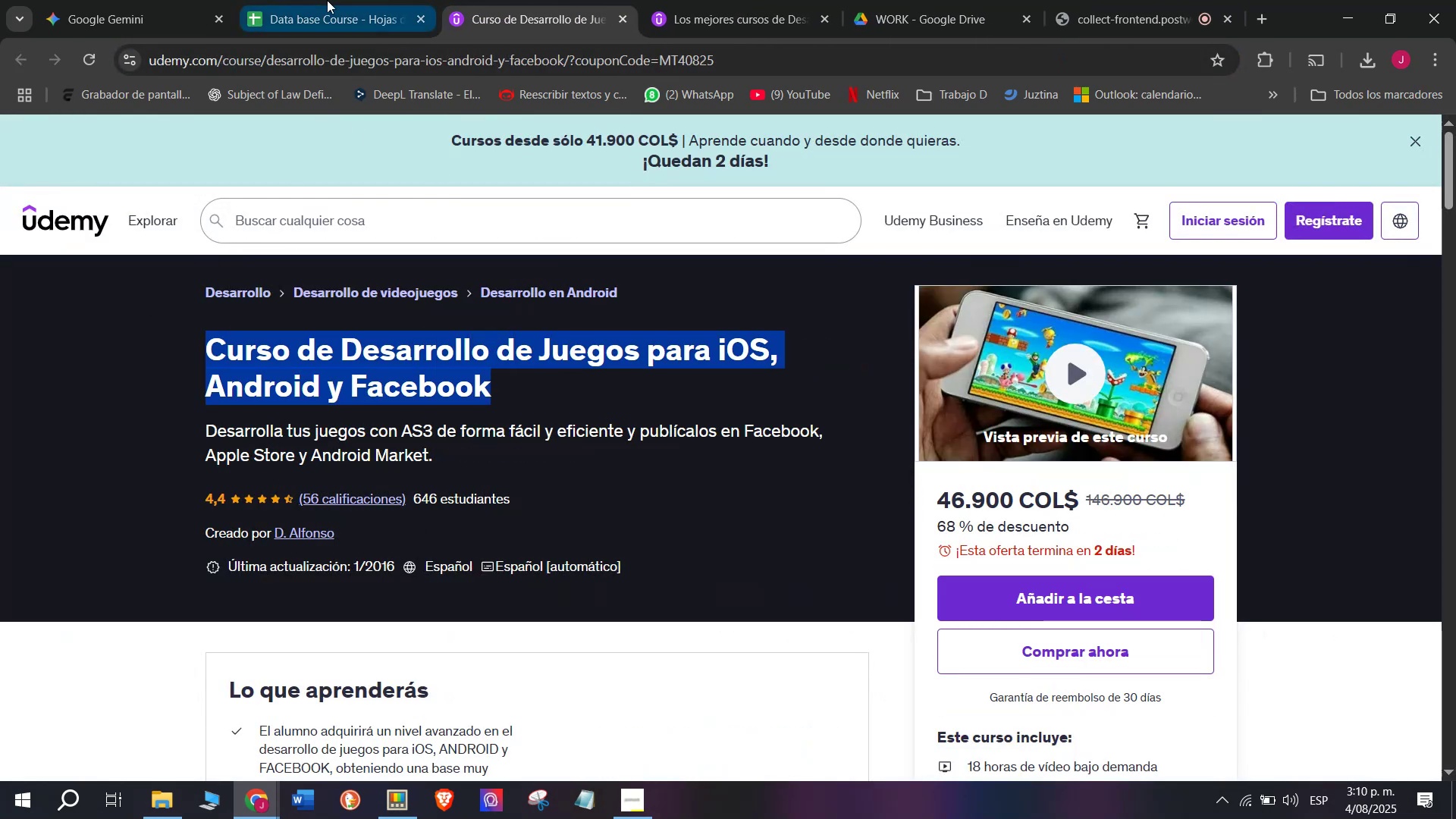 
left_click([327, 0])
 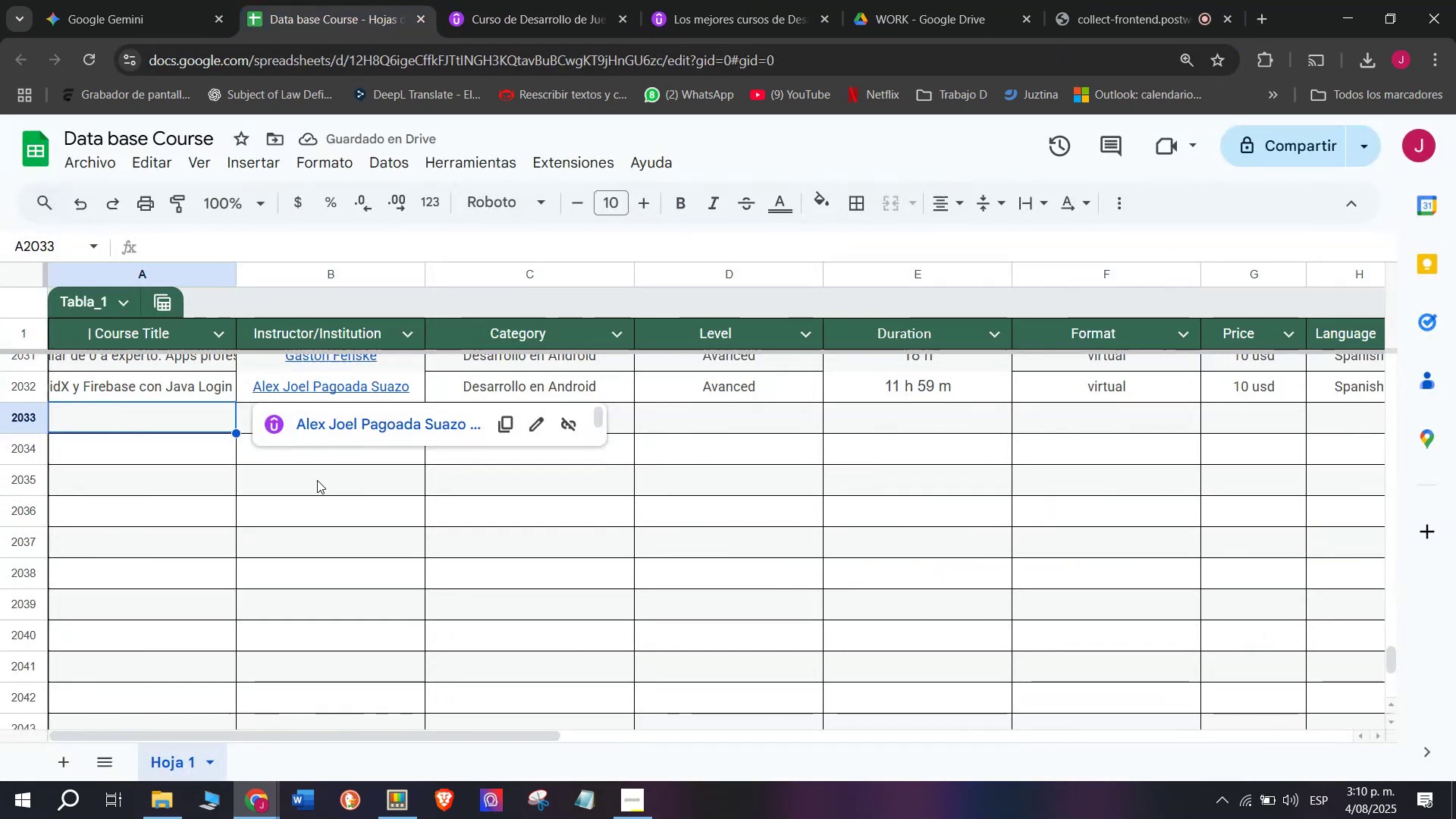 
key(Control+ControlLeft)
 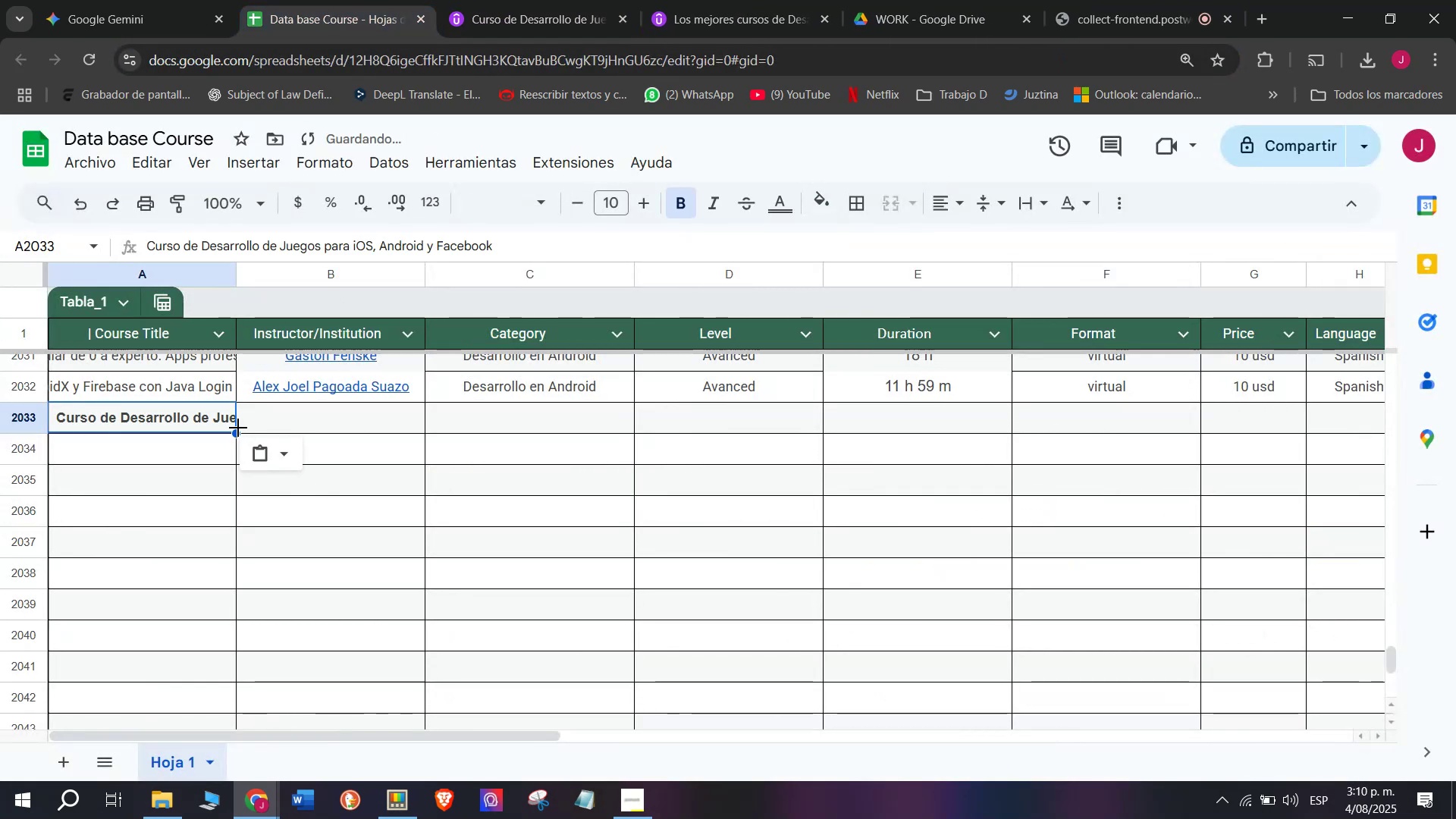 
key(Z)
 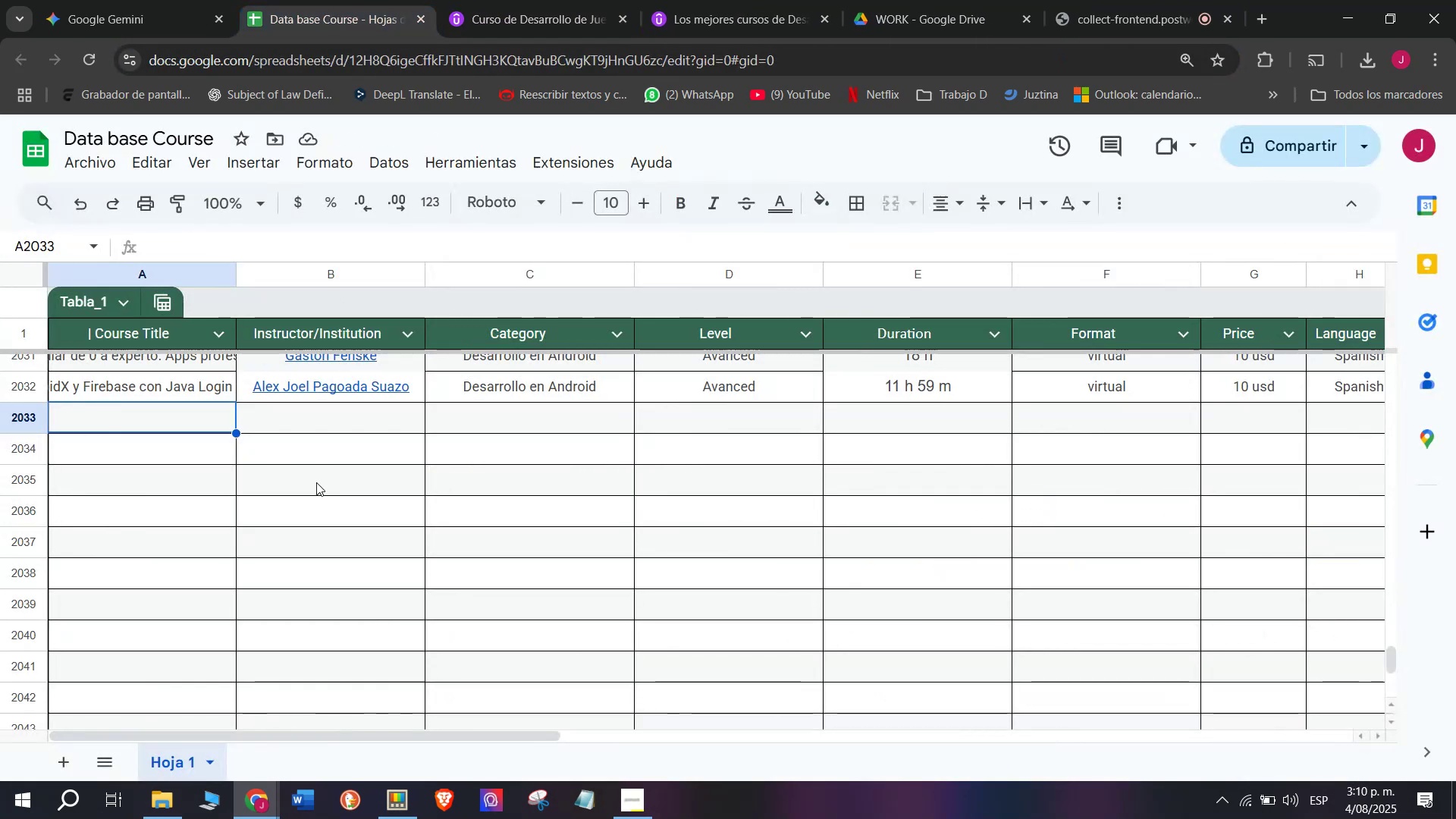 
key(Control+V)
 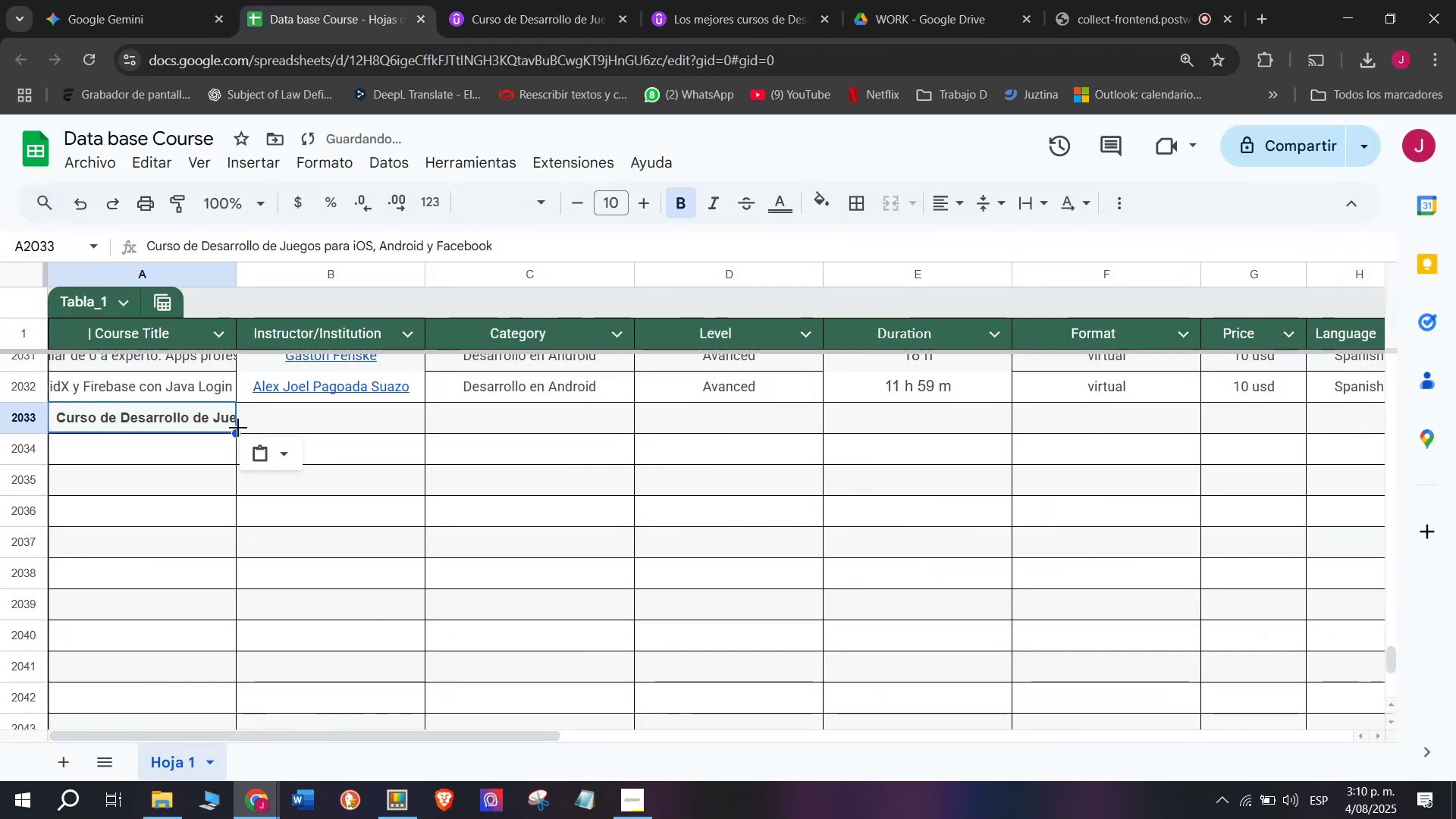 
key(Shift+ShiftLeft)
 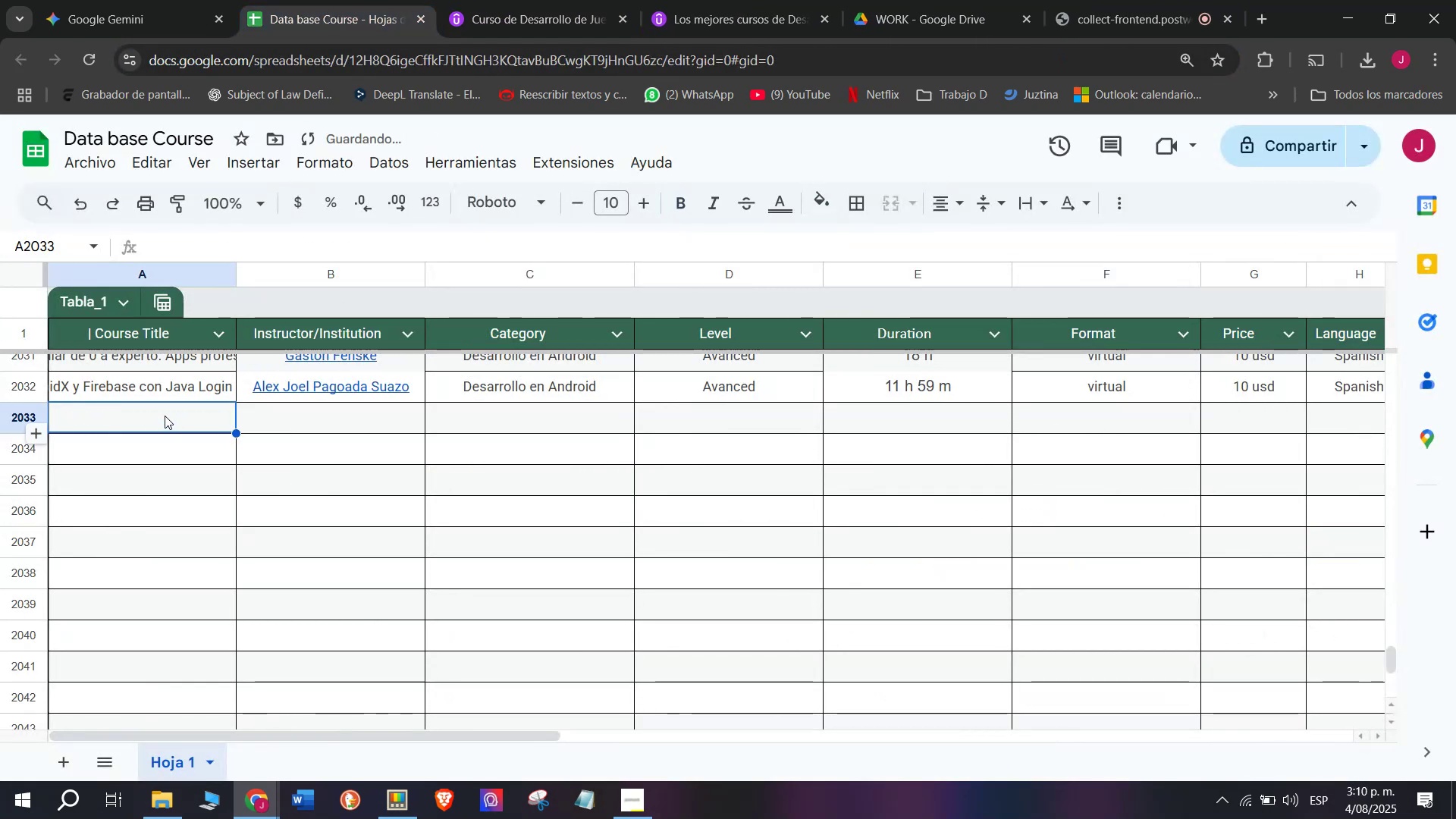 
key(Control+Shift+ControlLeft)
 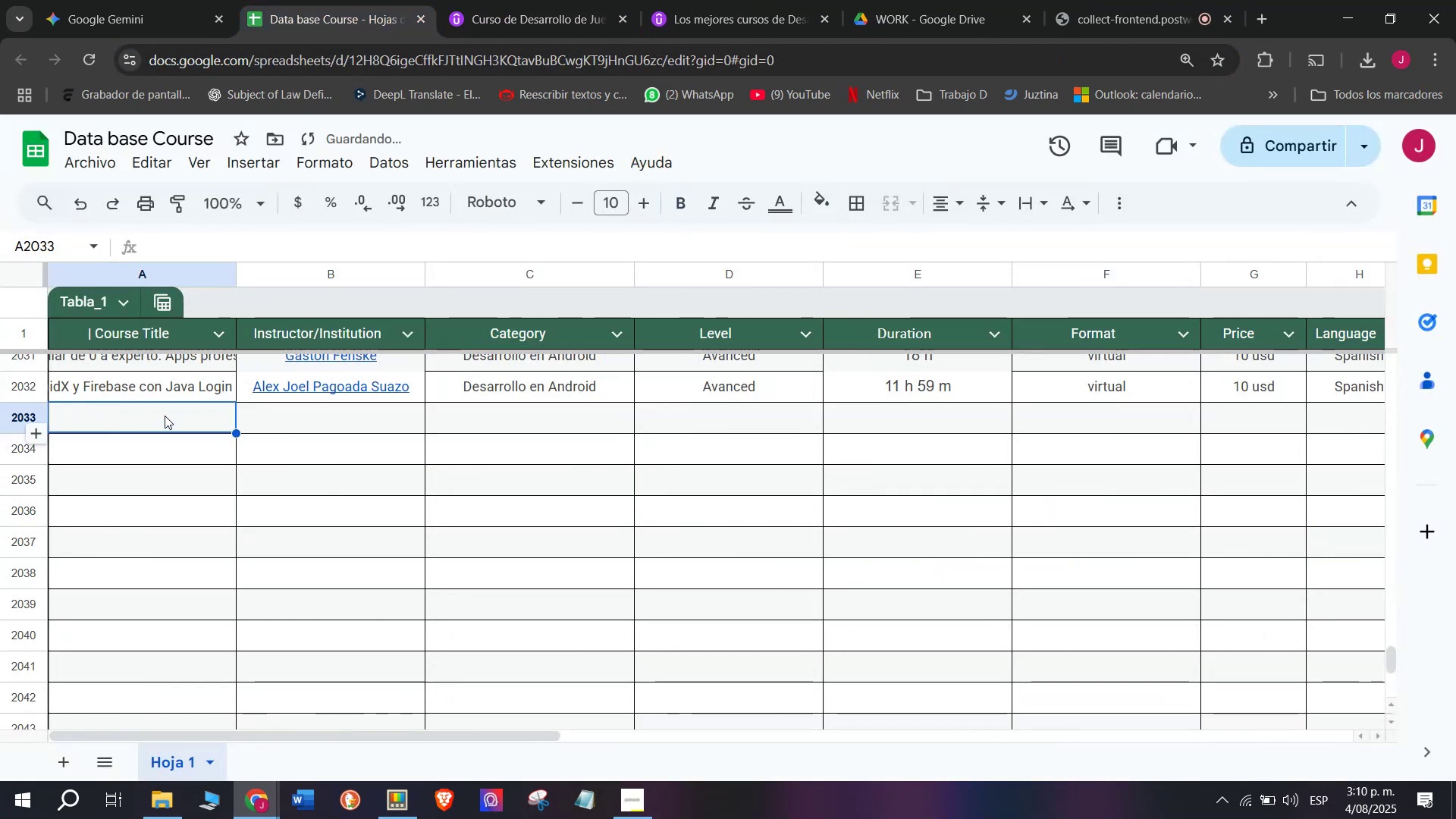 
key(Control+Shift+Z)
 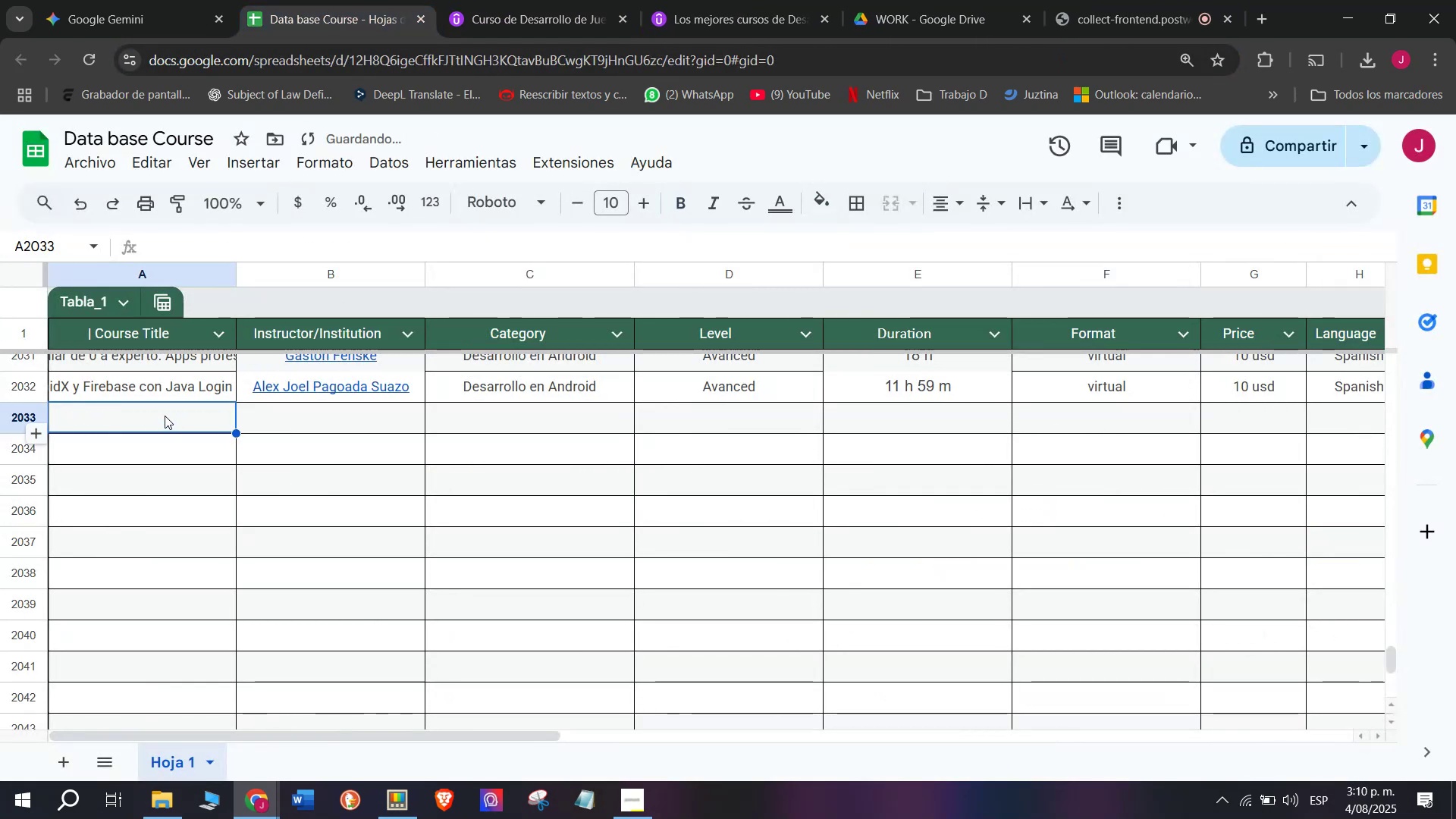 
double_click([165, 416])
 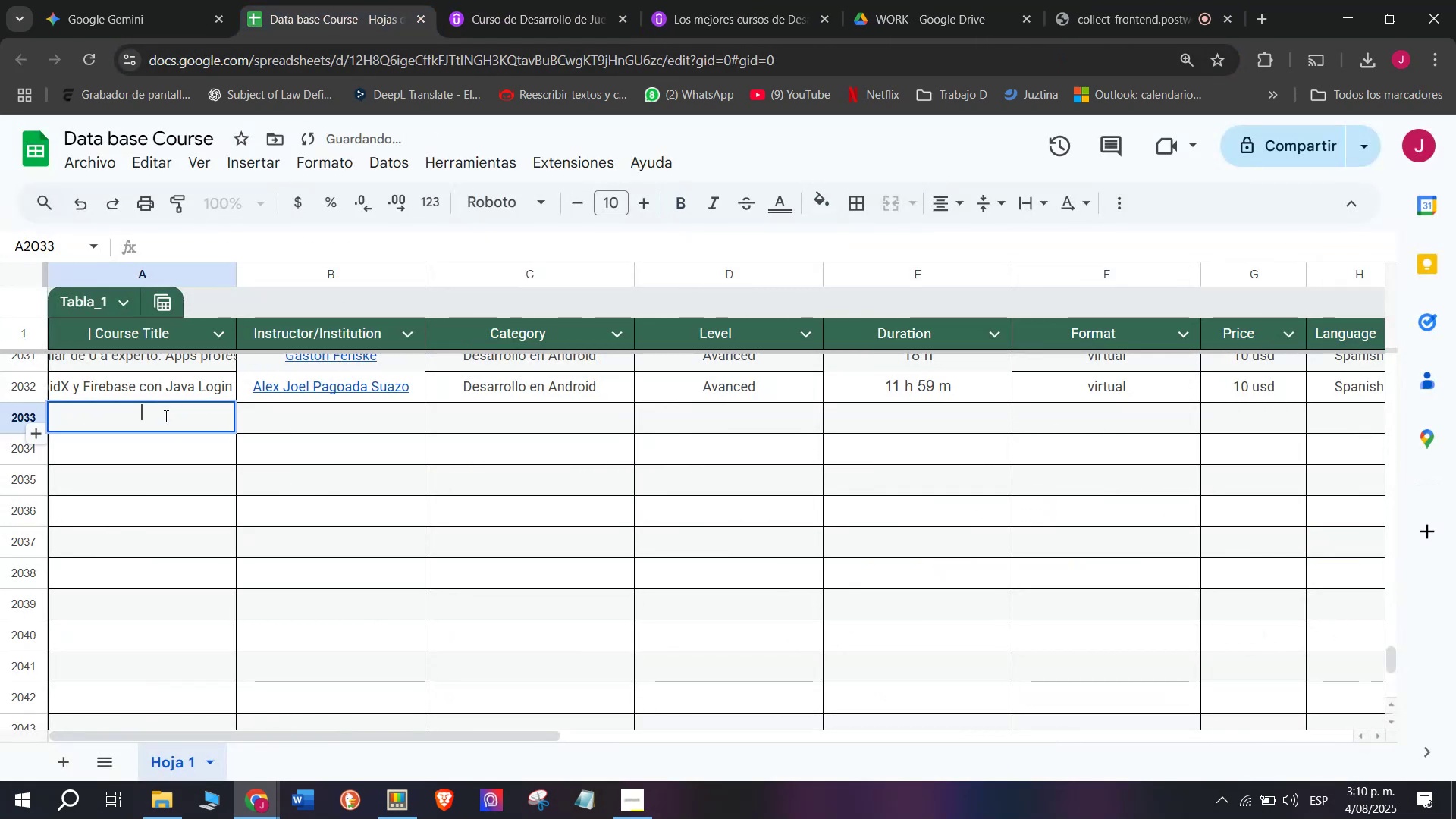 
key(Z)
 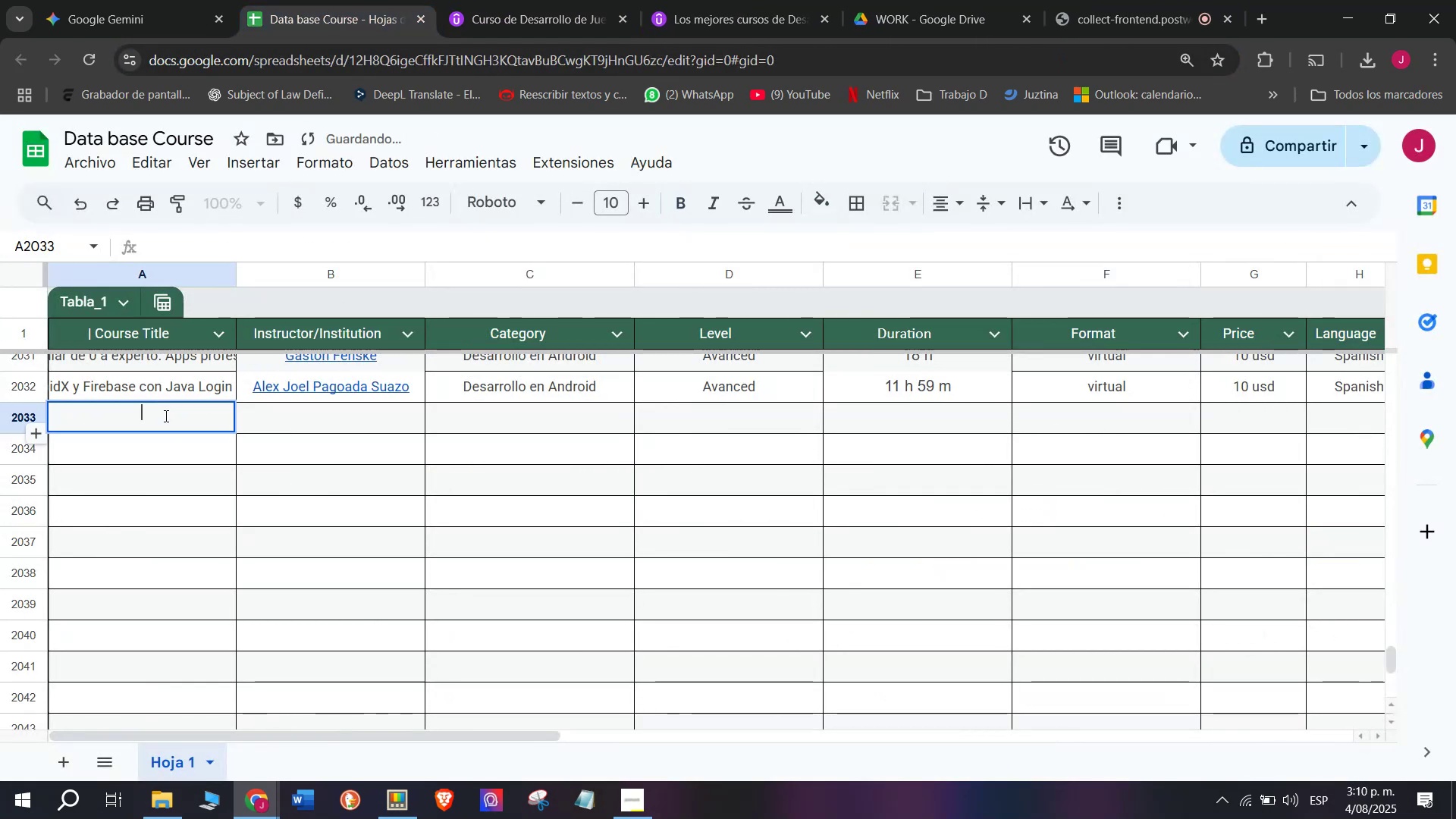 
key(Control+ControlLeft)
 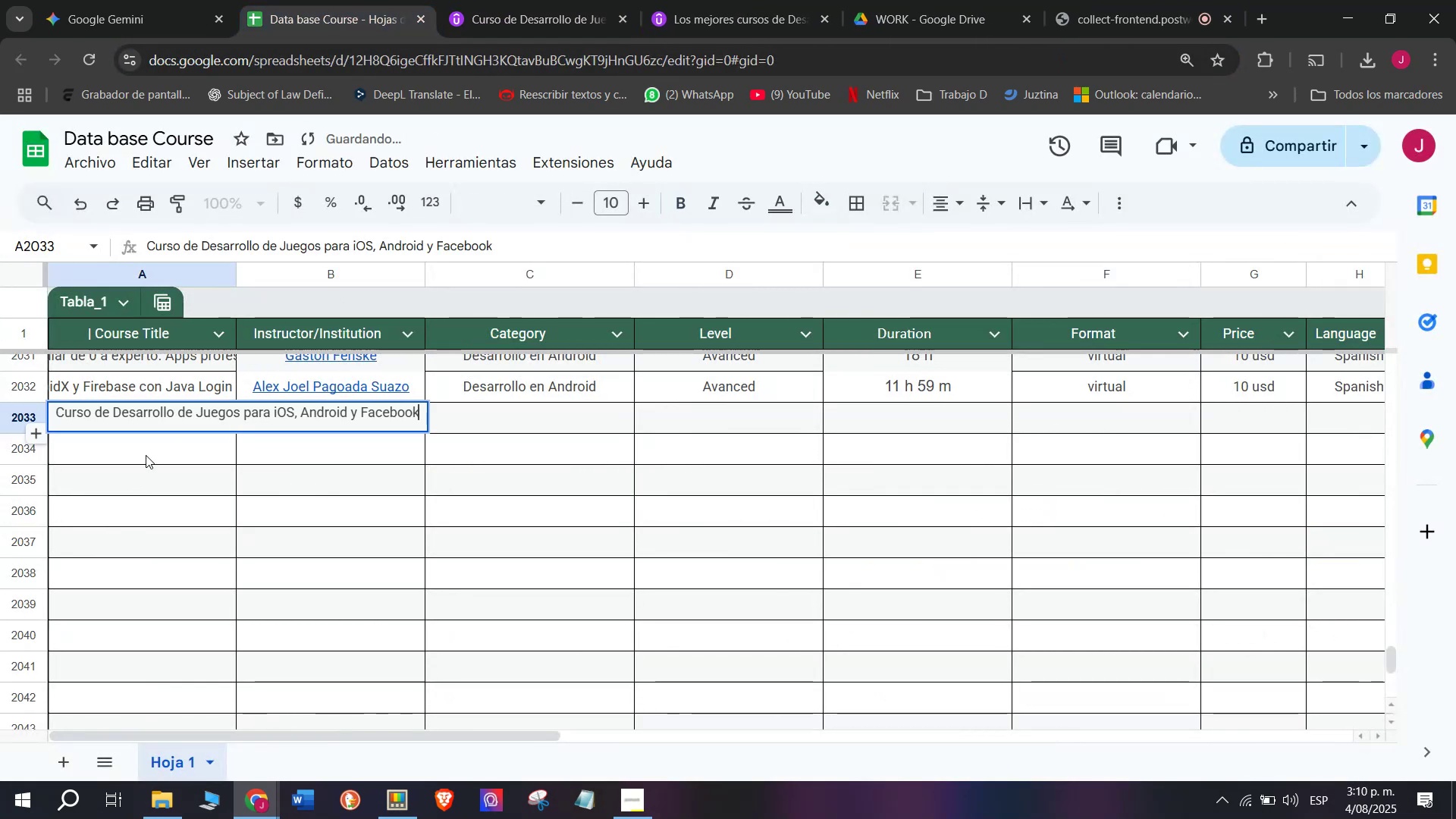 
key(Control+V)
 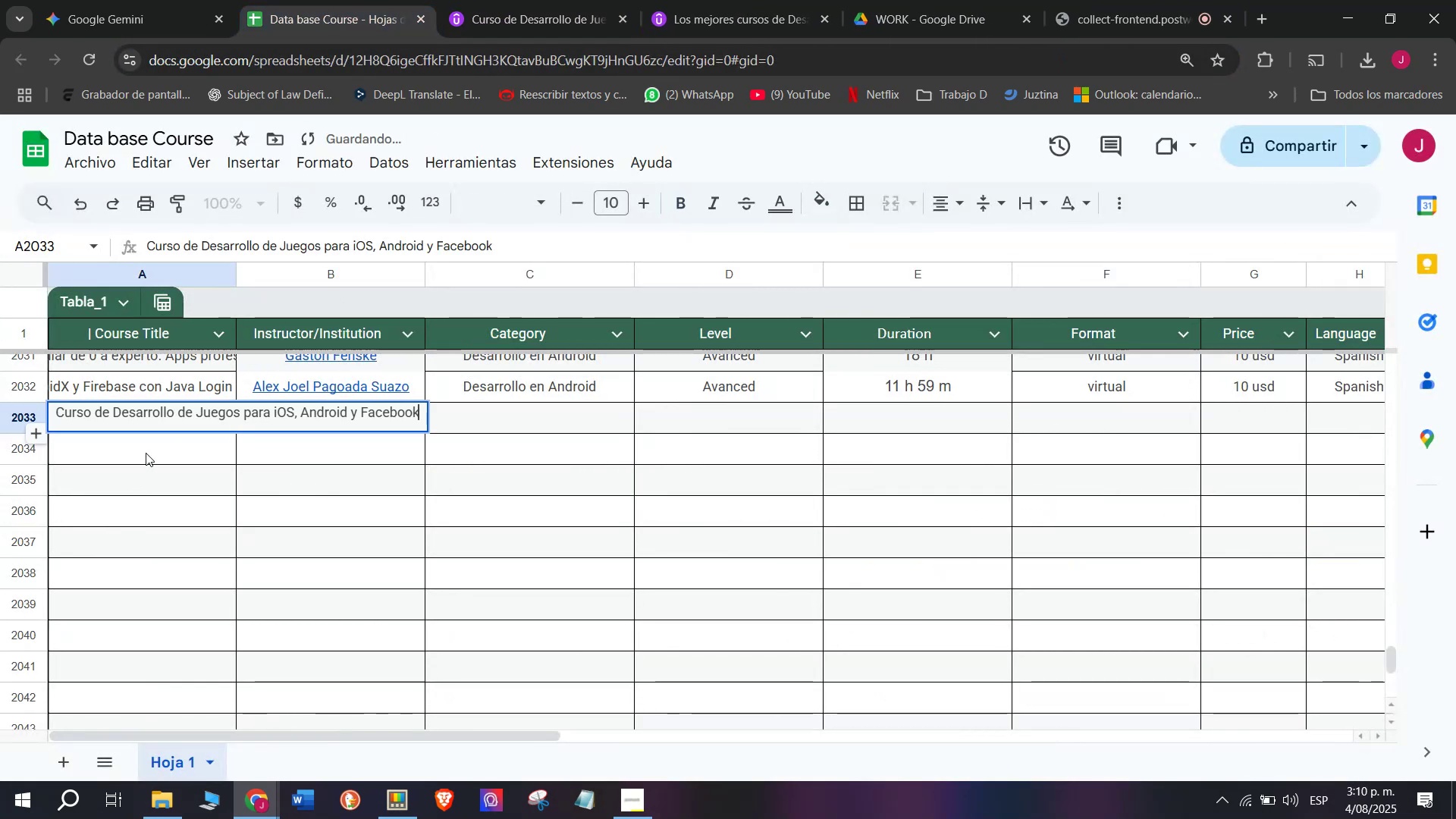 
left_click([146, 453])
 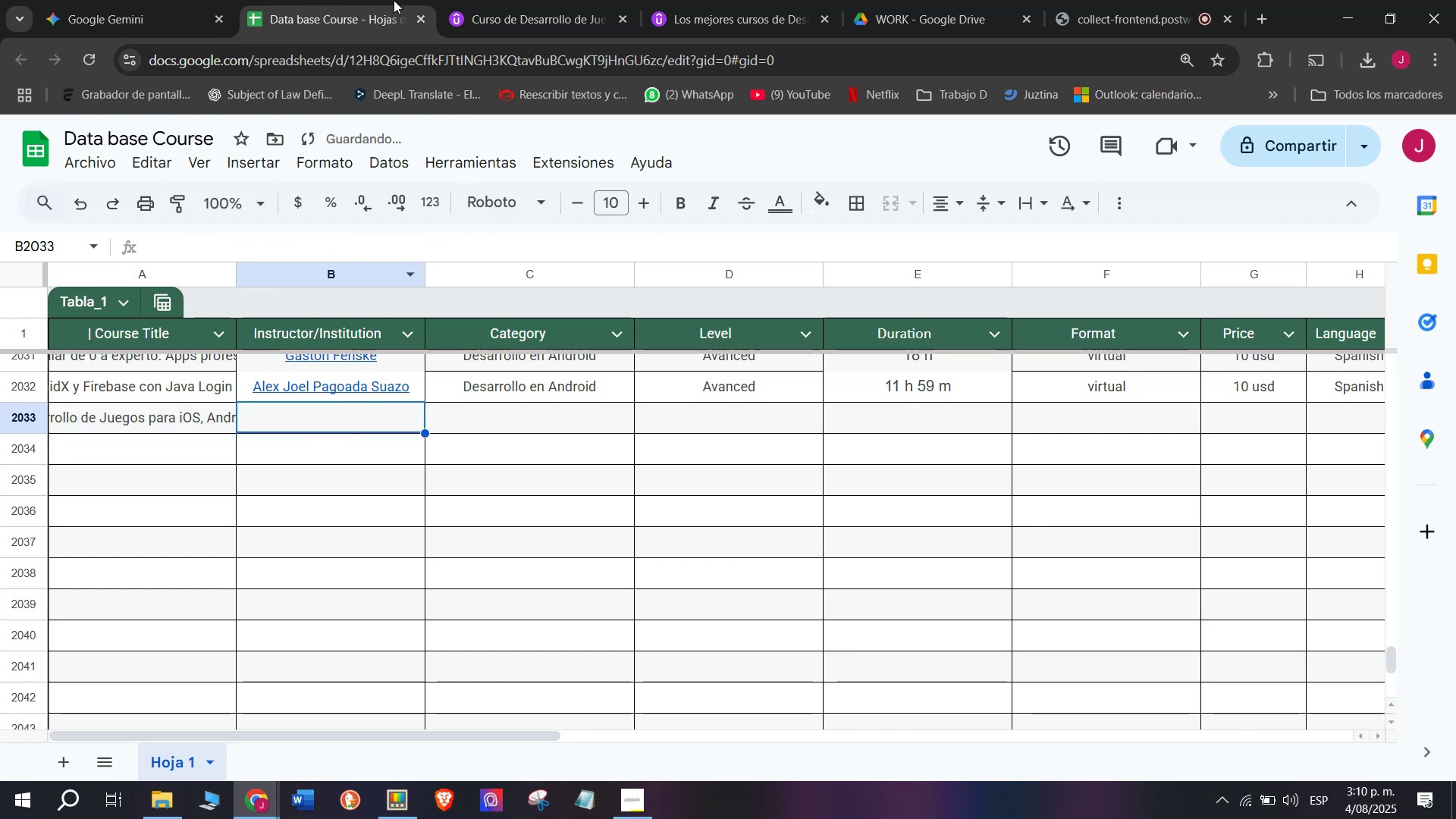 
left_click([538, 0])
 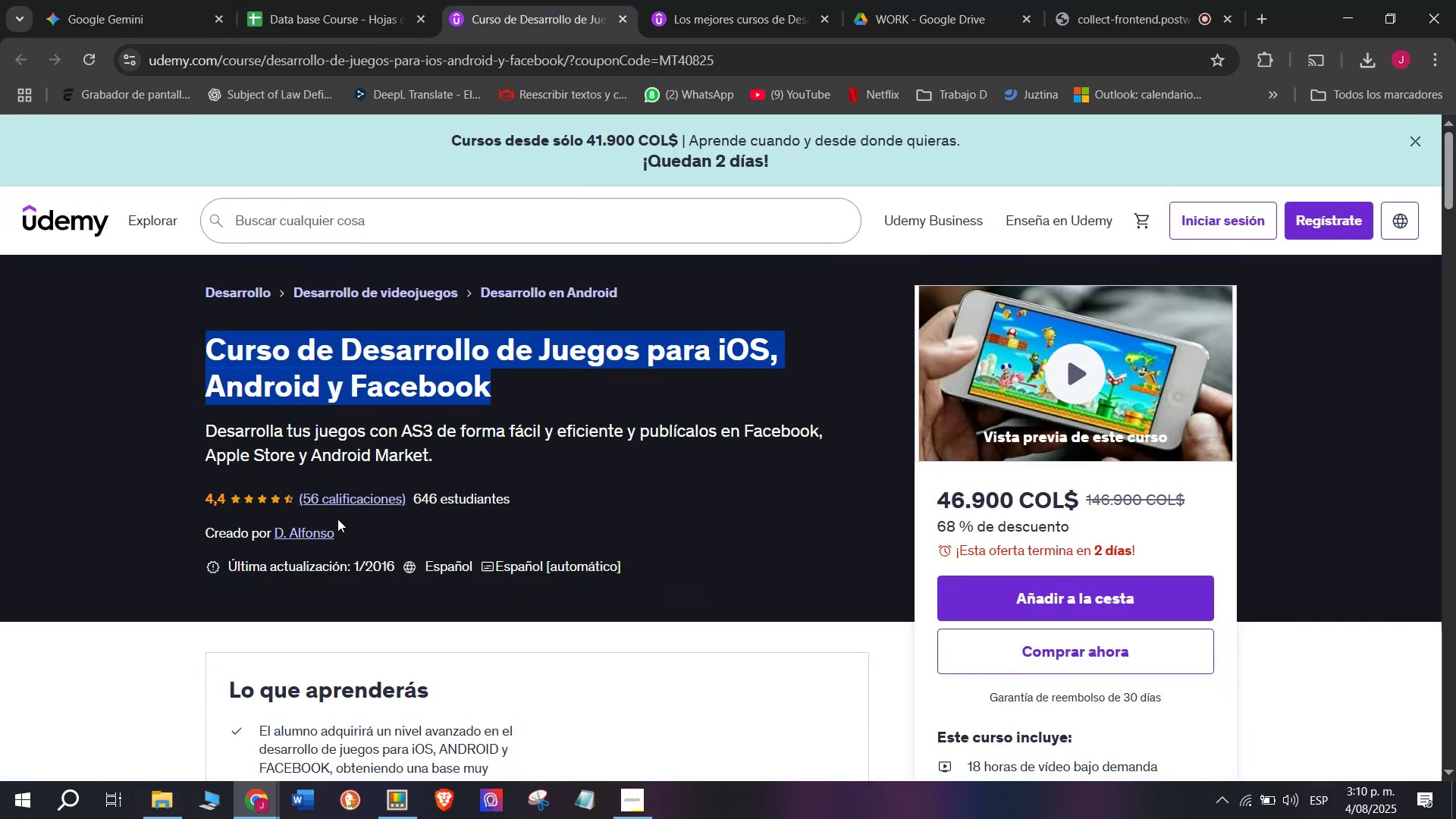 
left_click([316, 548])
 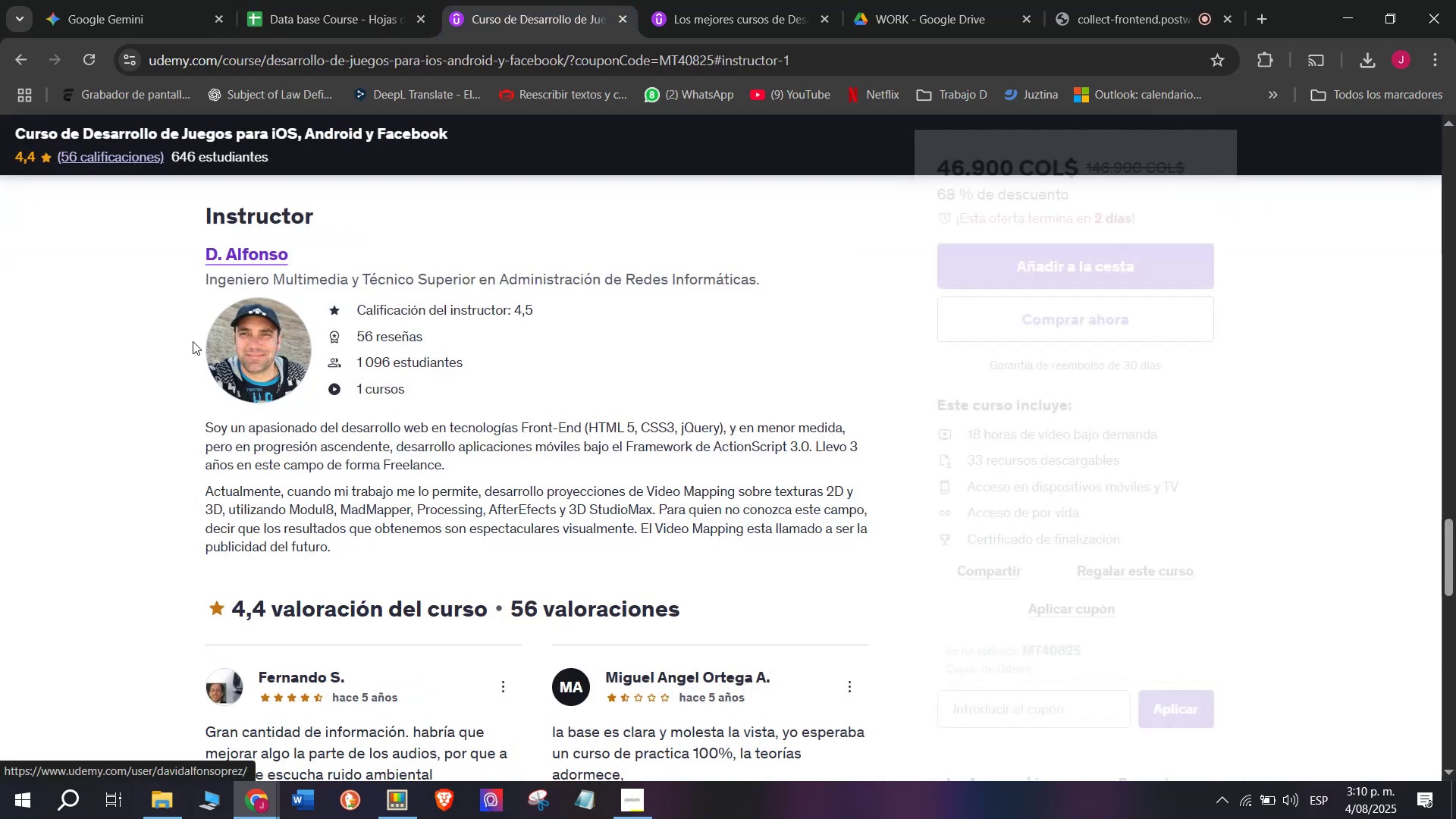 
left_click_drag(start_coordinate=[169, 261], to_coordinate=[359, 254])
 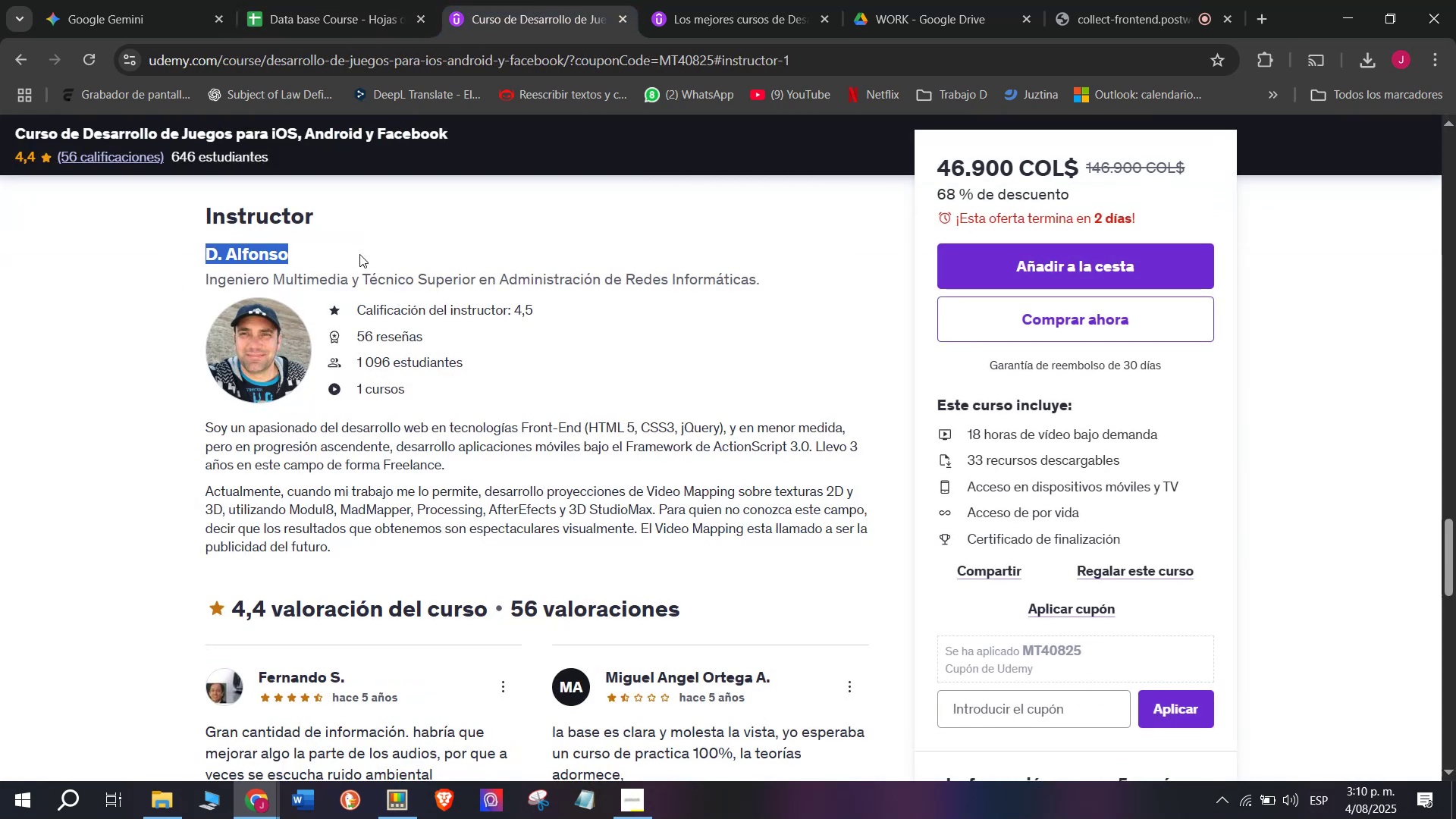 
key(Control+ControlLeft)
 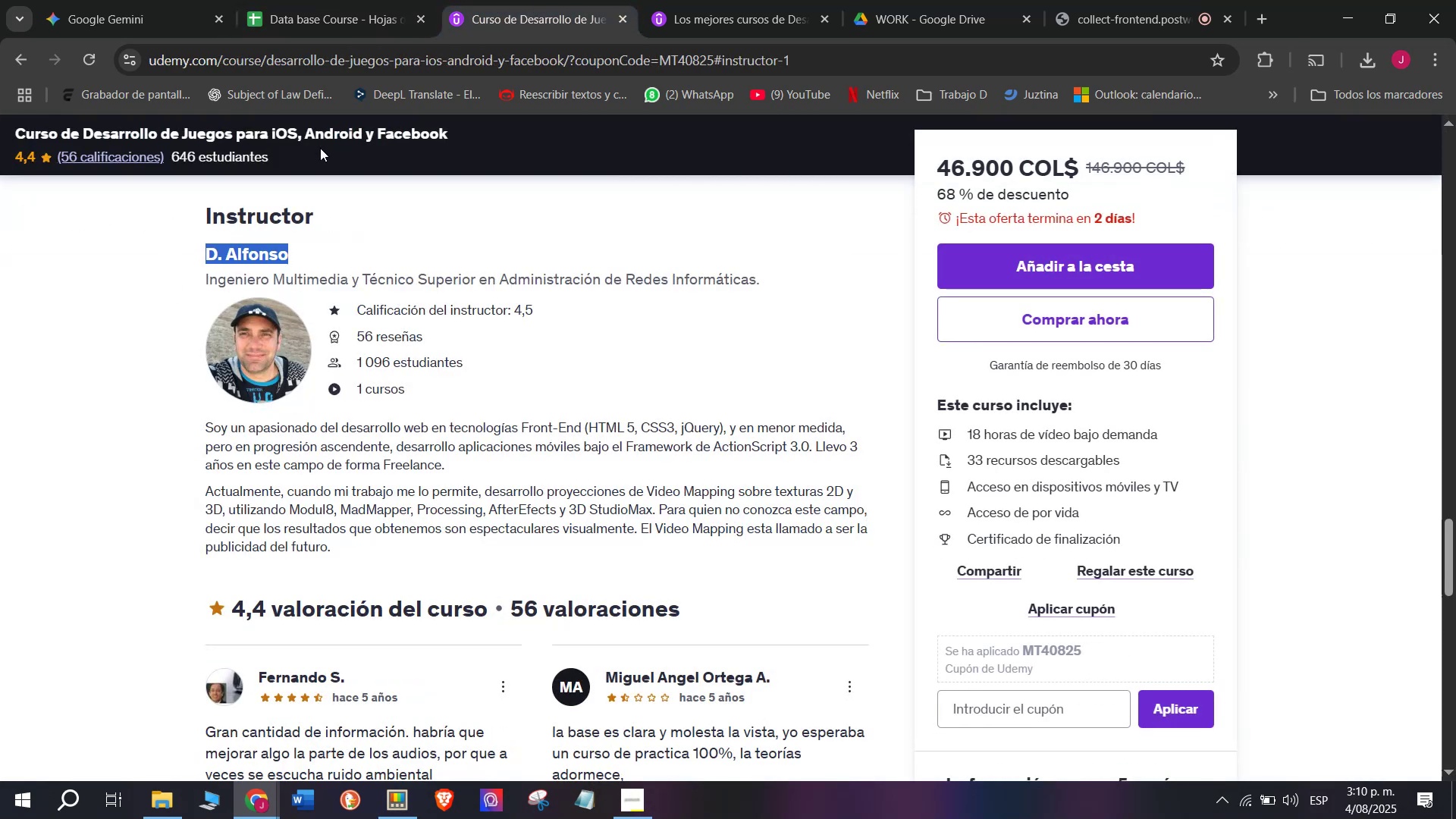 
key(Break)
 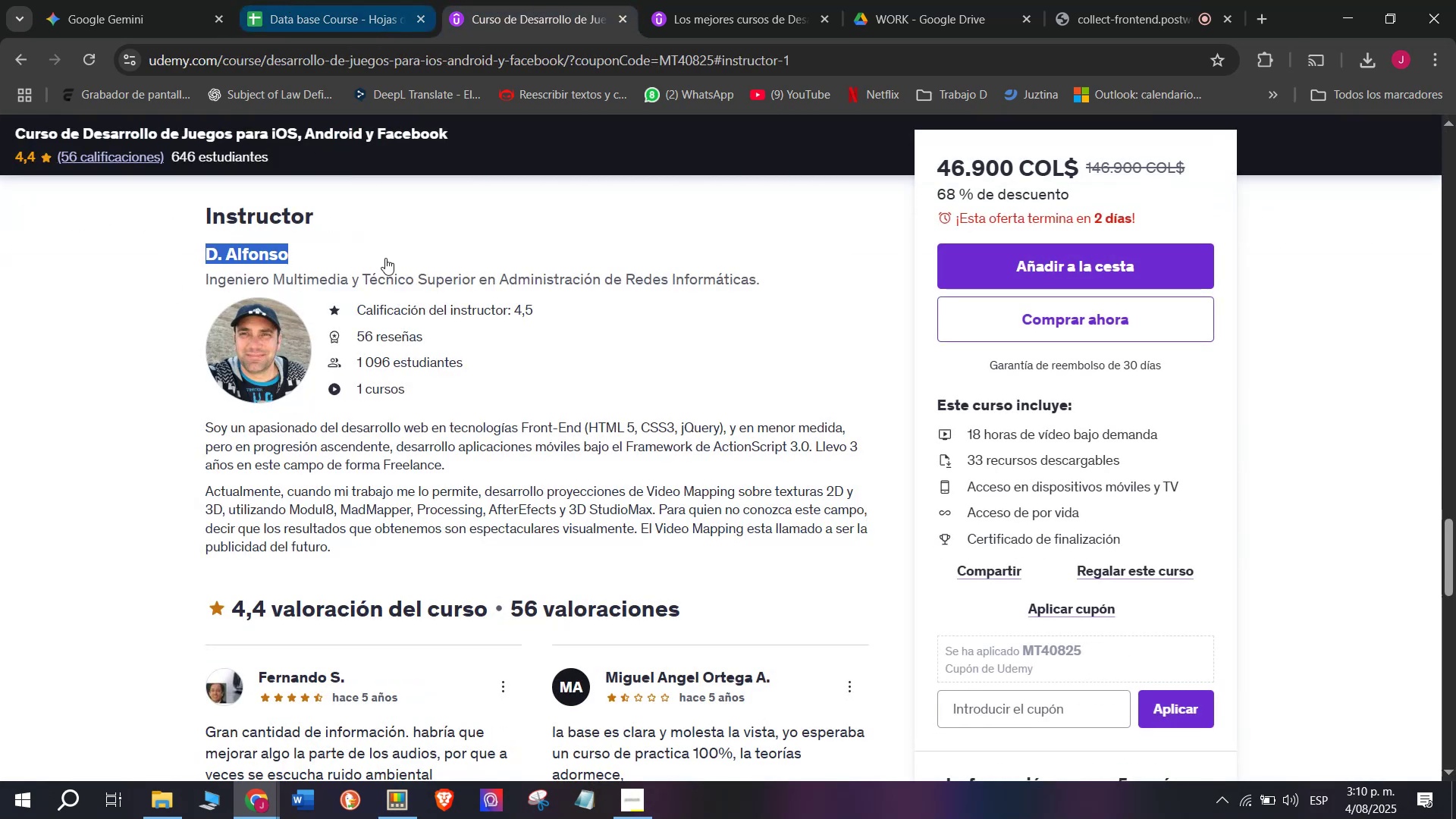 
key(Control+C)
 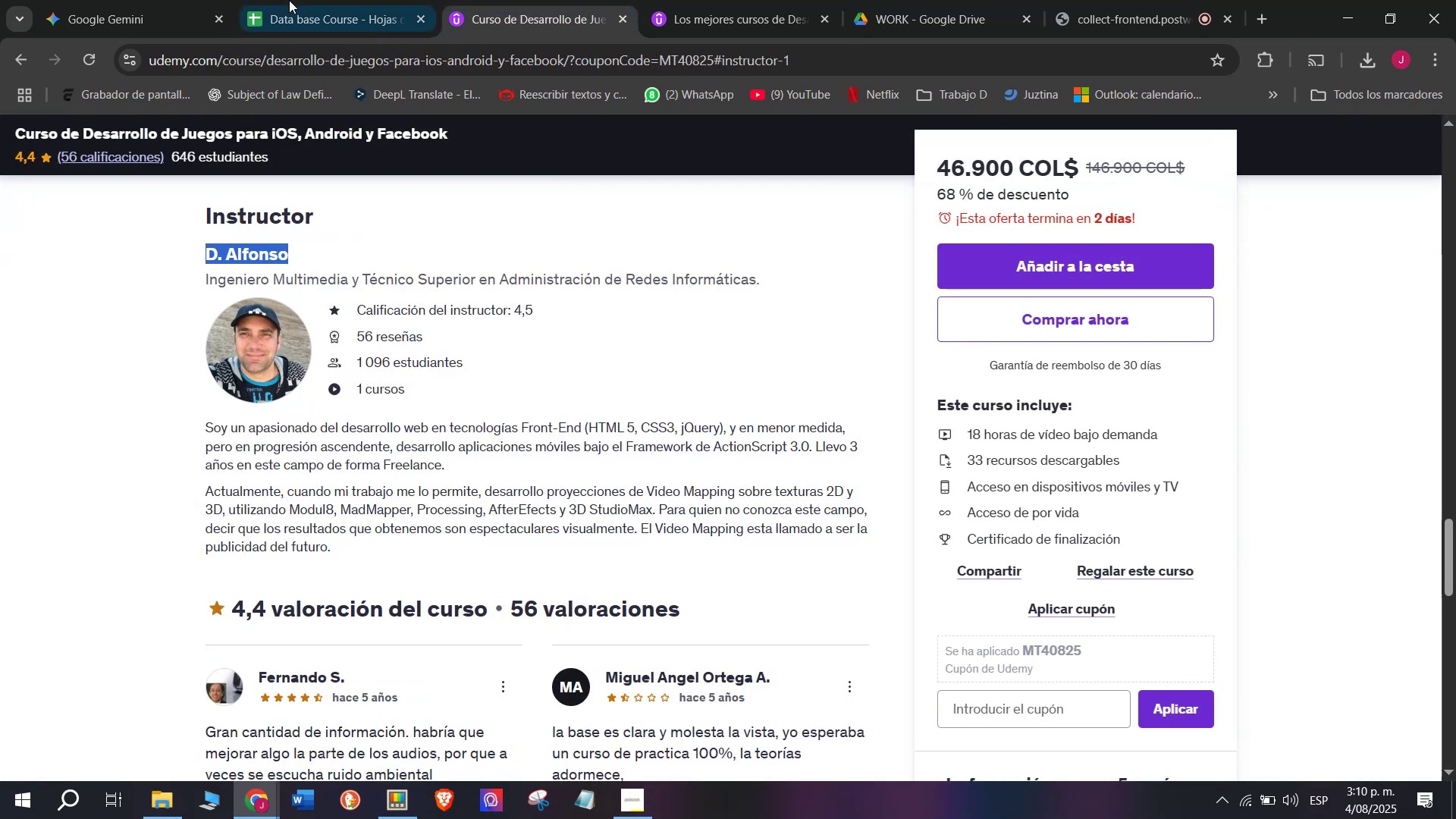 
left_click([289, 0])
 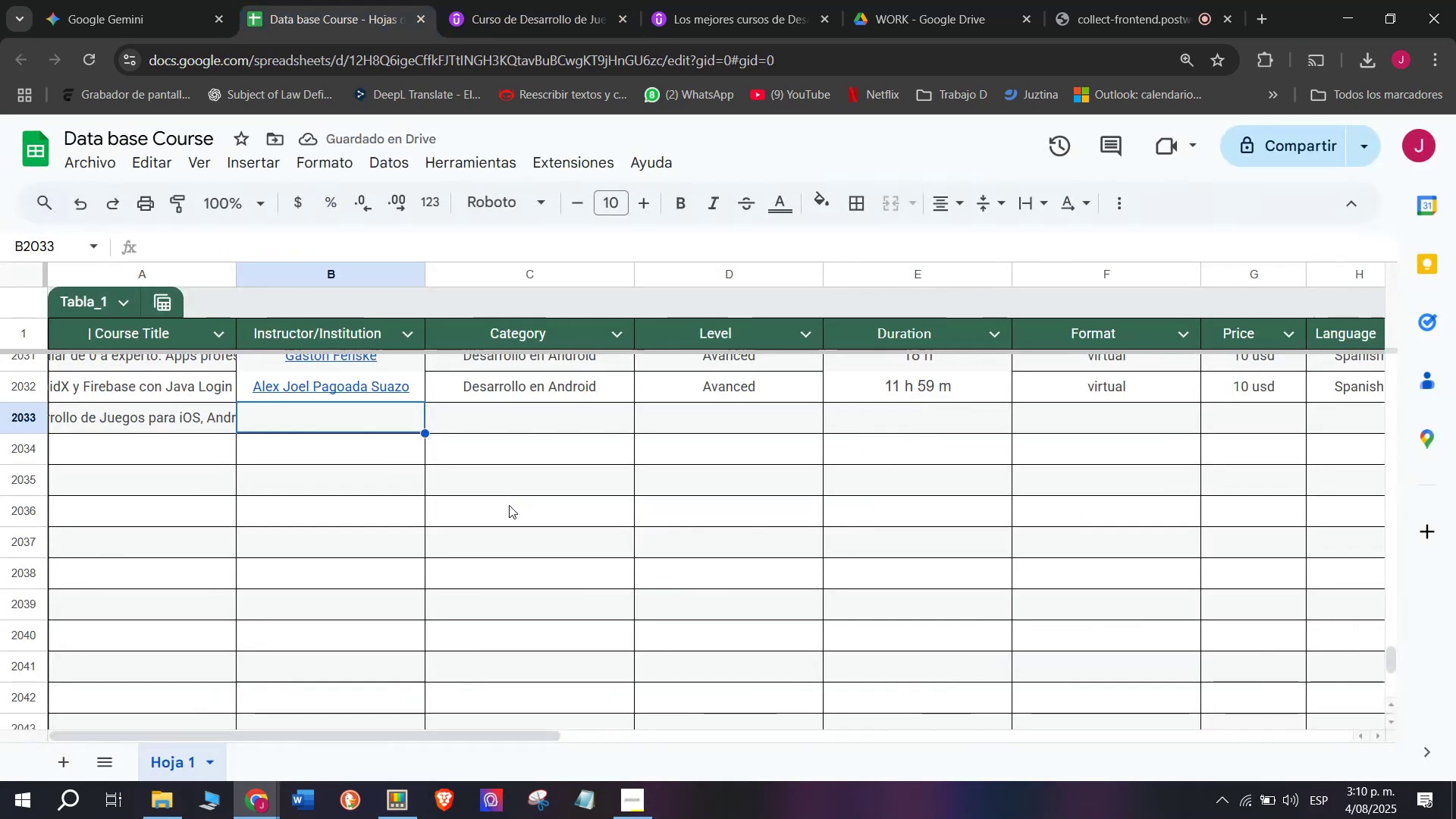 
key(Z)
 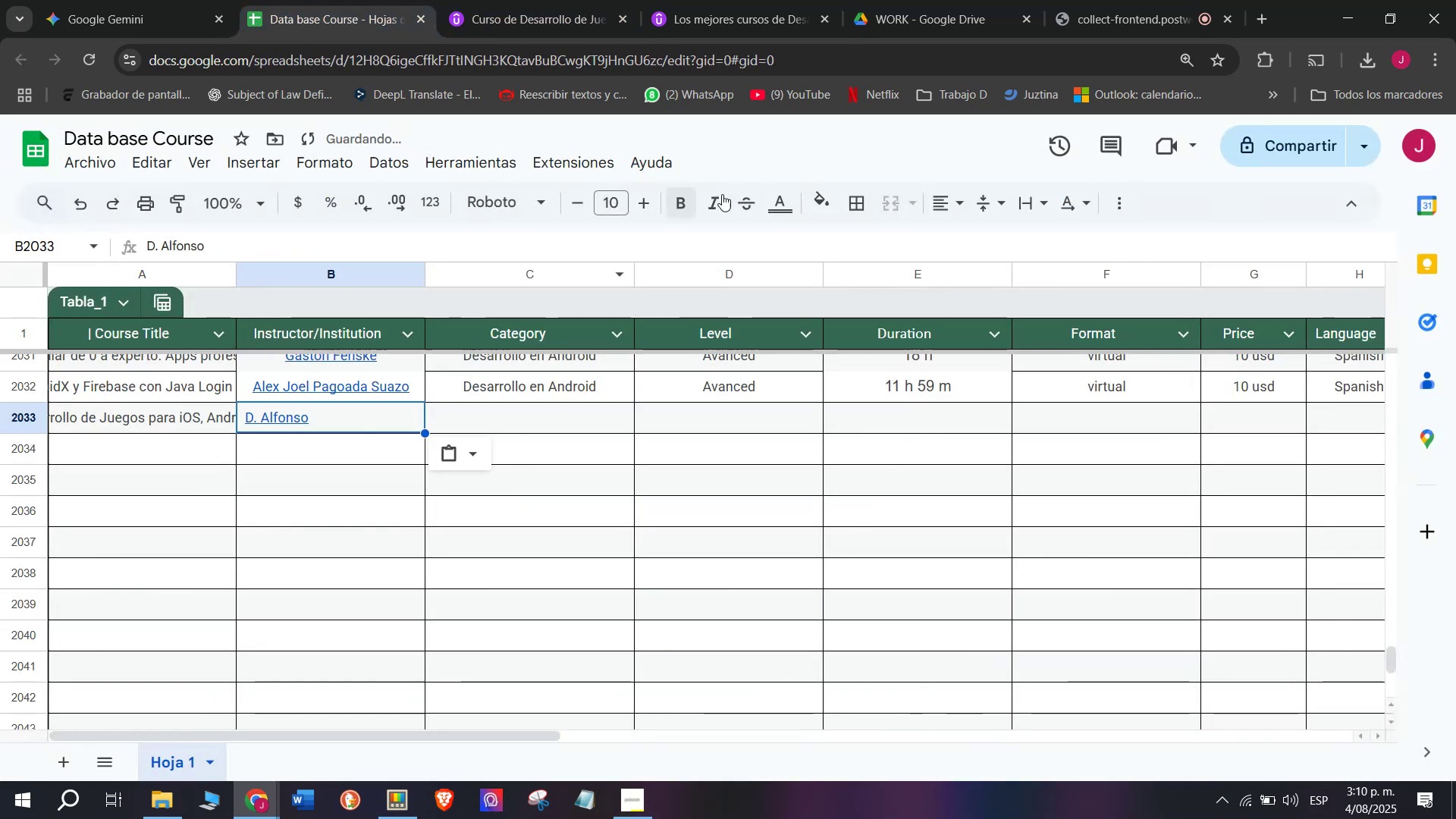 
key(Control+ControlLeft)
 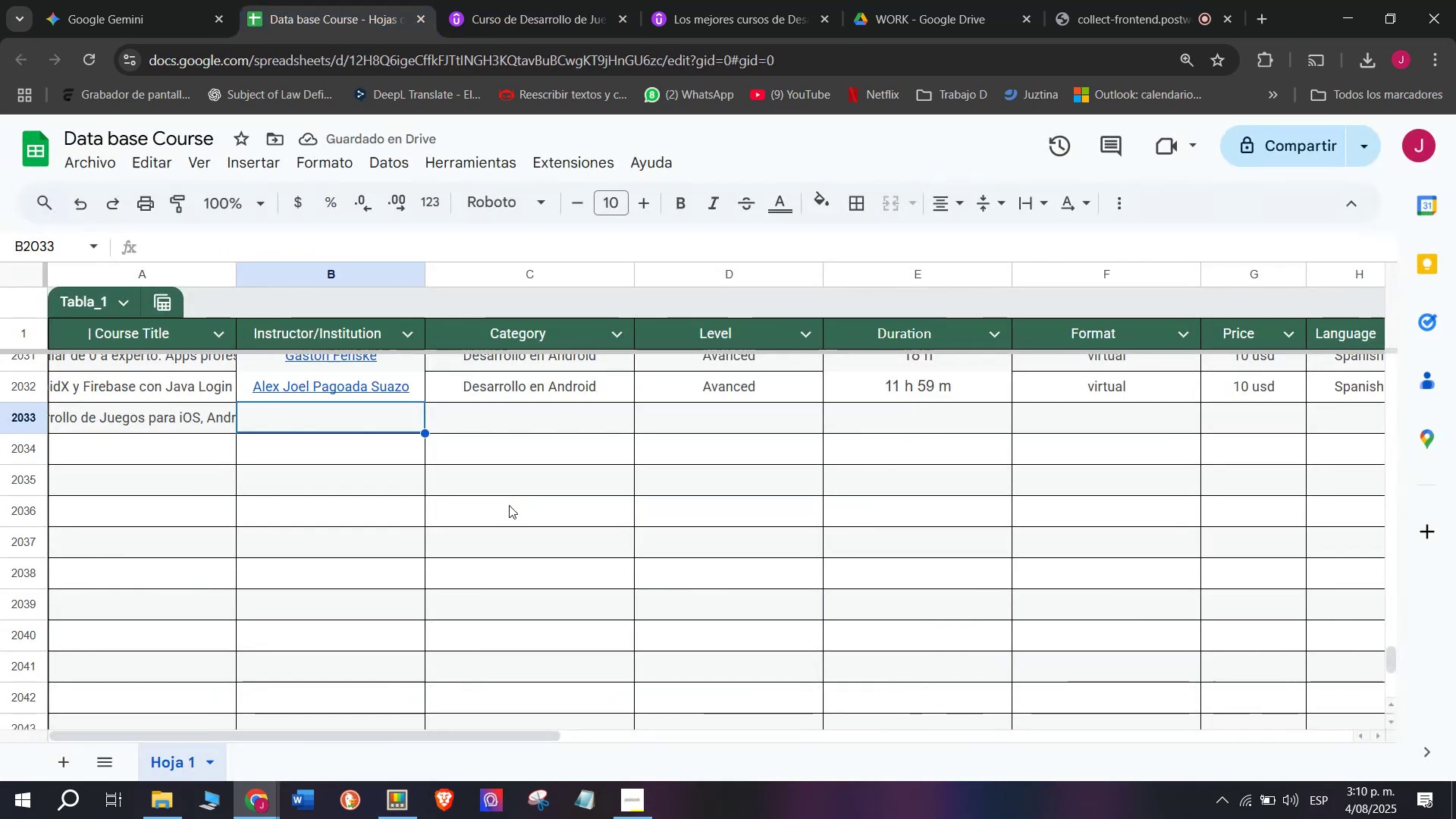 
key(Control+V)
 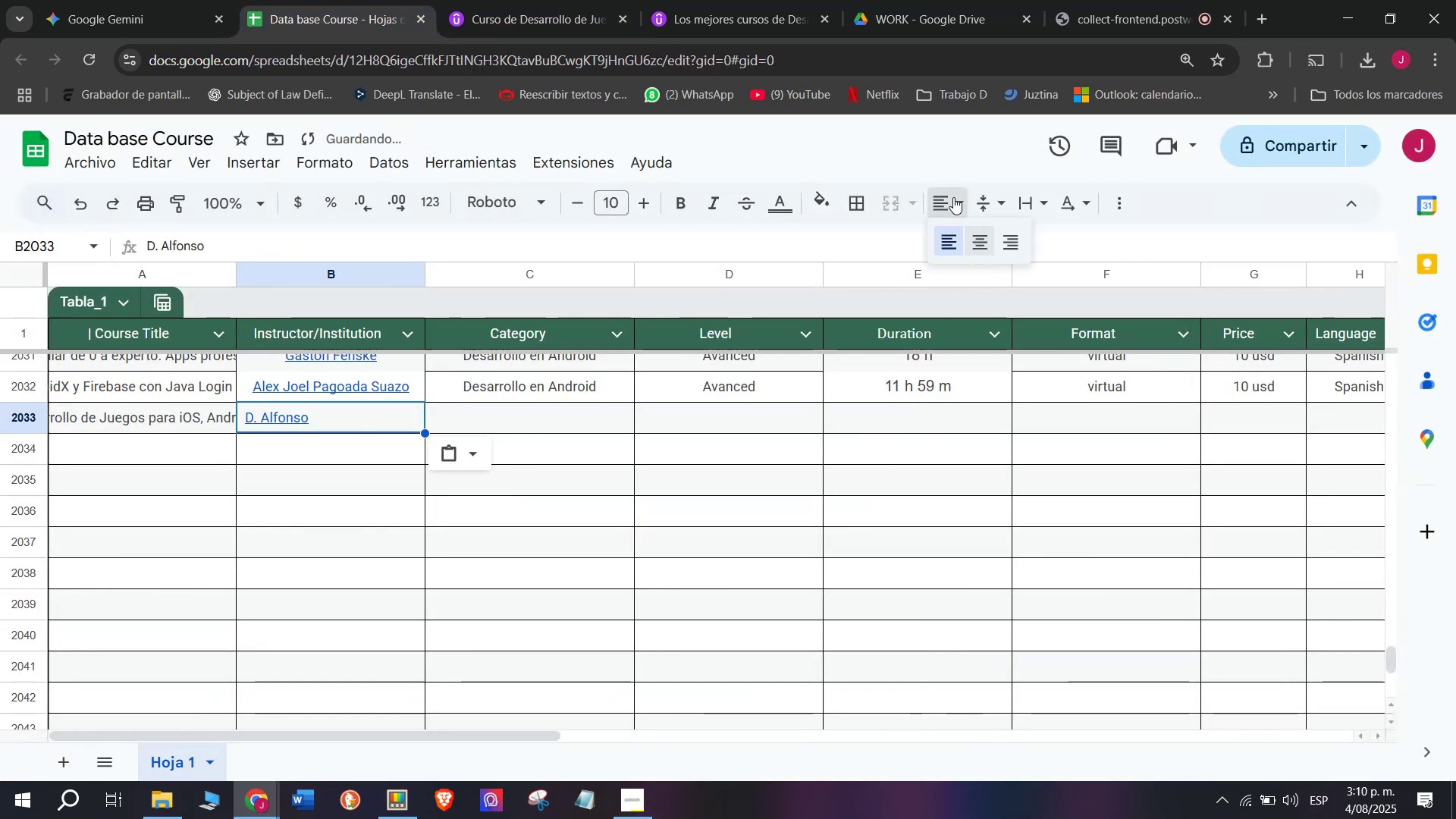 
double_click([981, 239])
 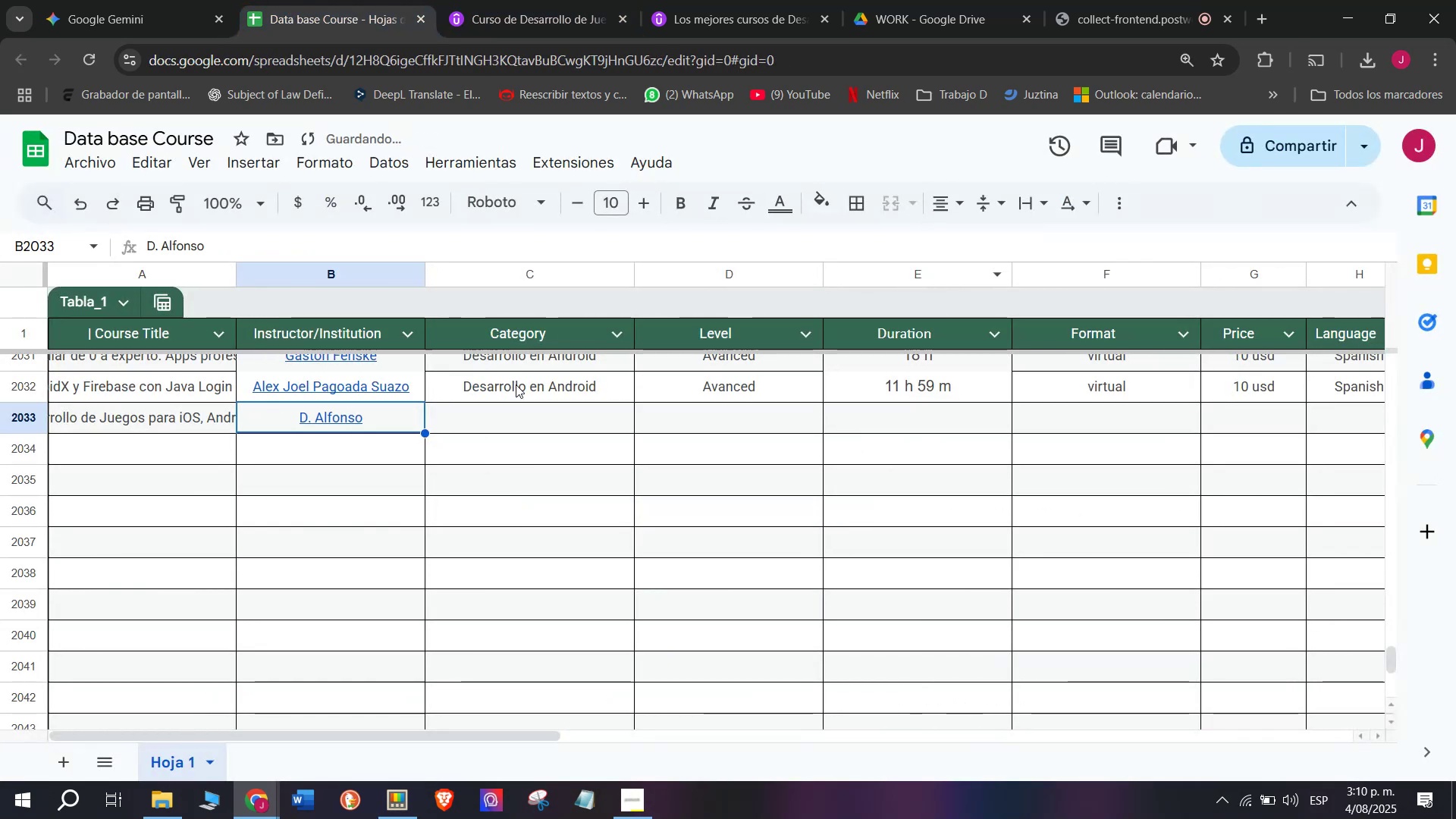 
left_click([517, 387])
 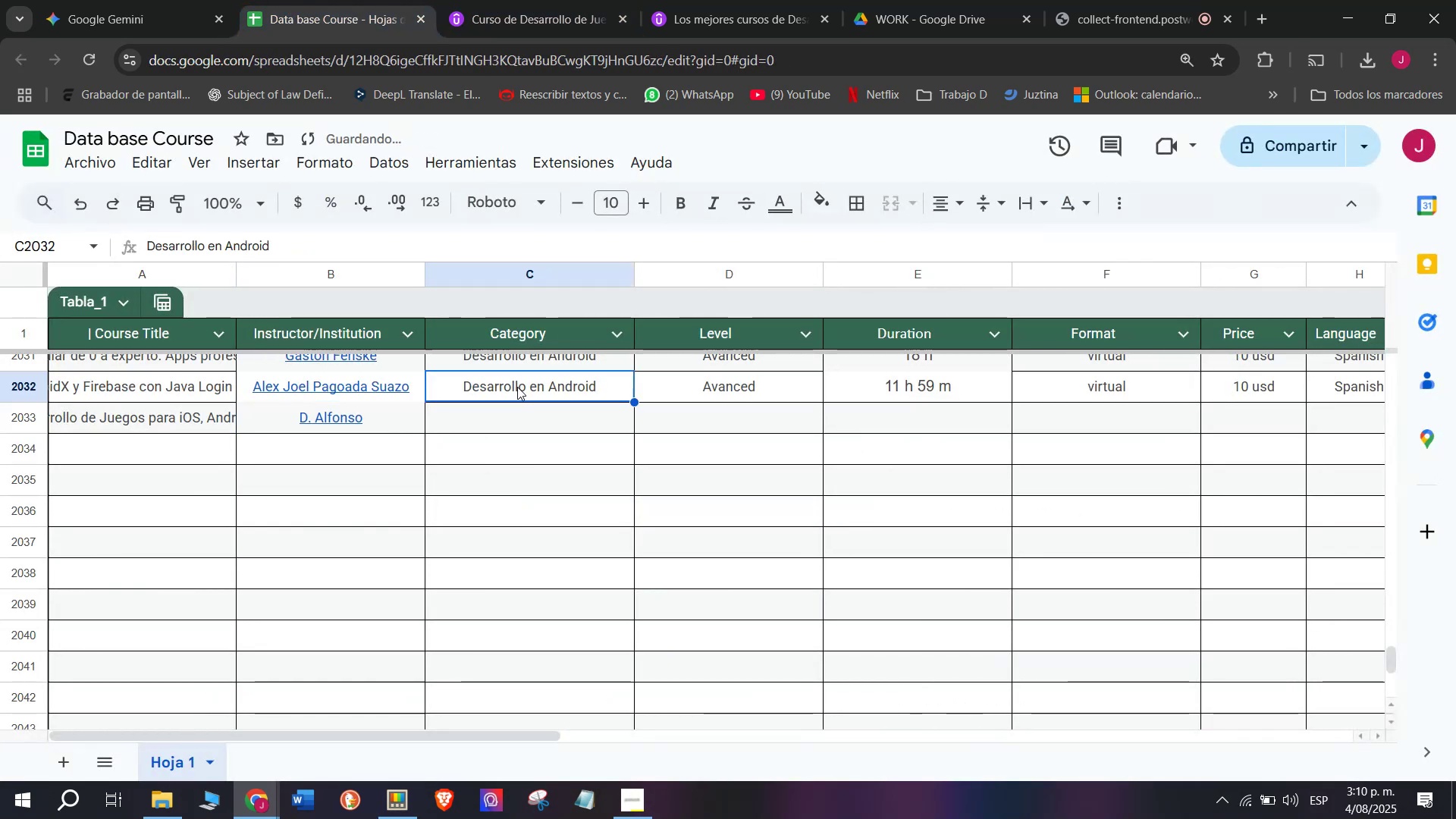 
key(Control+ControlLeft)
 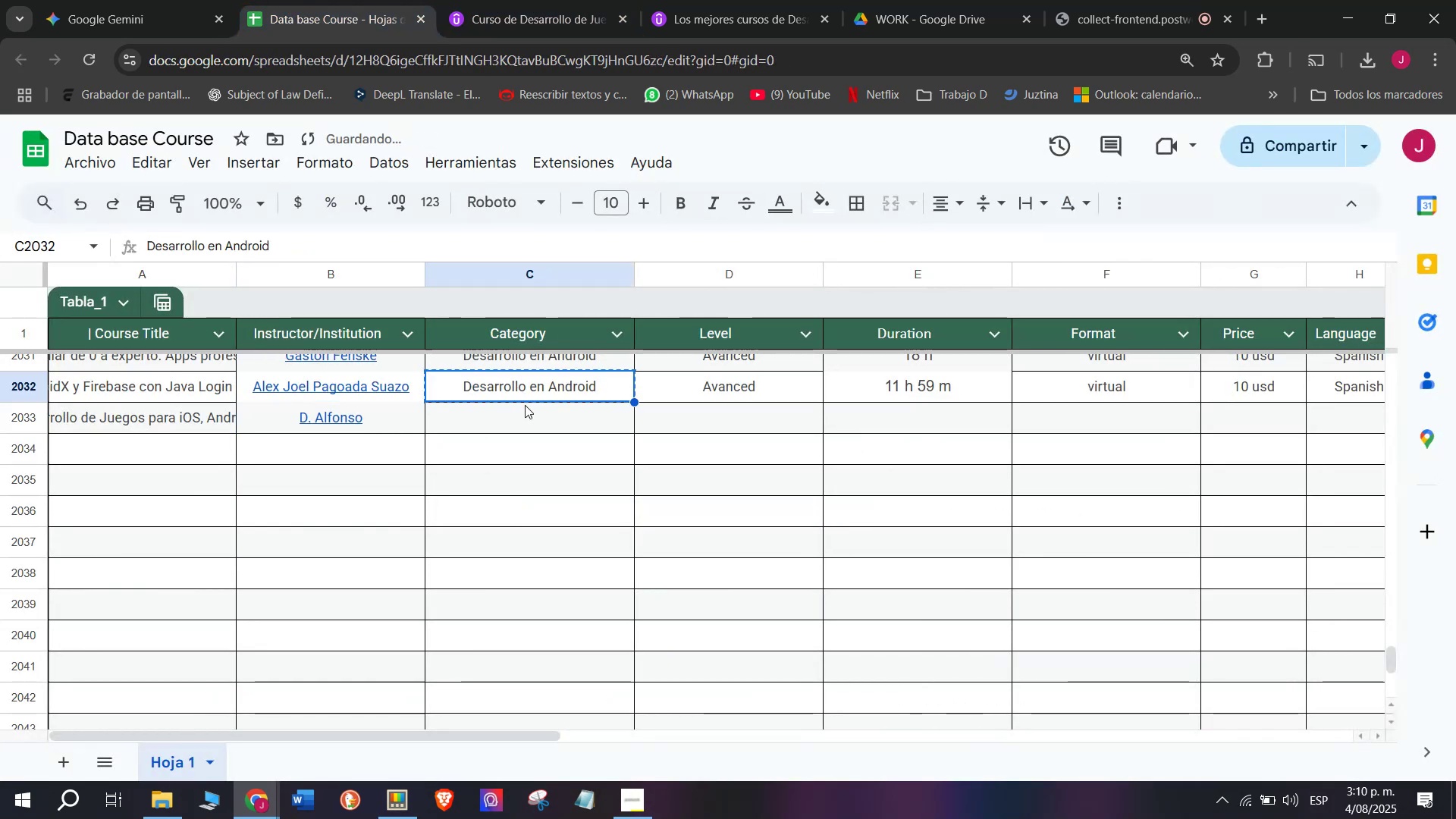 
key(Break)
 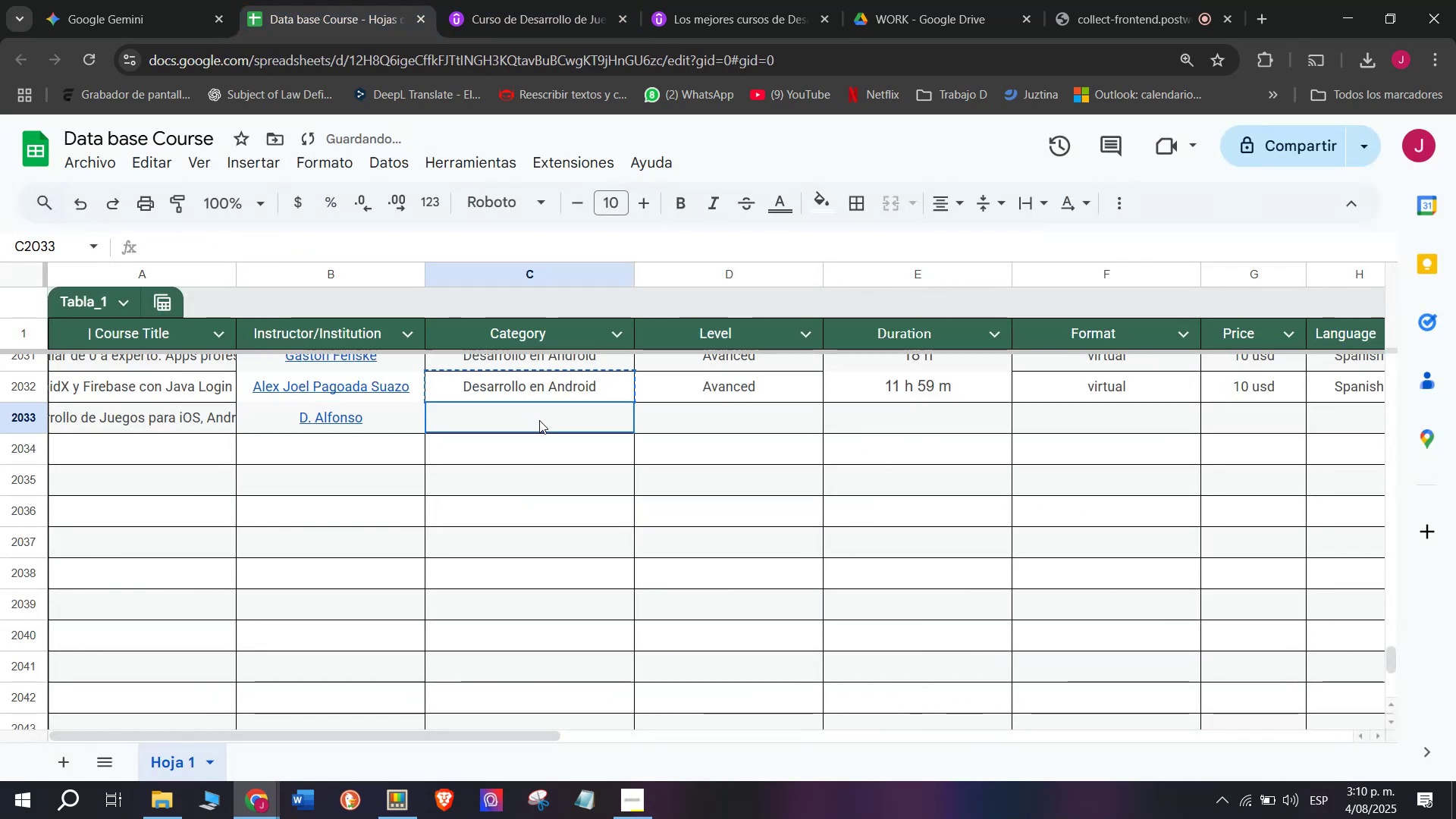 
key(Control+C)
 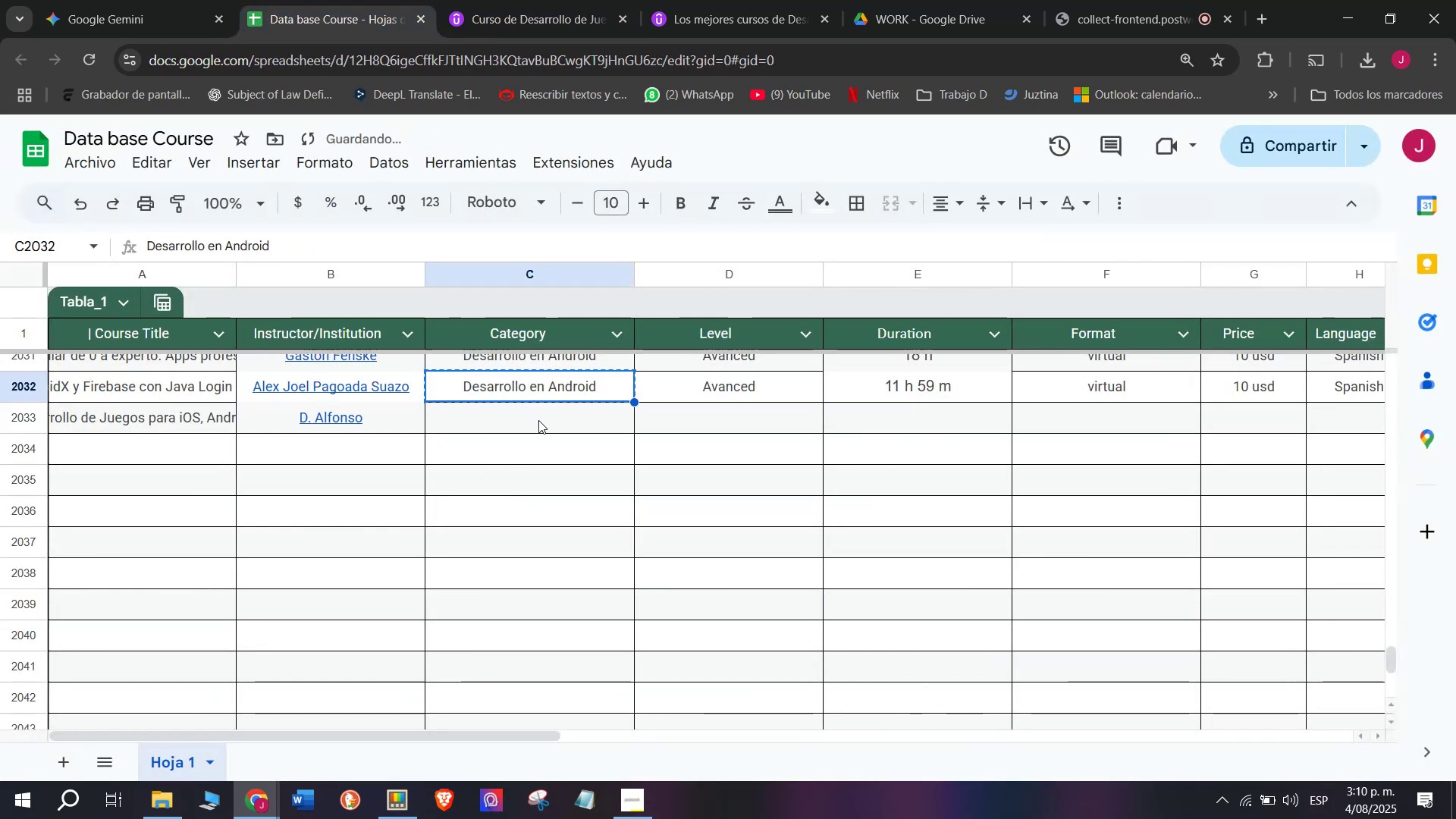 
left_click([539, 420])
 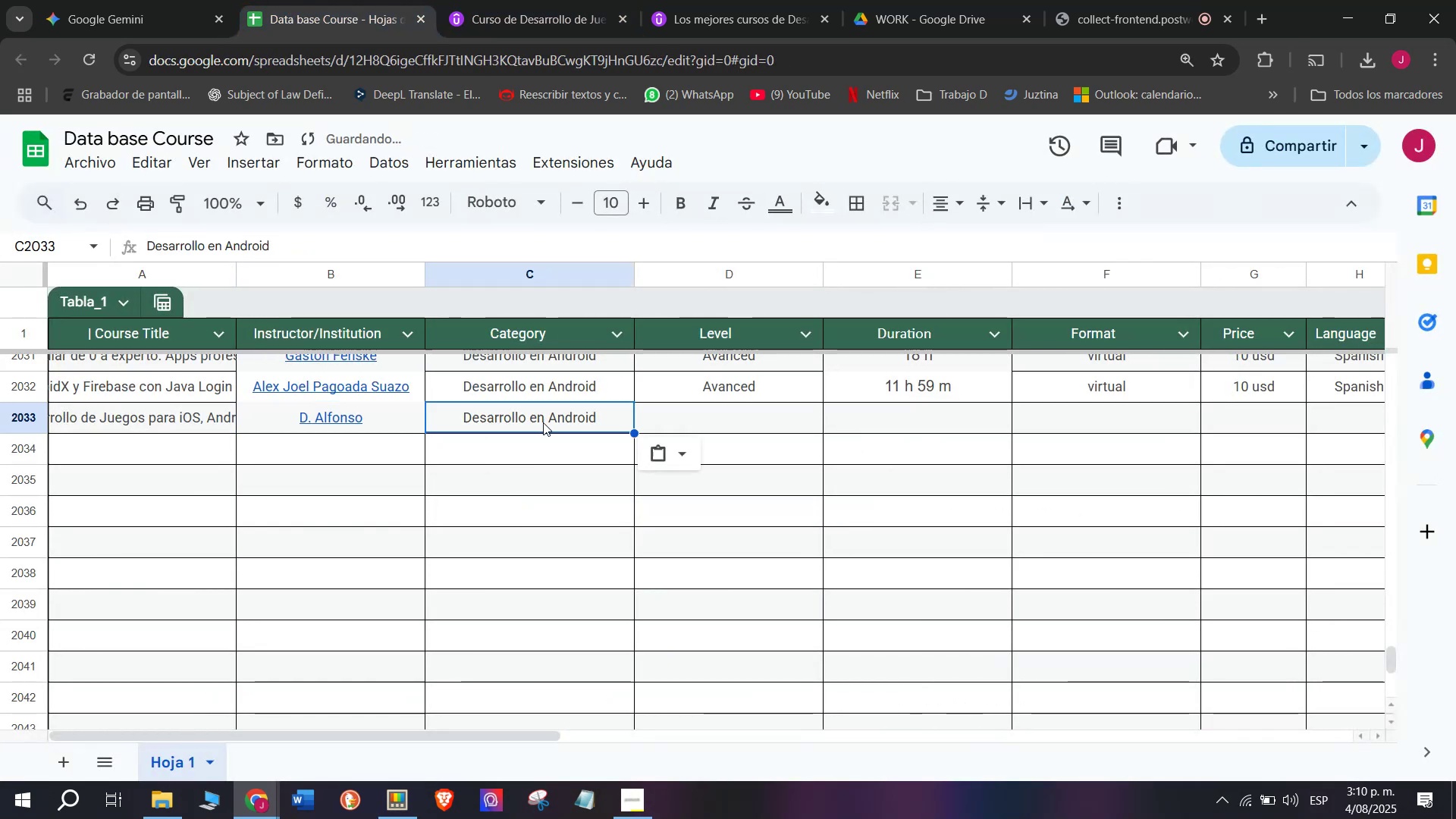 
key(Z)
 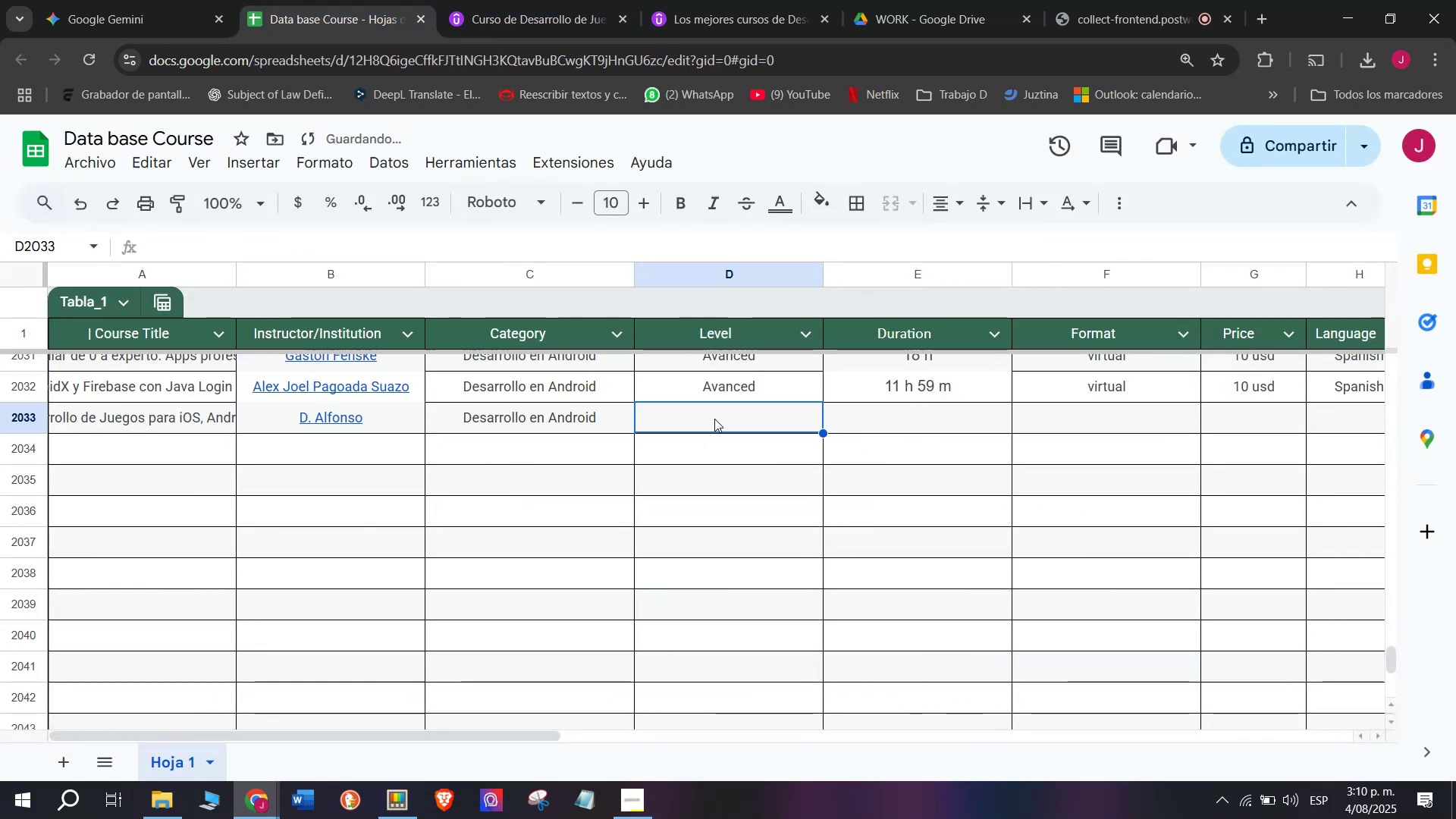 
key(Control+ControlLeft)
 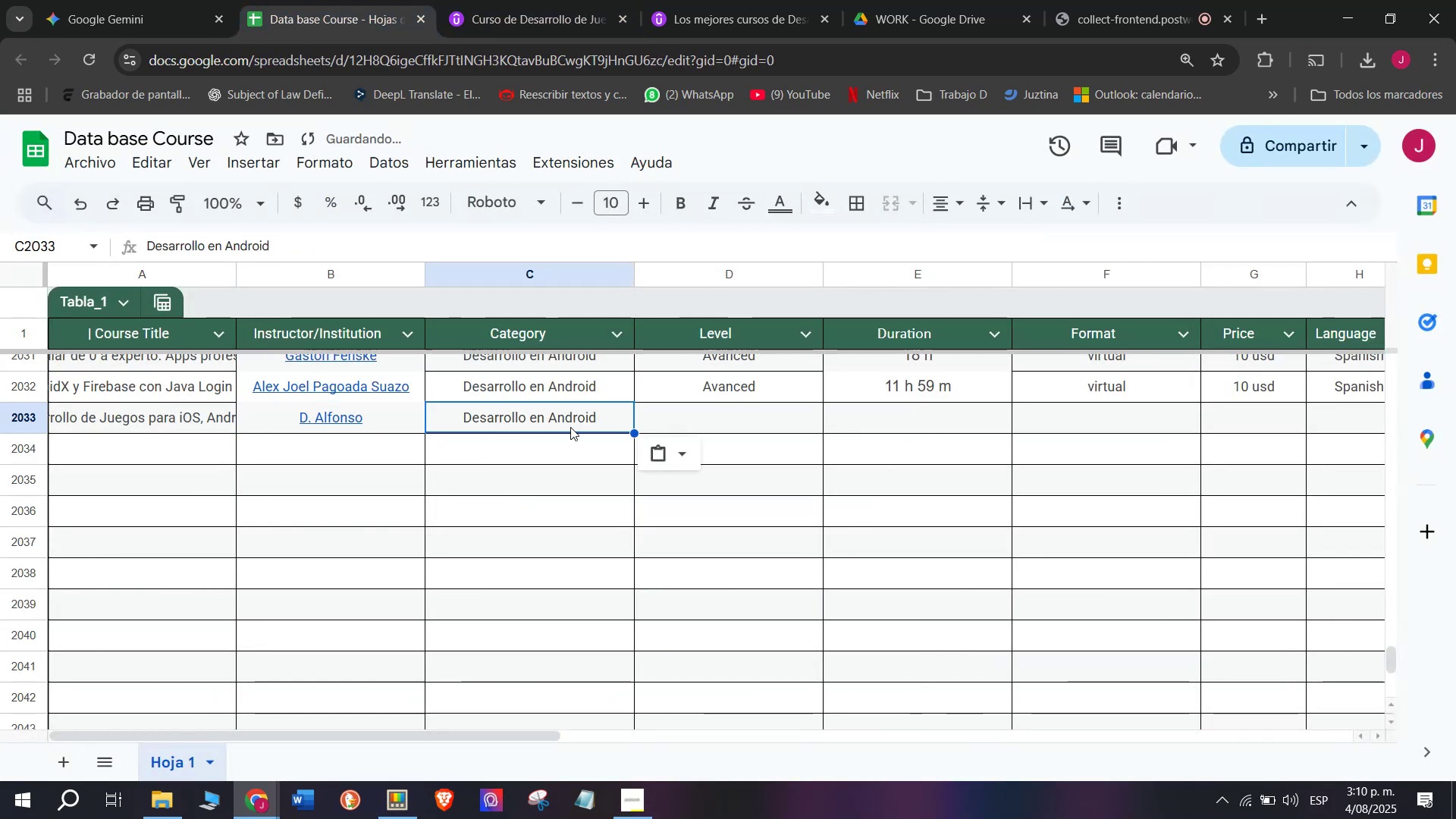 
key(Control+V)
 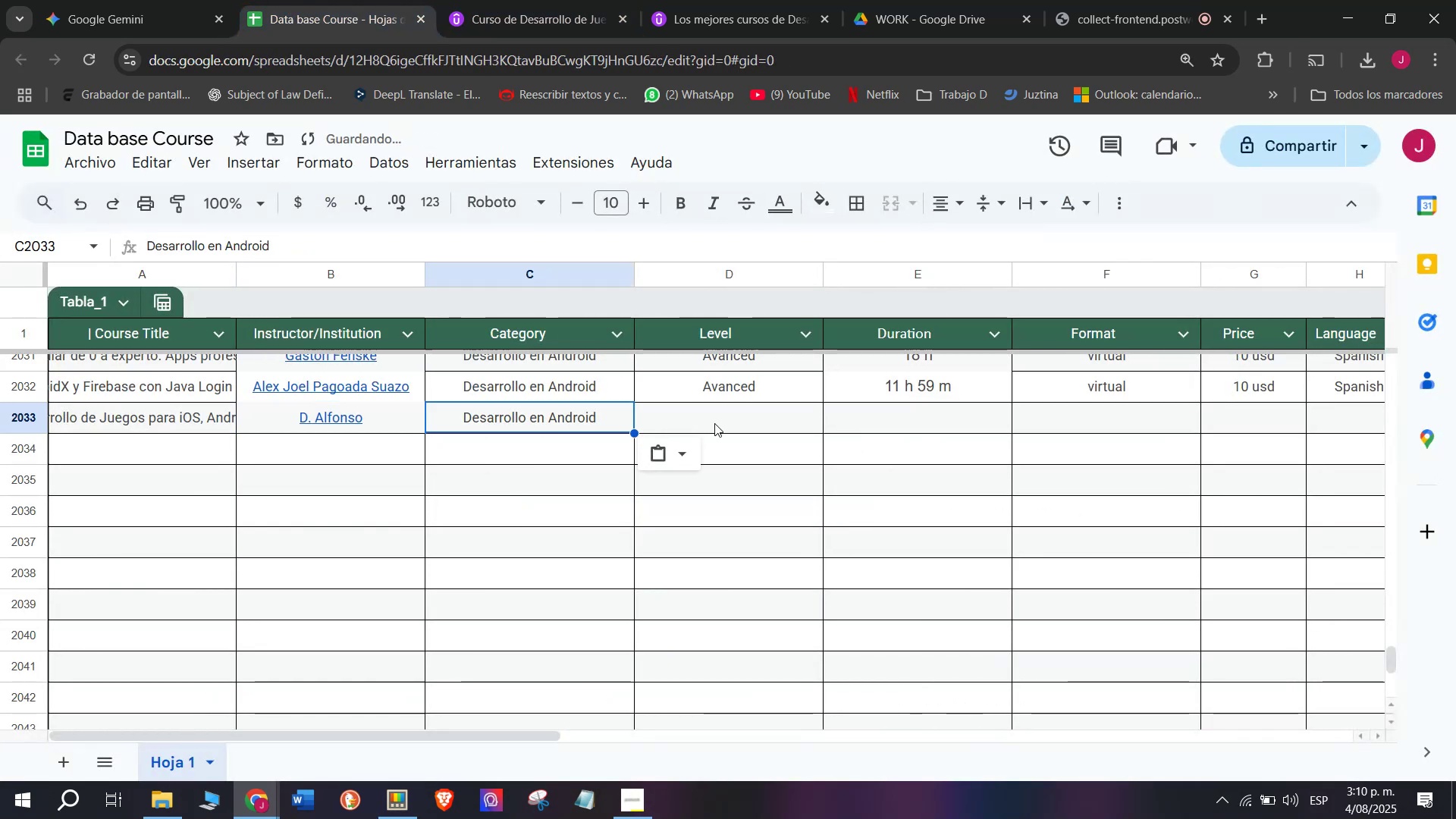 
double_click([714, 422])
 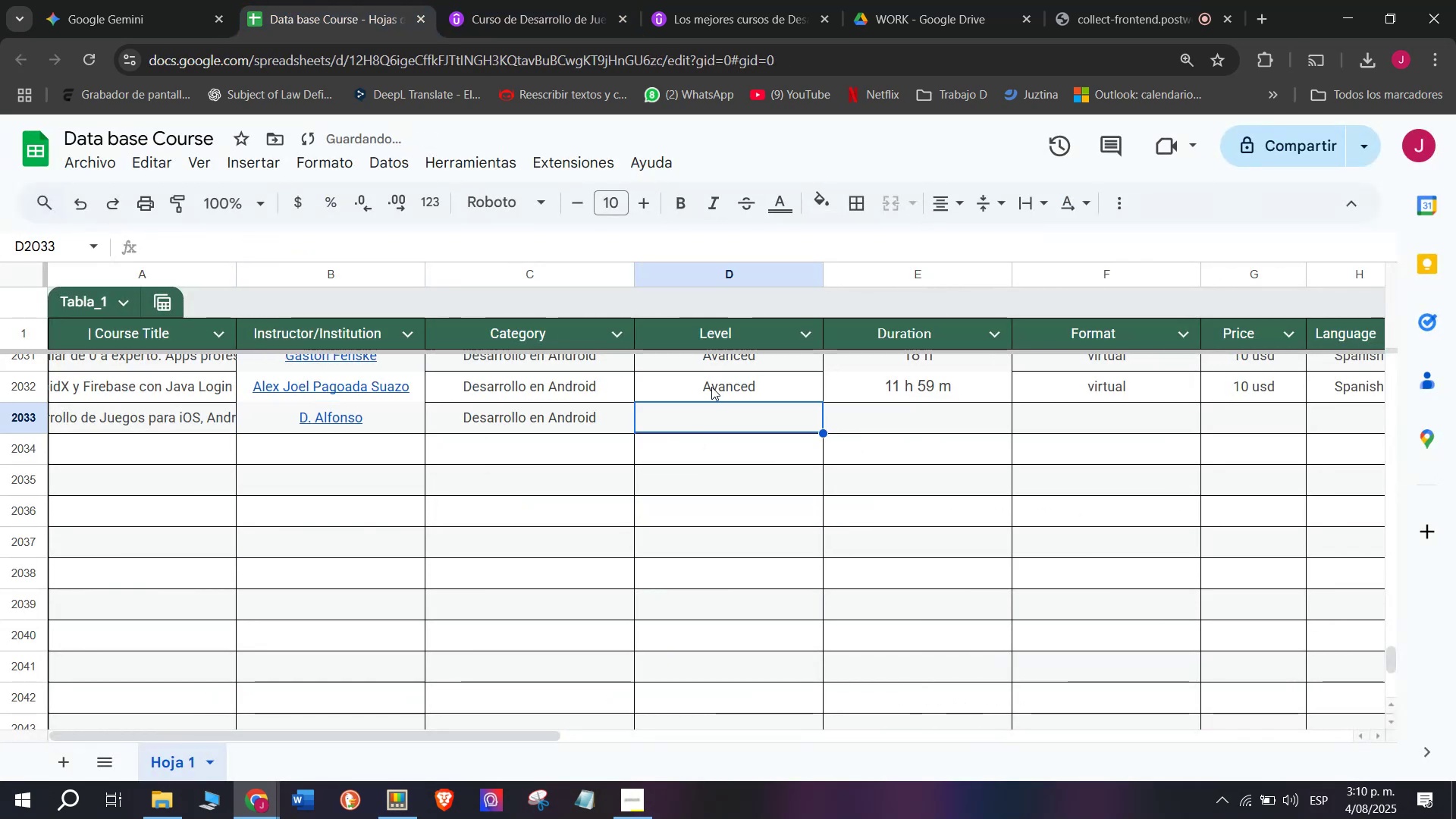 
triple_click([711, 387])
 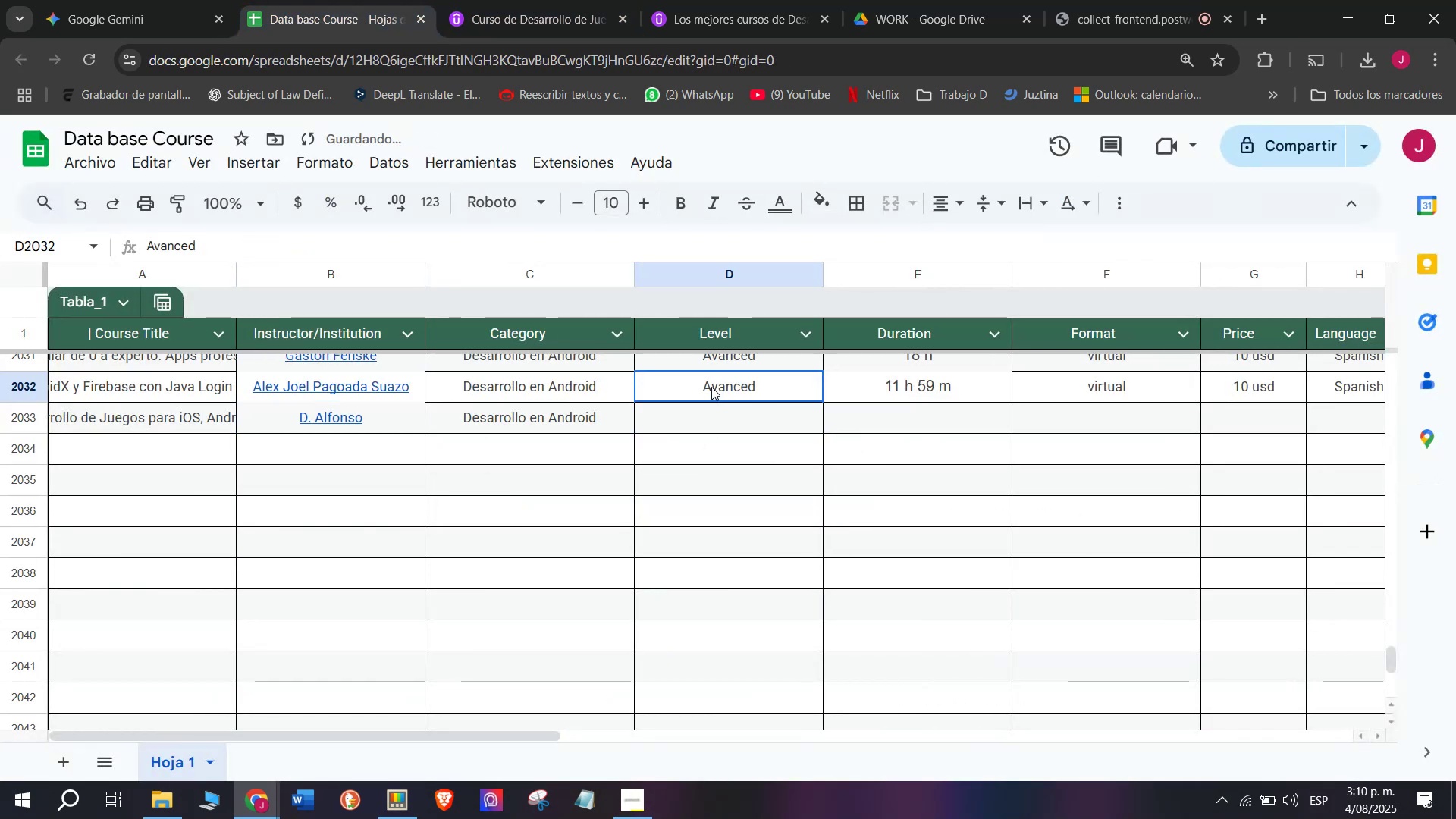 
key(Break)
 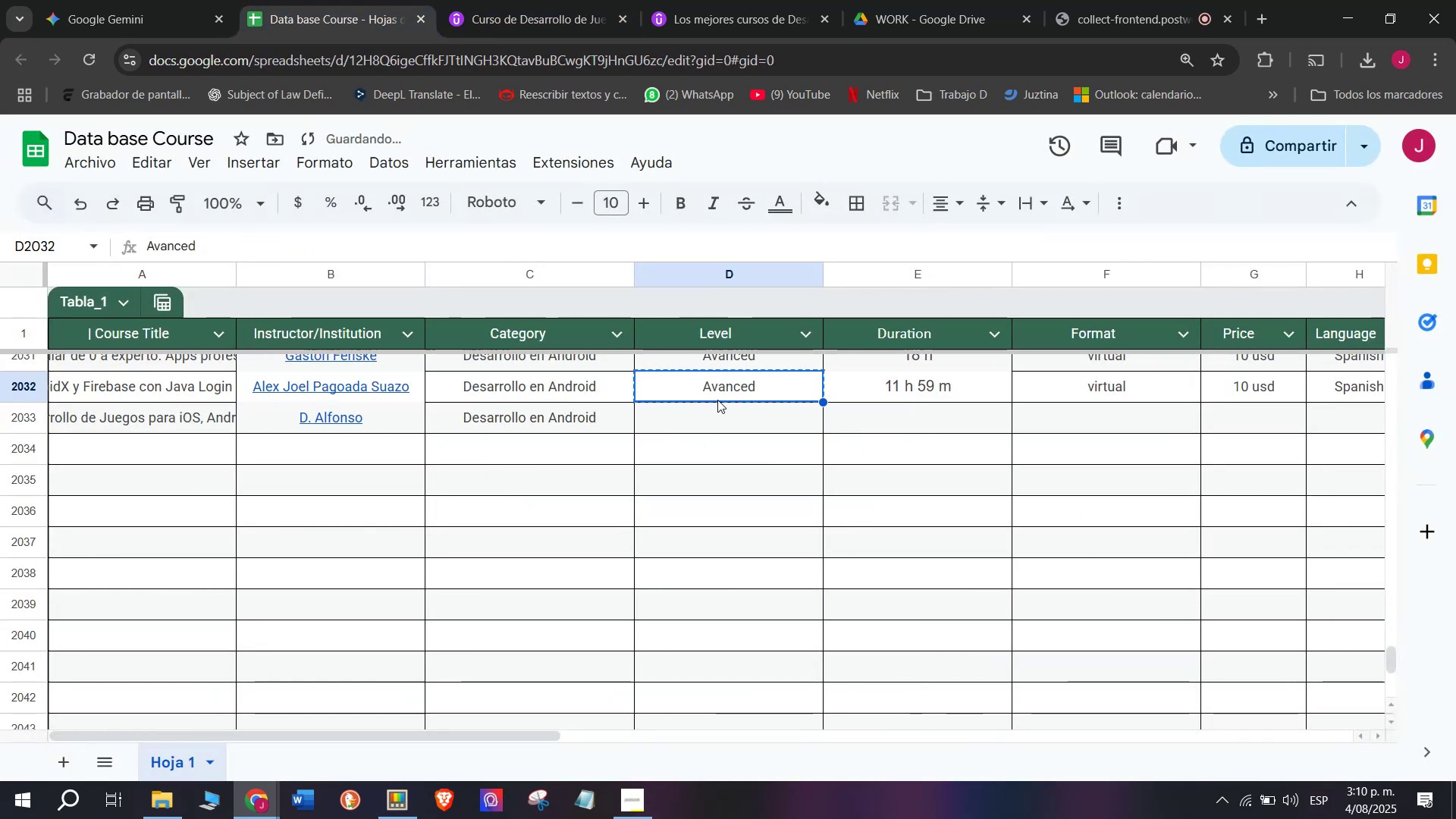 
key(Control+ControlLeft)
 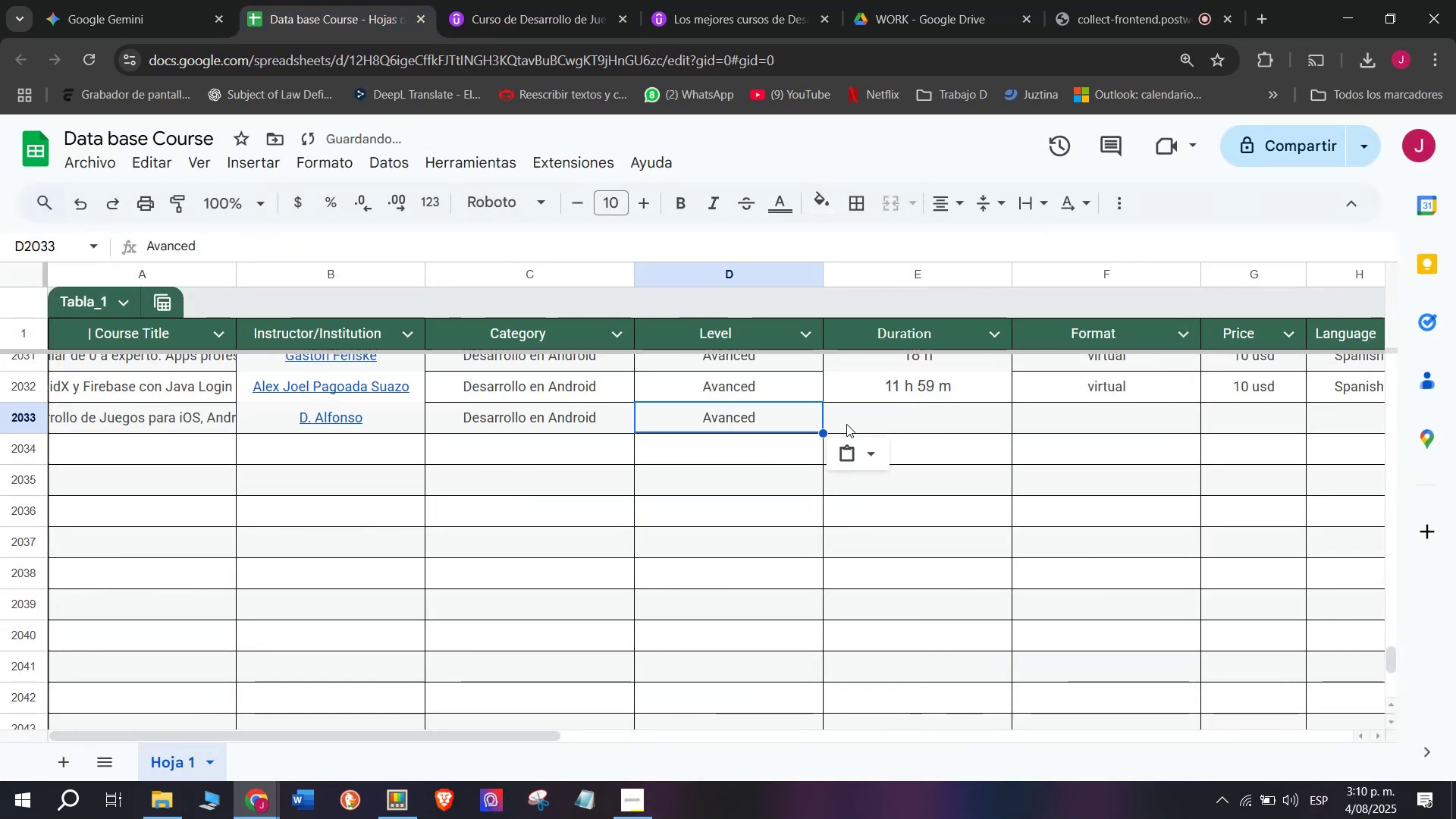 
key(Control+C)
 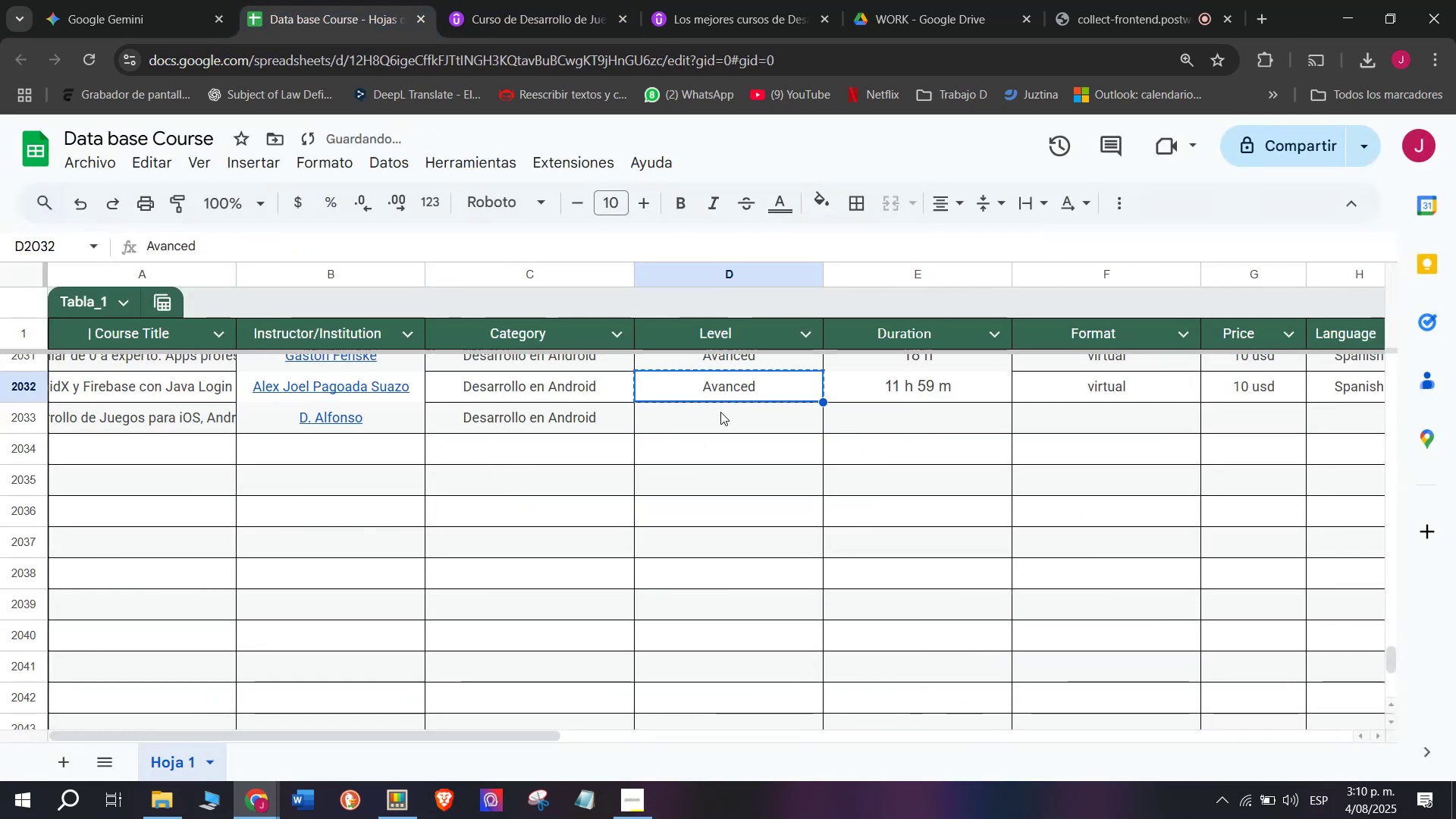 
triple_click([720, 412])
 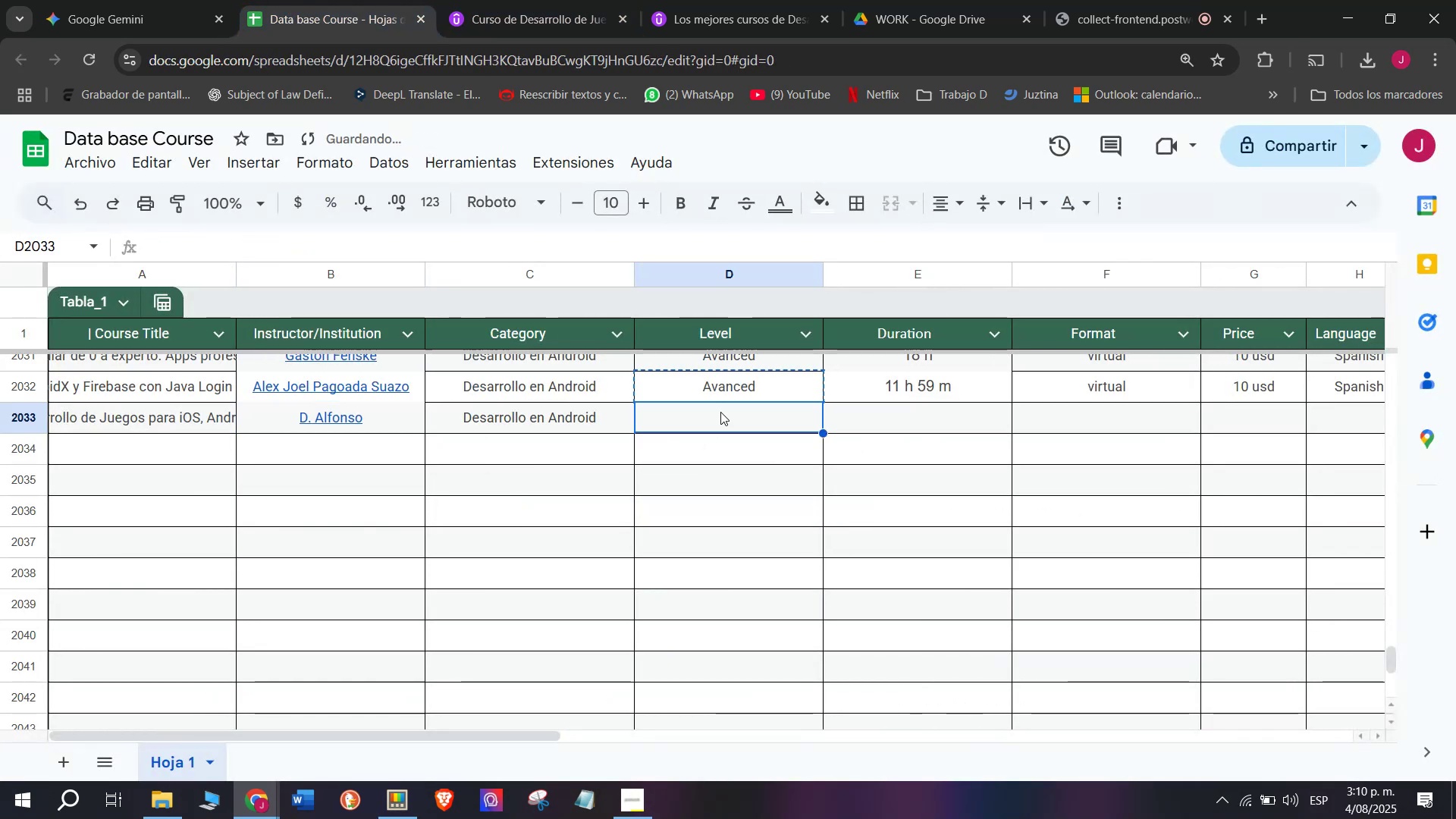 
key(Z)
 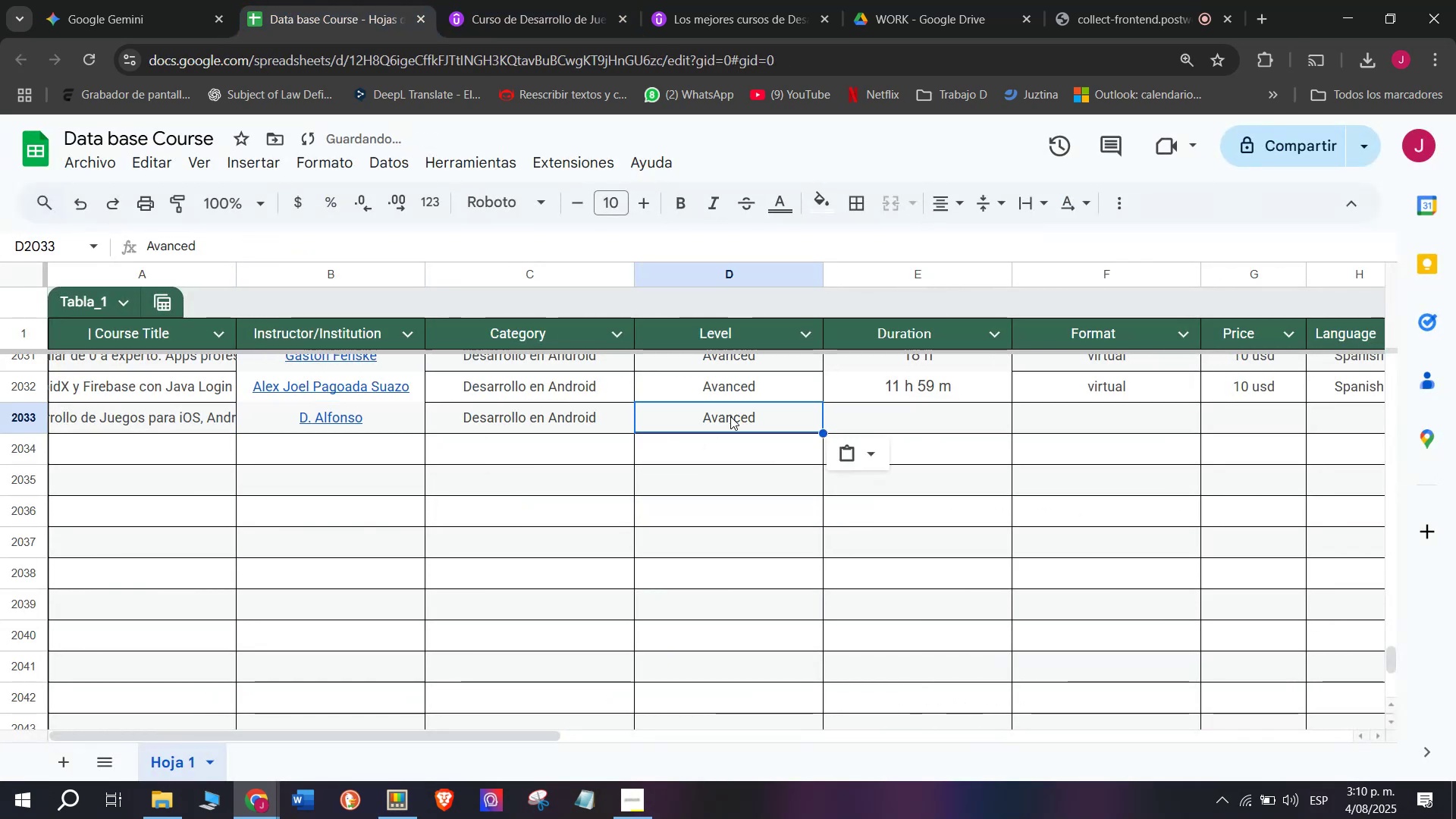 
key(Control+ControlLeft)
 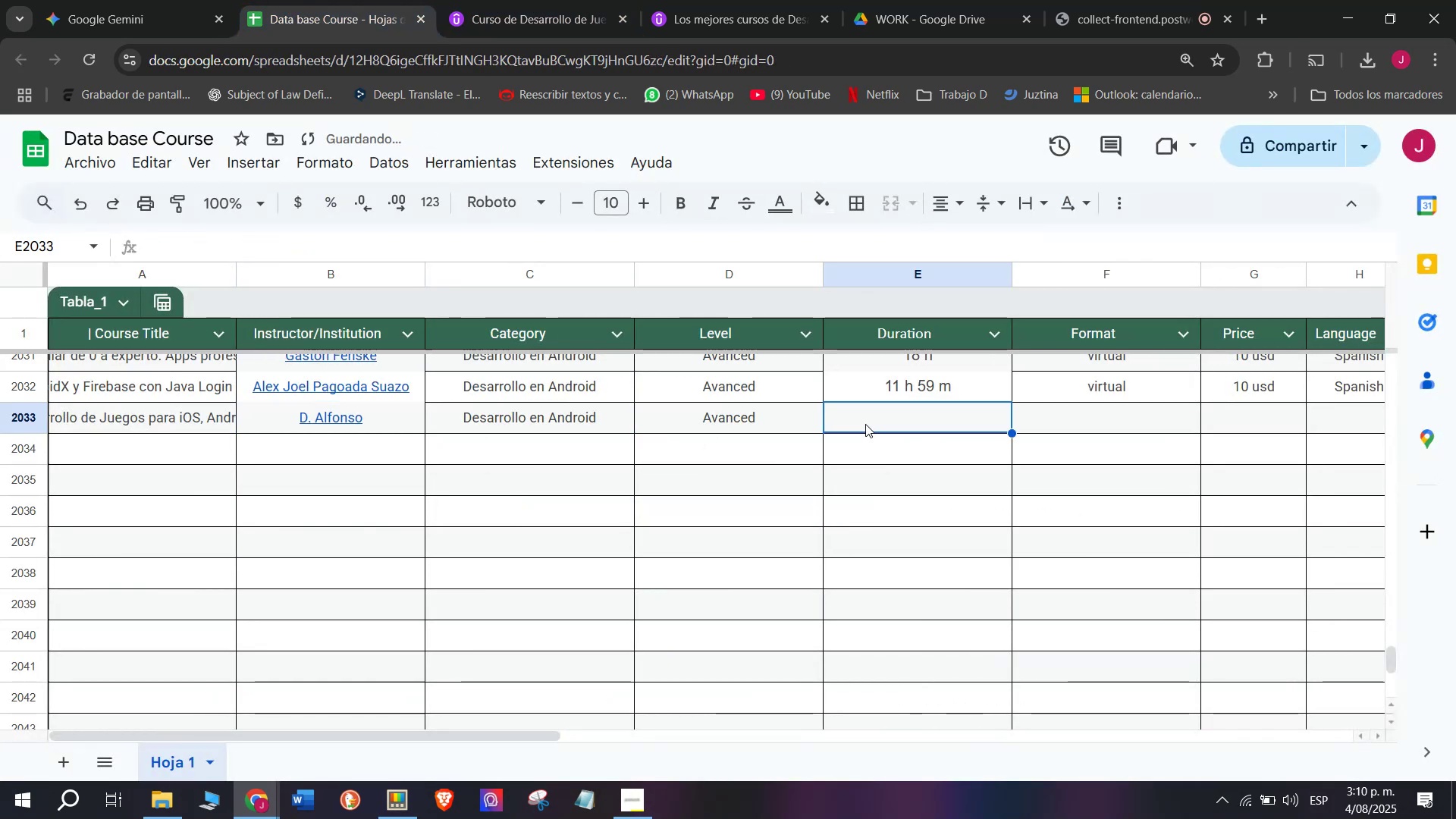 
key(Control+V)
 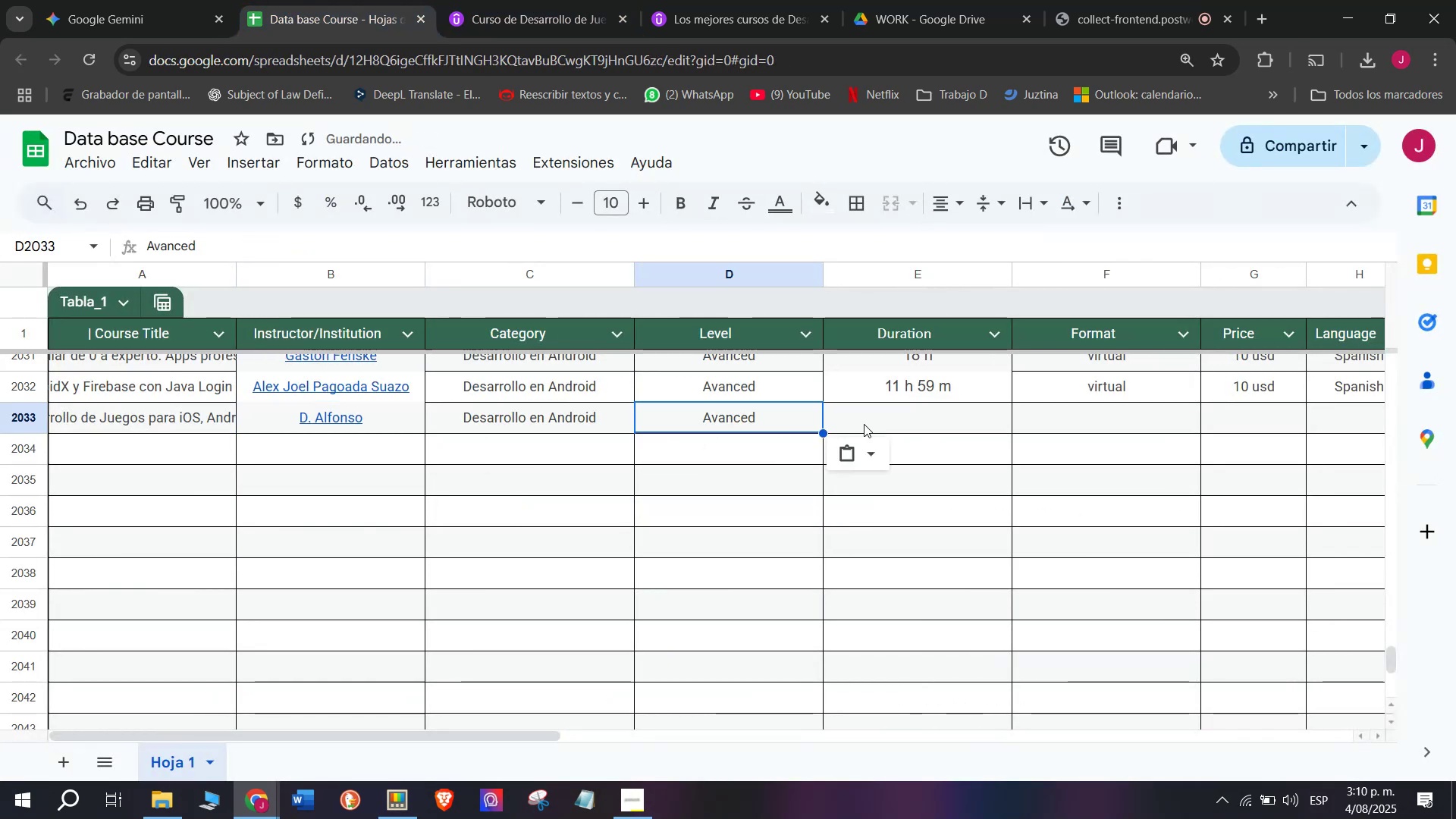 
triple_click([864, 424])
 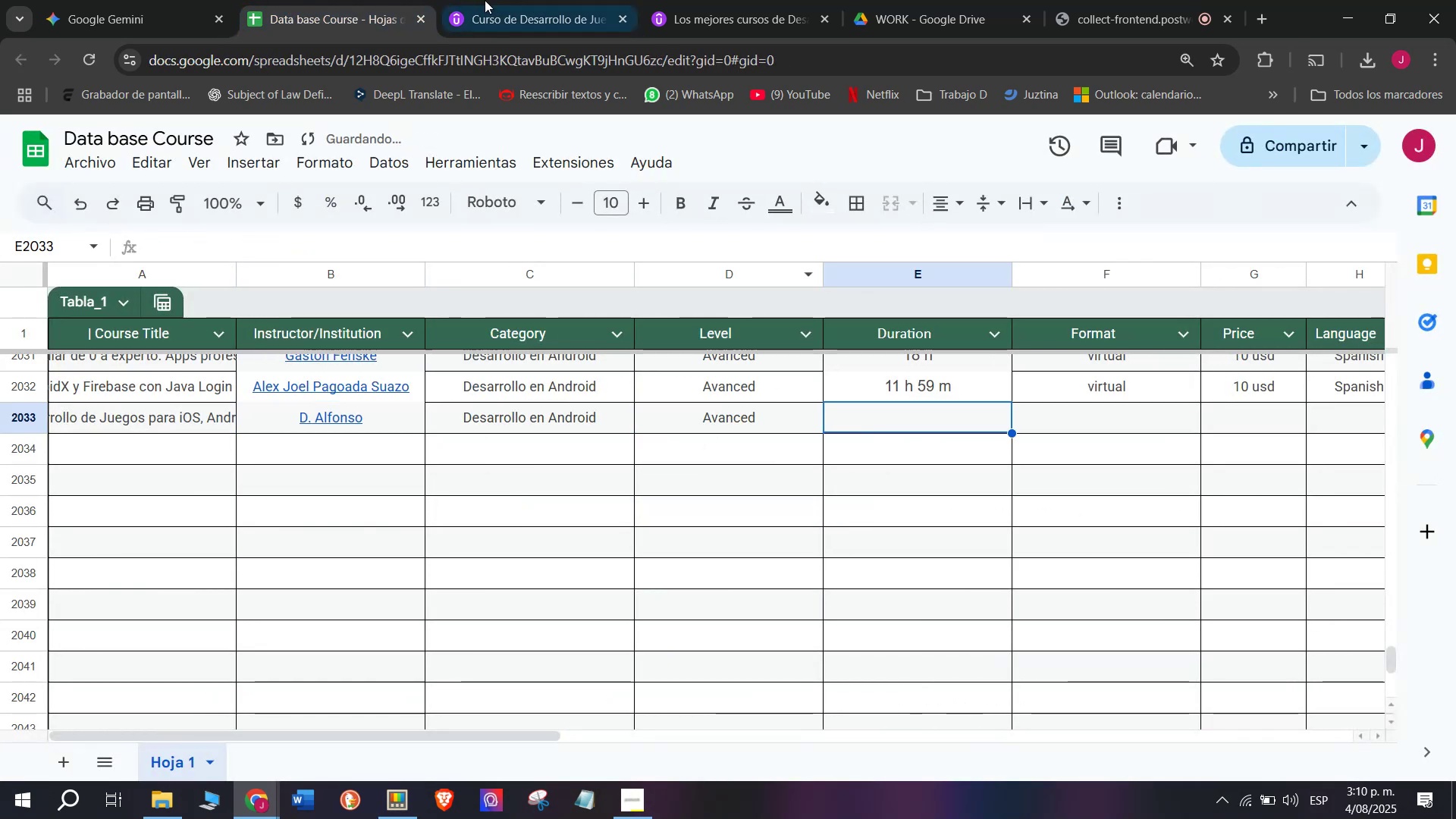 
left_click([557, 0])
 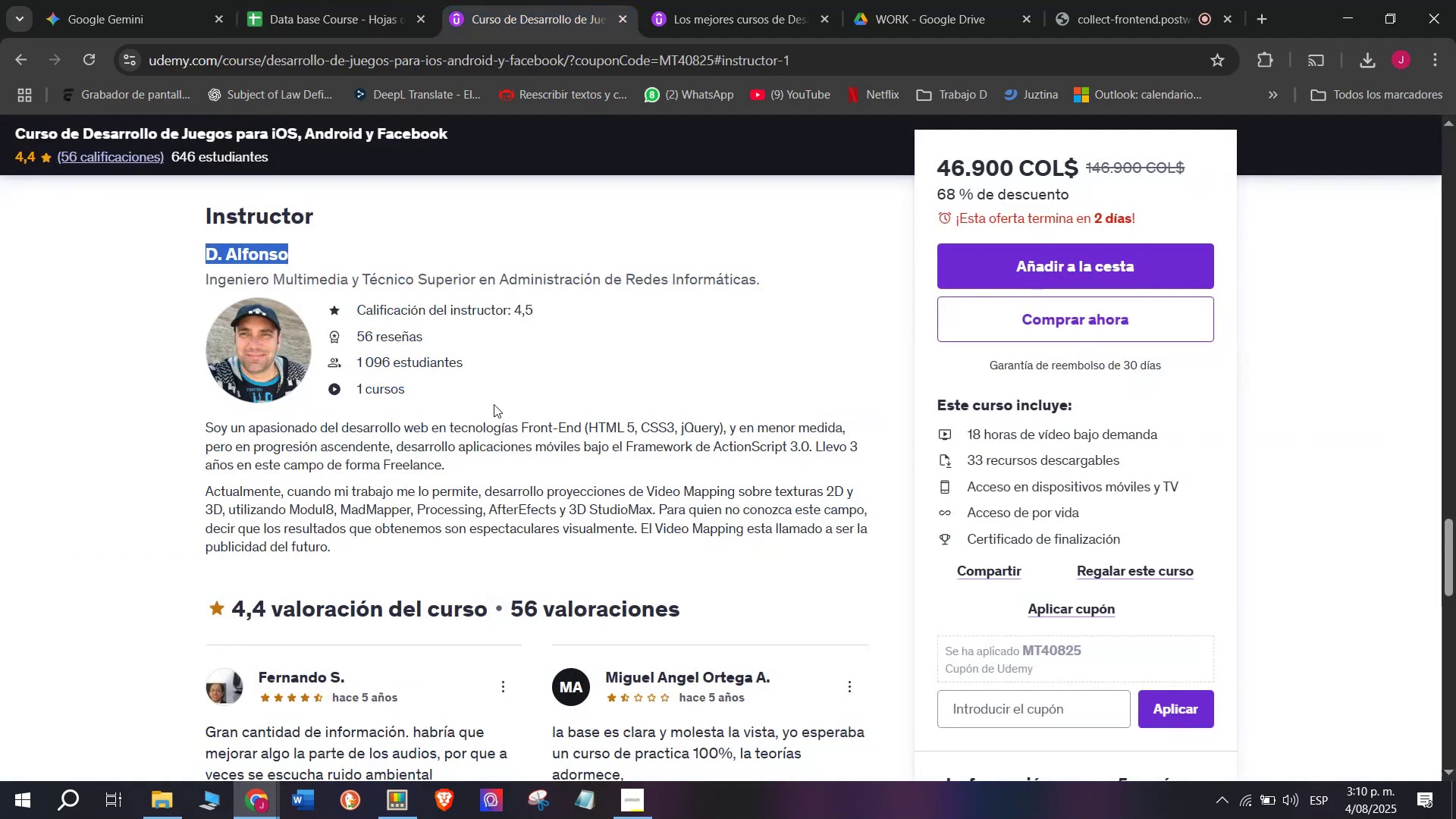 
scroll: coordinate [342, 552], scroll_direction: up, amount: 10.0
 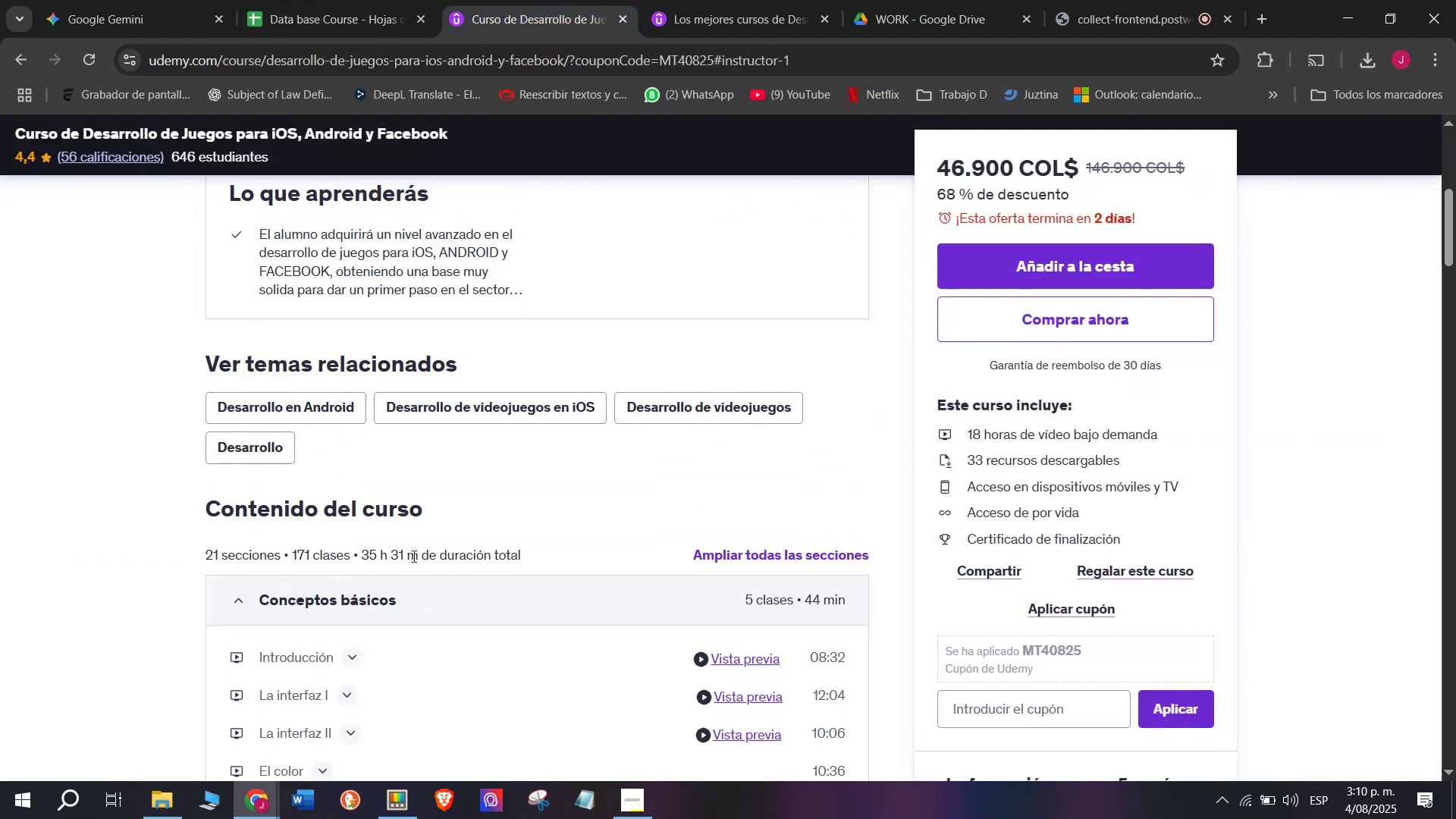 
left_click_drag(start_coordinate=[417, 556], to_coordinate=[365, 548])
 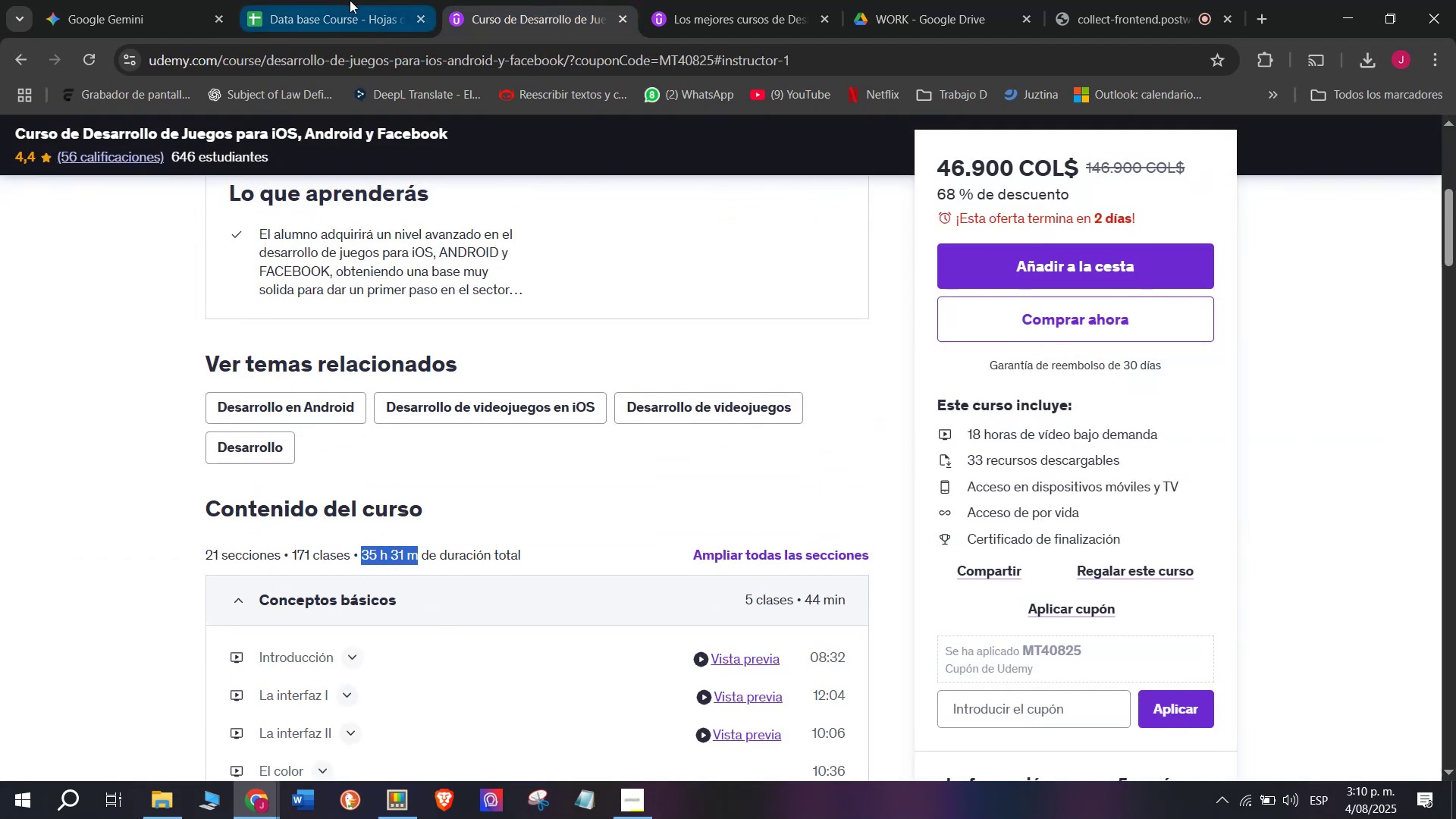 
key(Control+ControlLeft)
 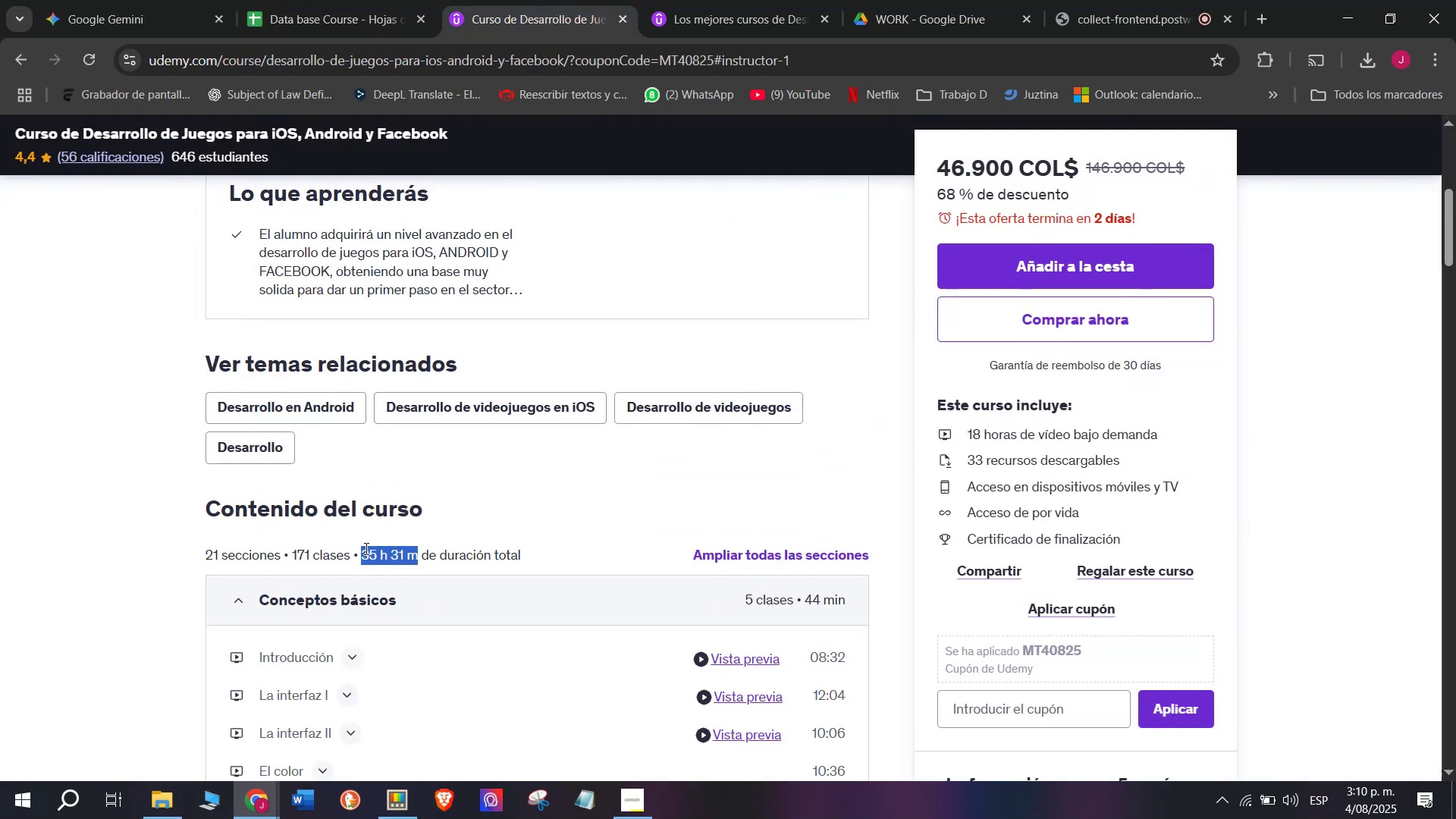 
key(Break)
 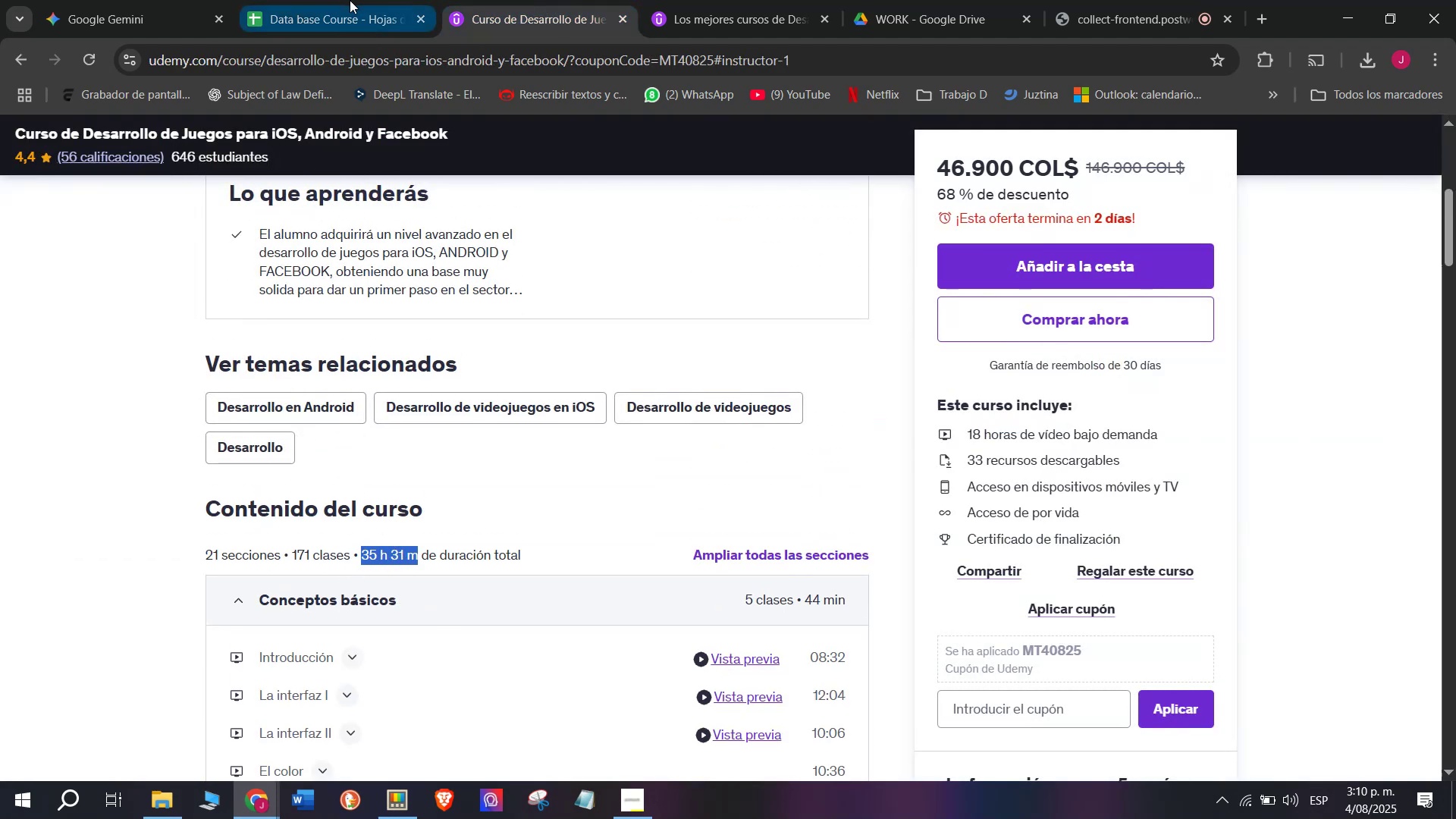 
key(Control+C)
 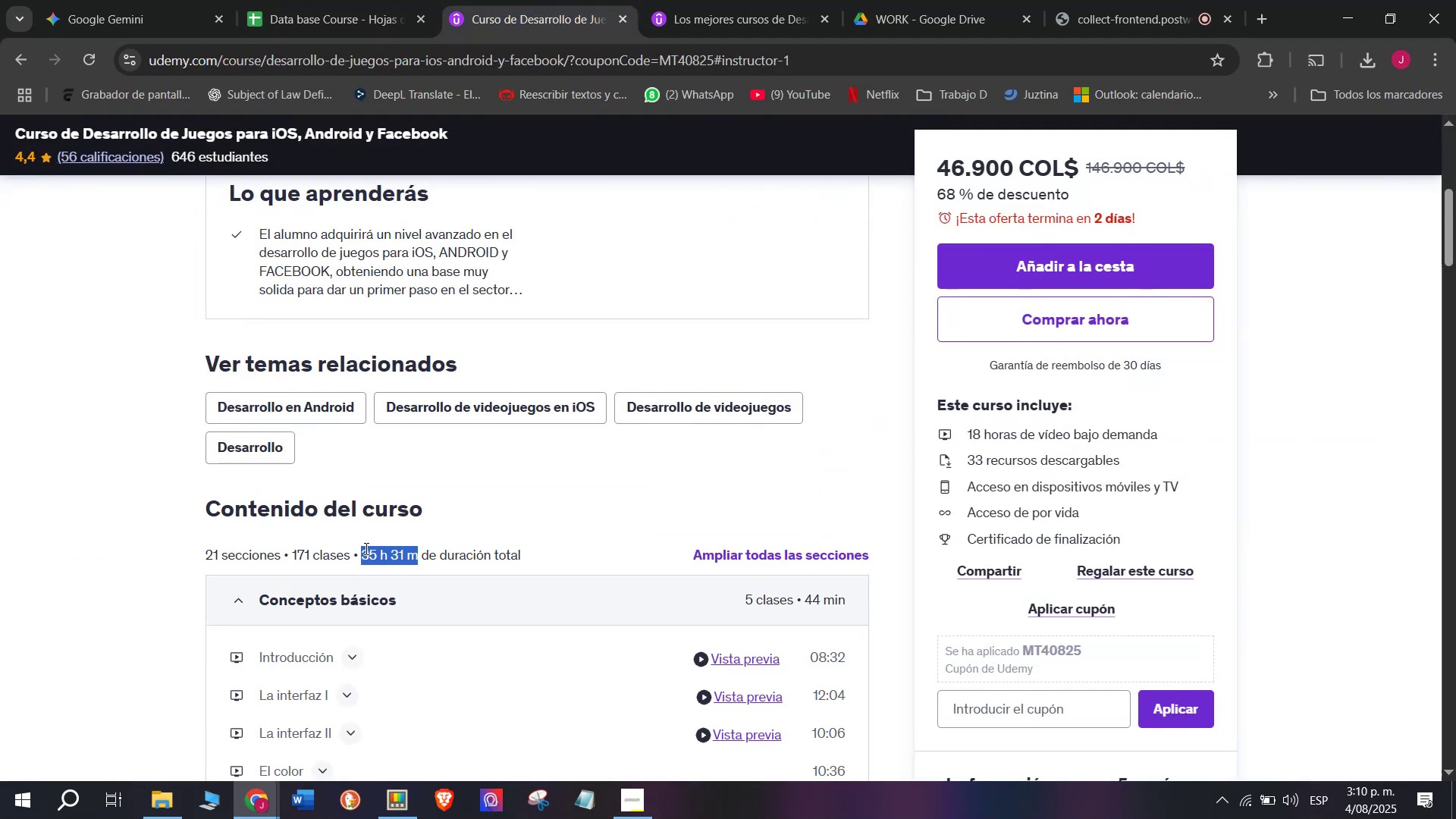 
key(Control+ControlLeft)
 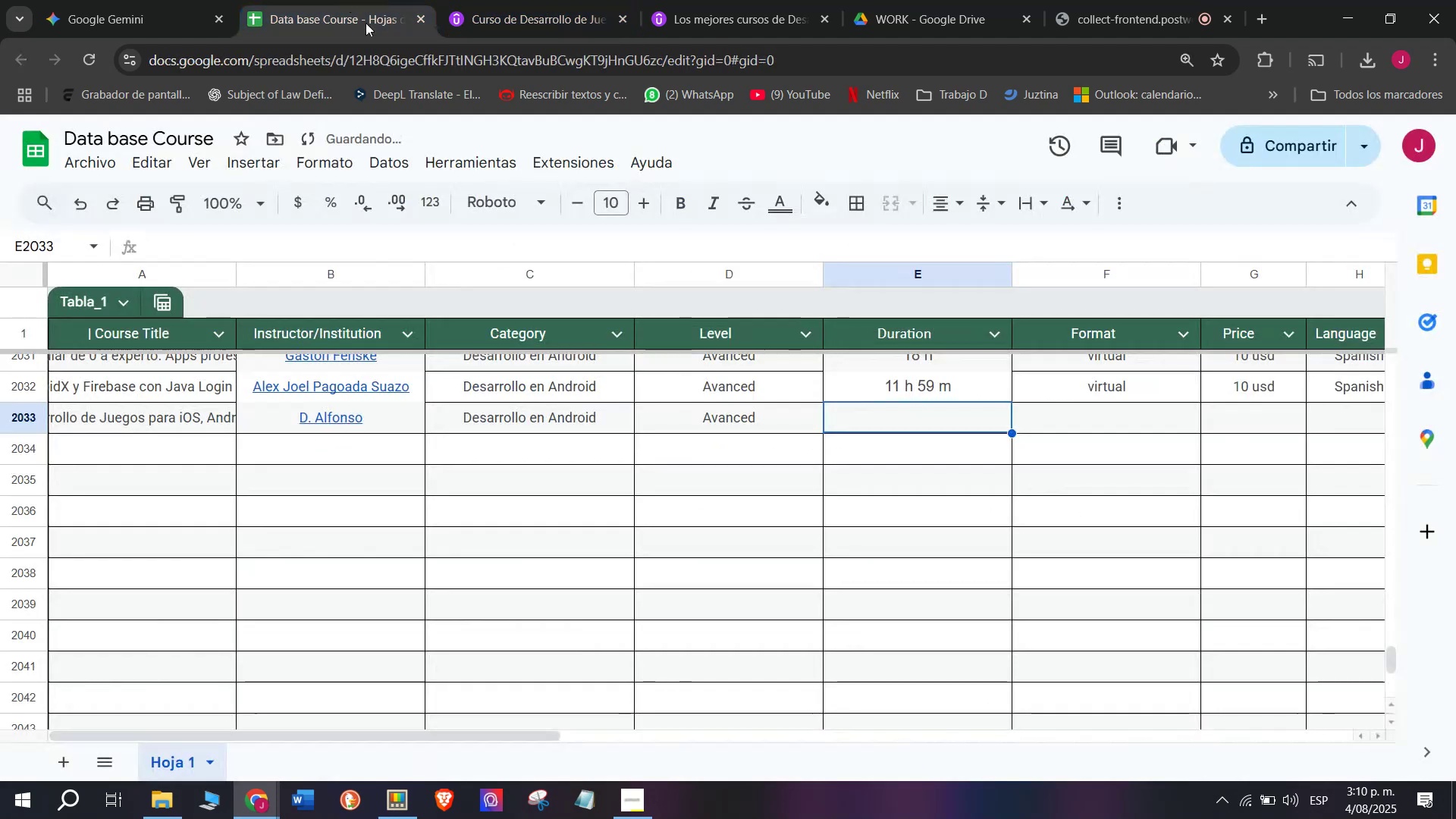 
key(Break)
 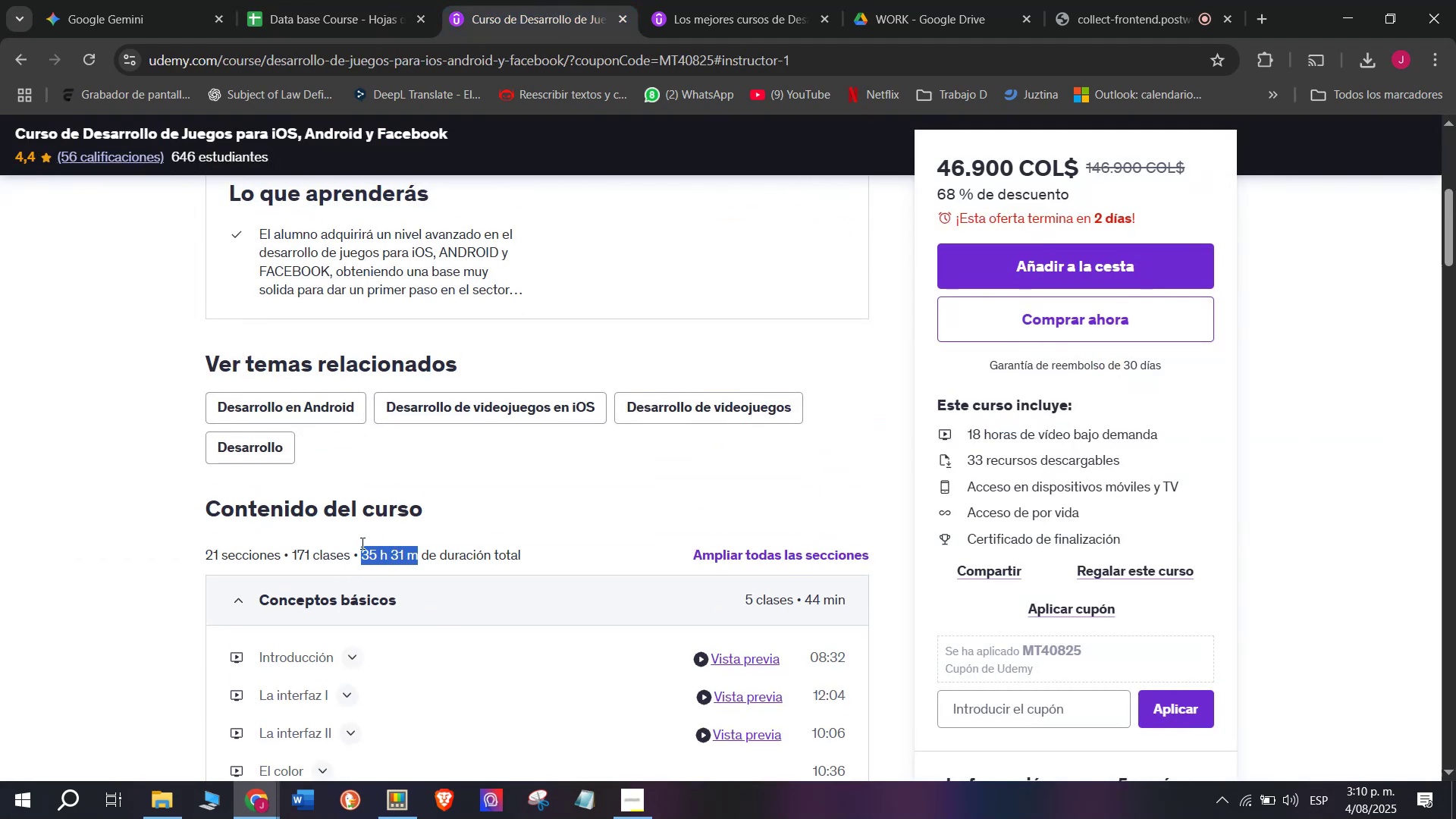 
key(Control+C)
 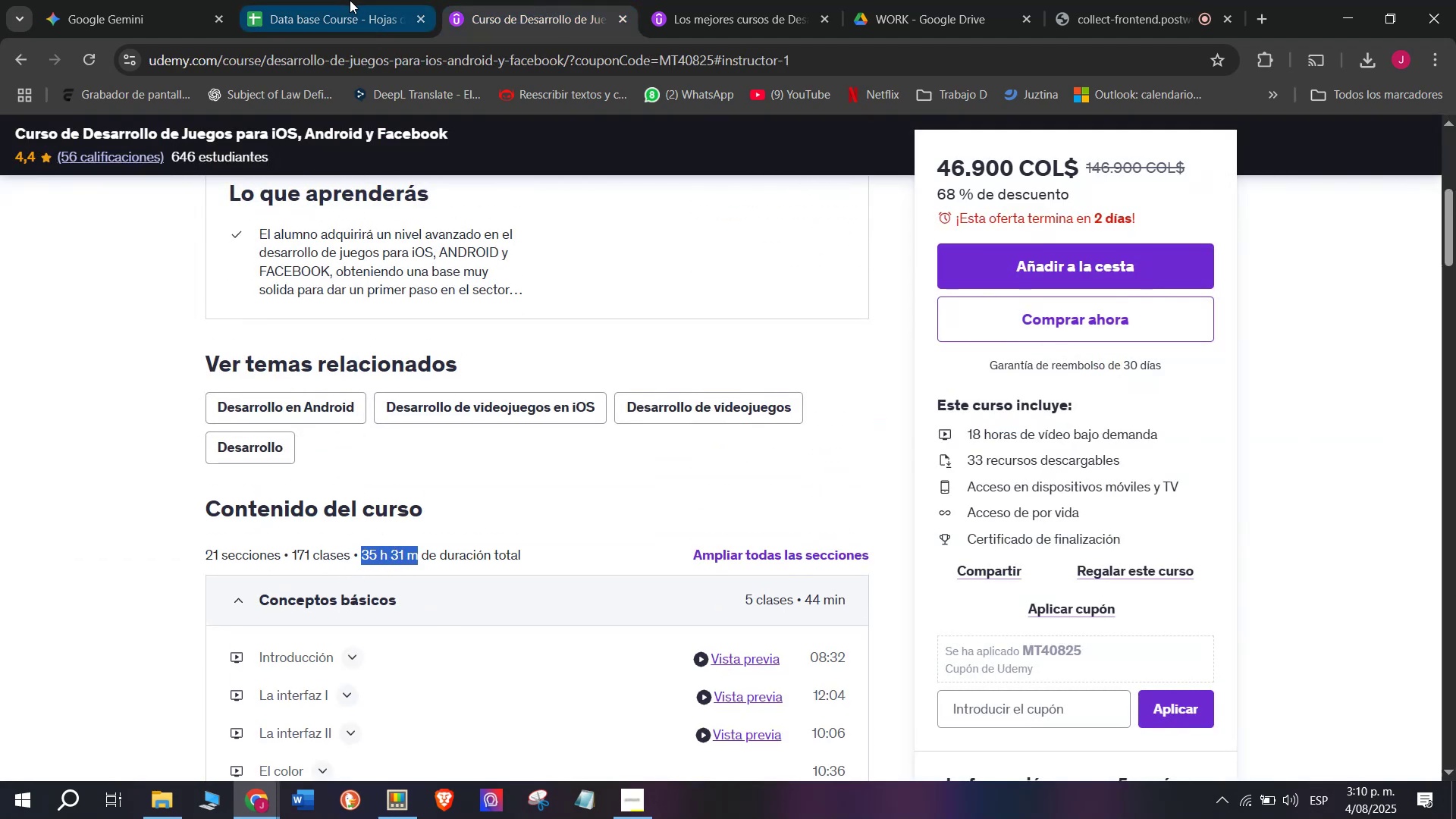 
left_click([350, 0])
 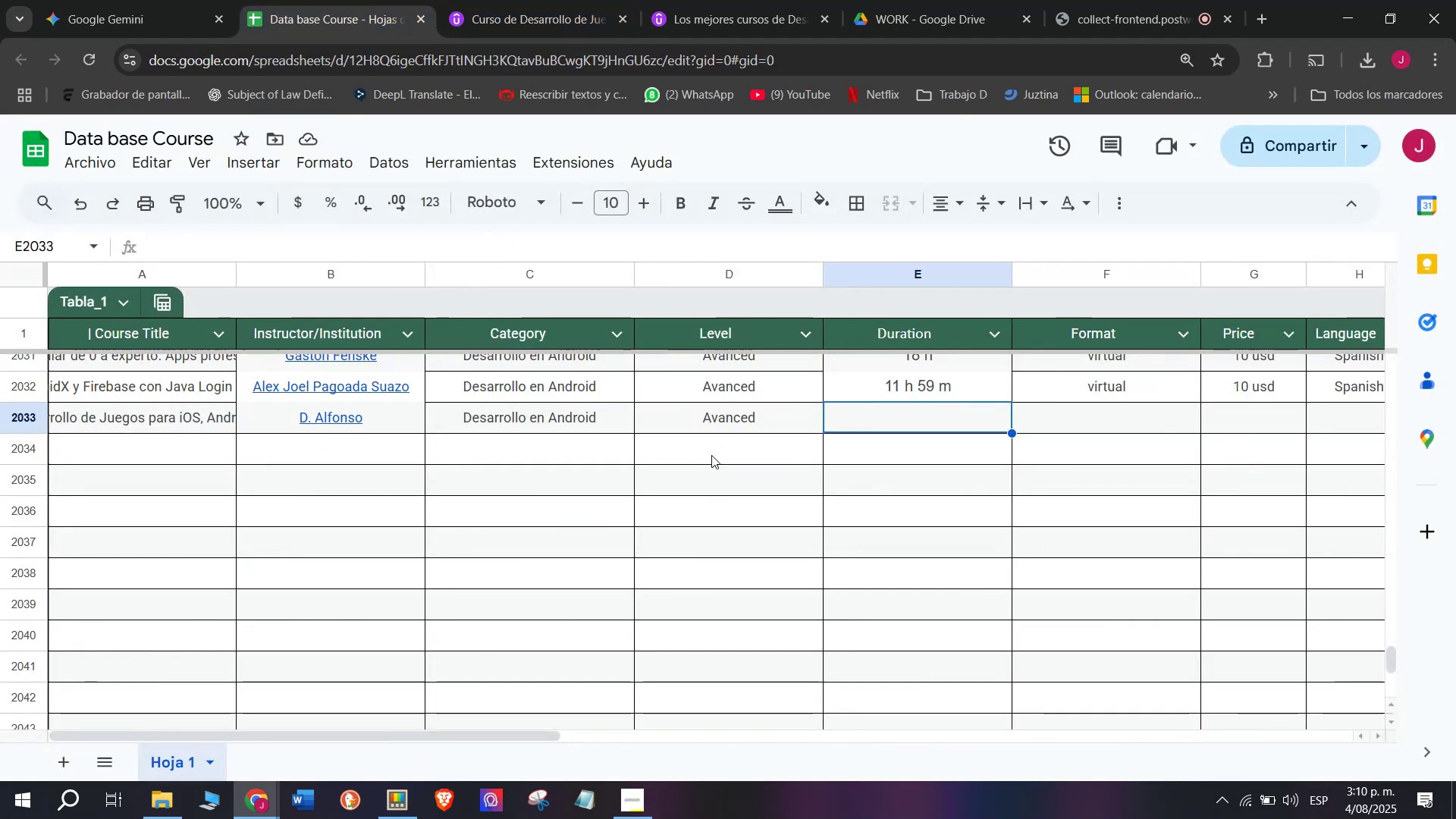 
key(Z)
 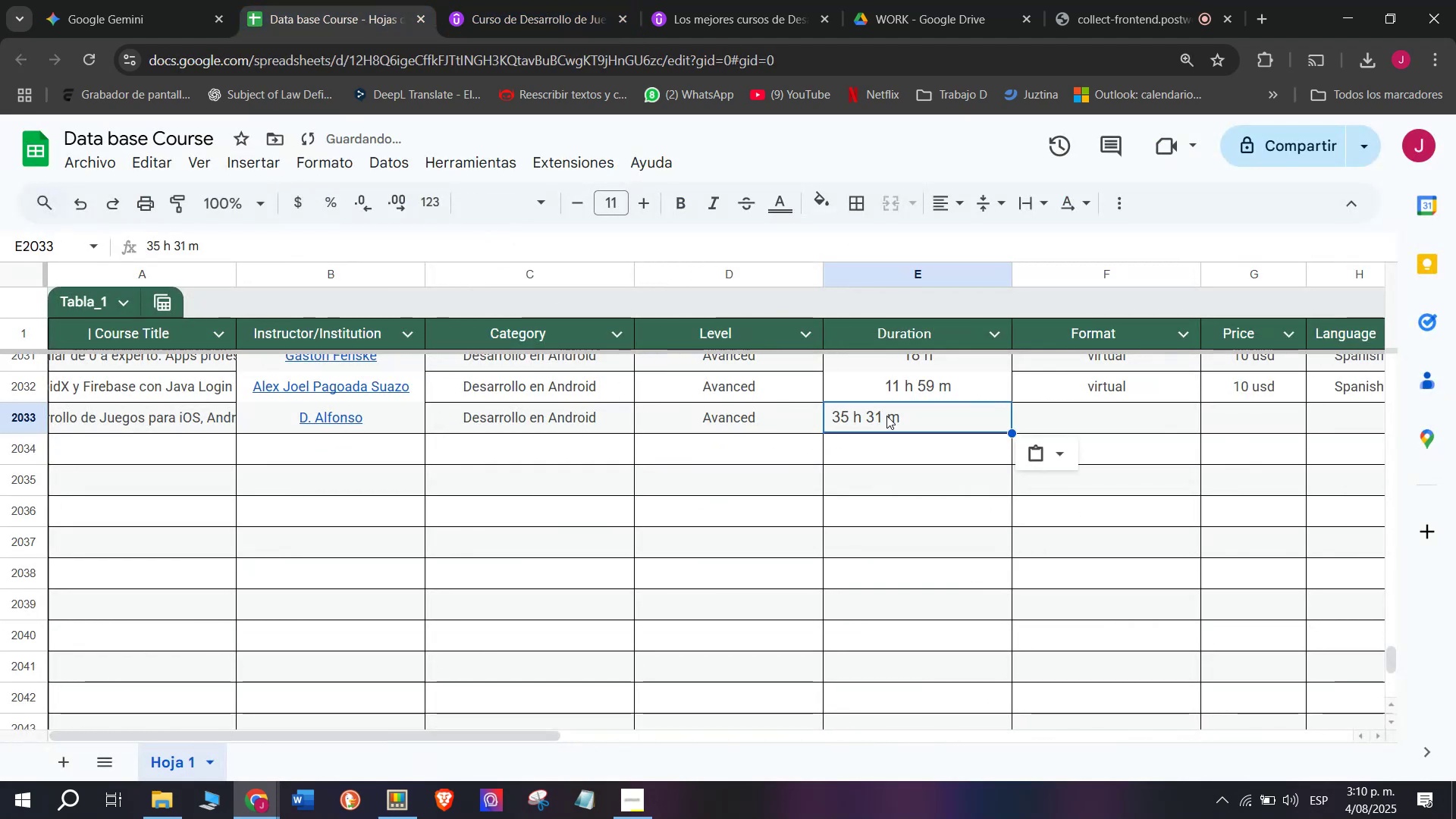 
key(Control+ControlLeft)
 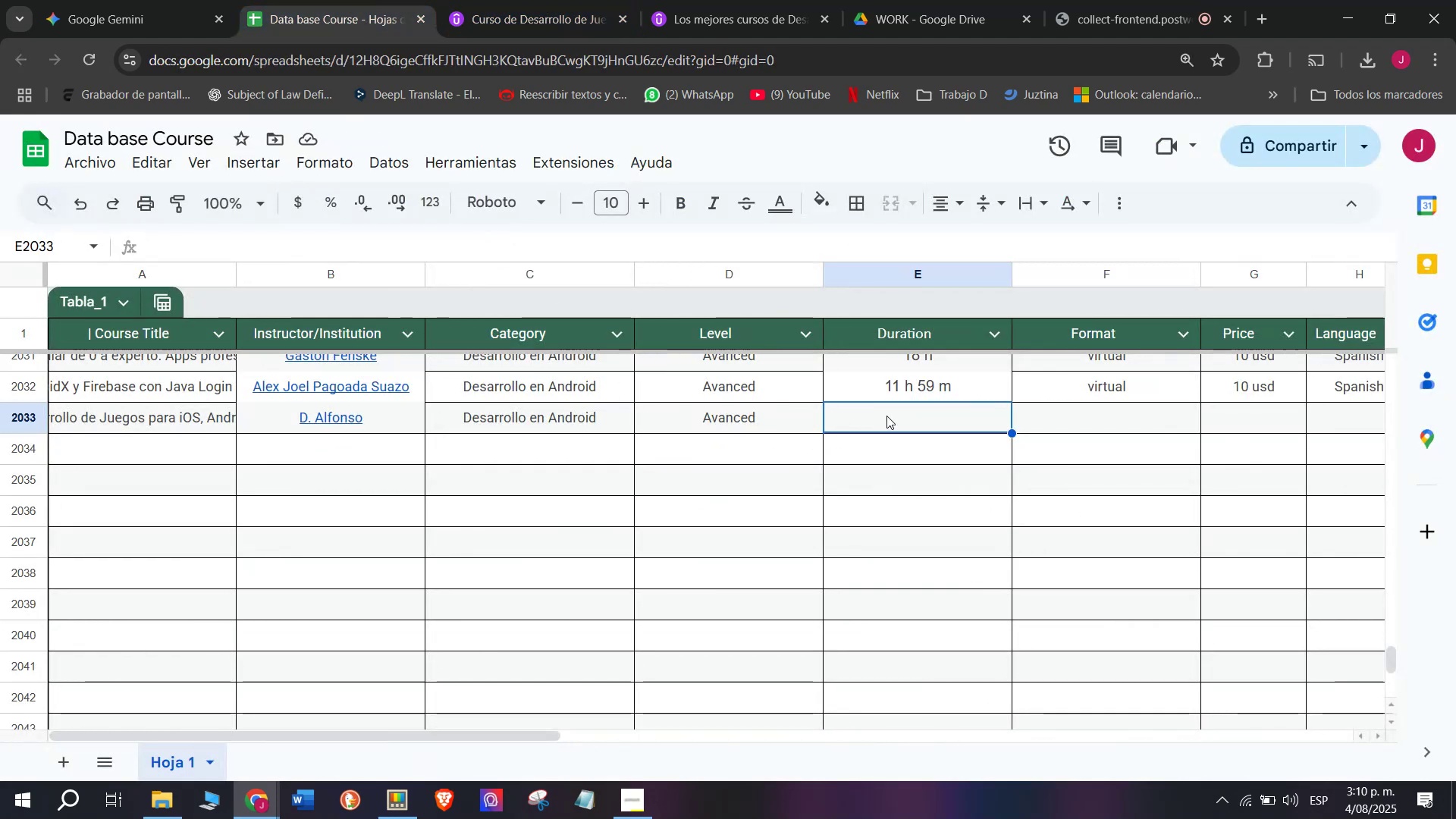 
key(Control+V)
 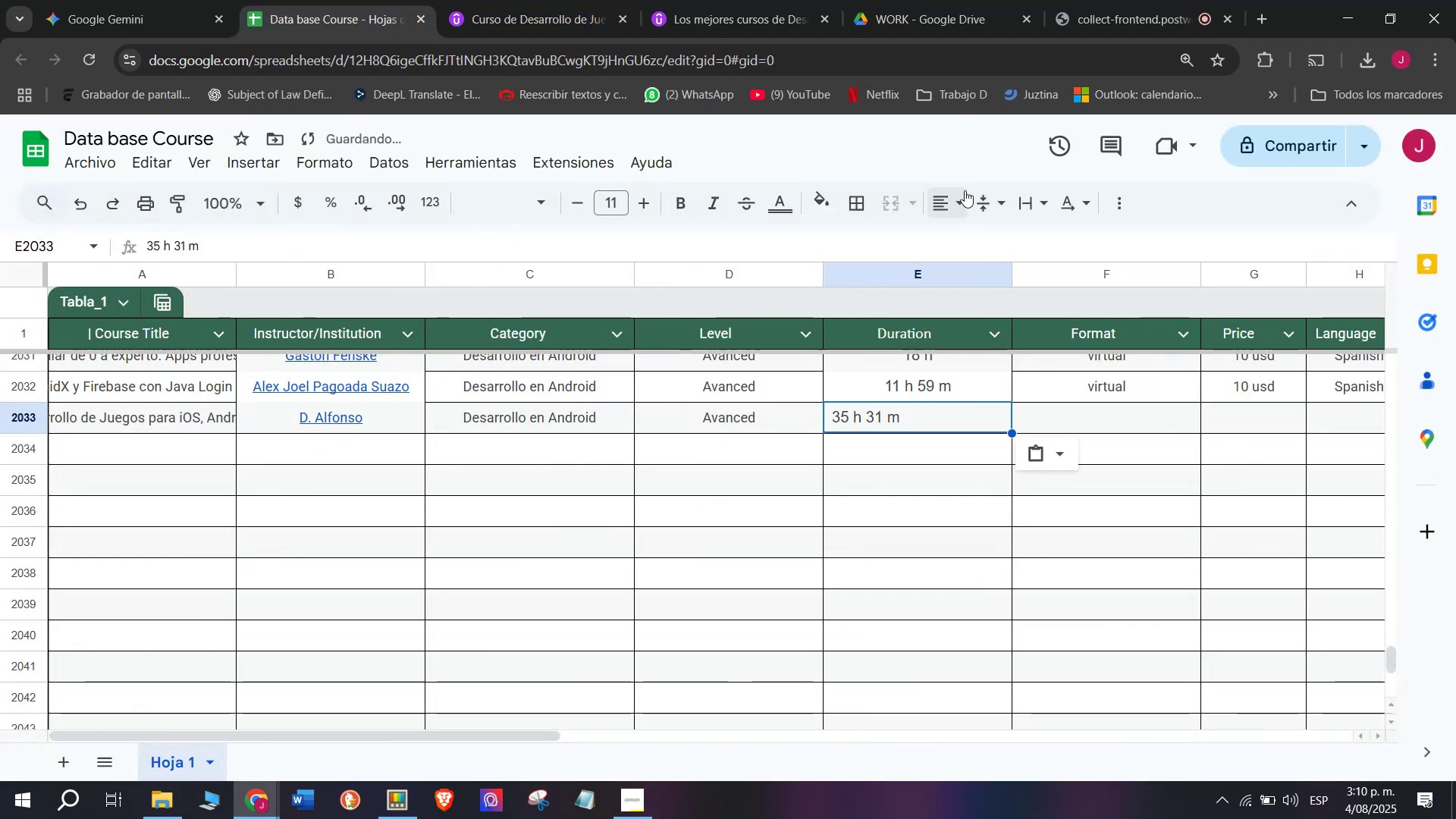 
double_click([979, 250])
 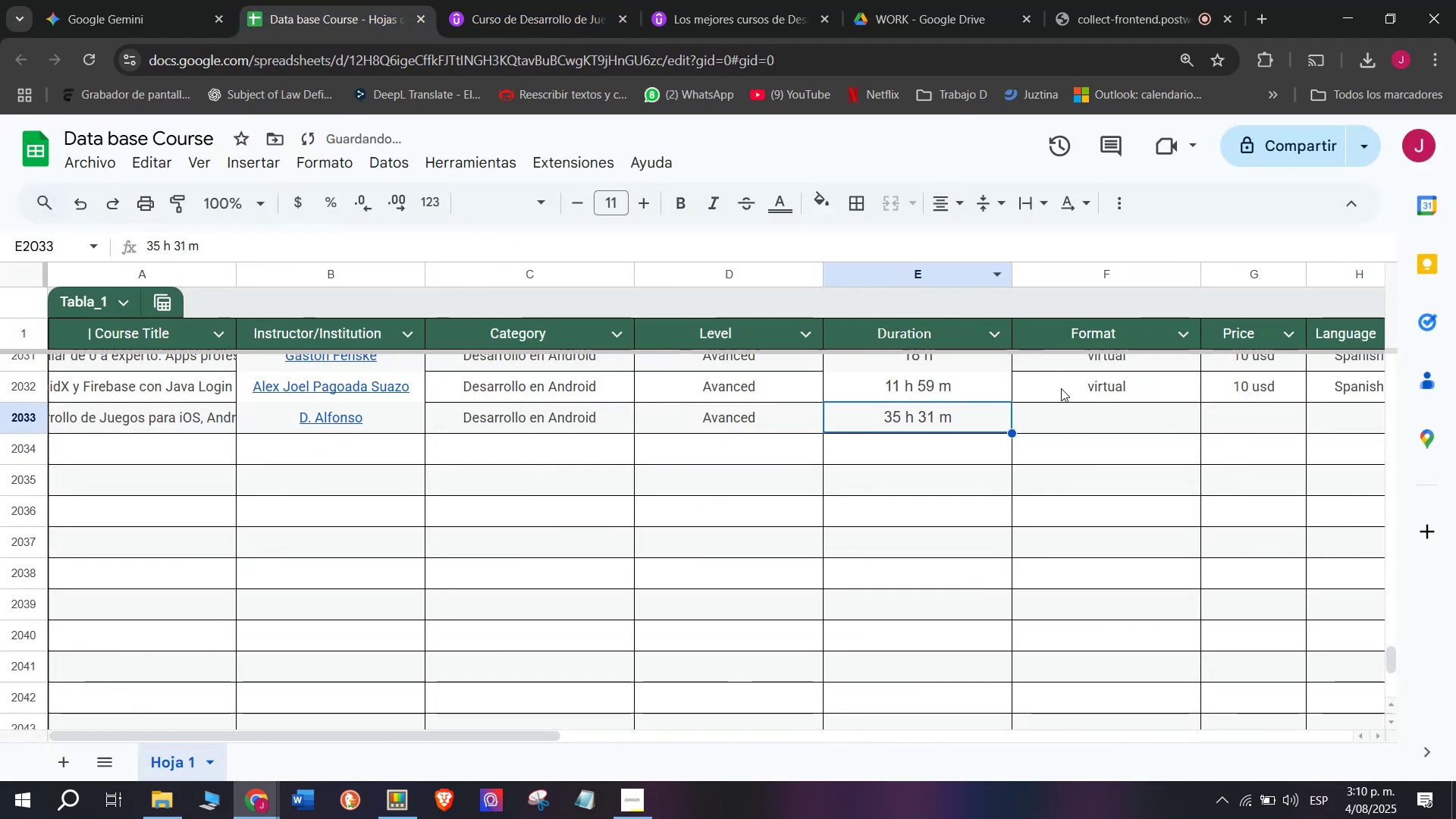 
key(Control+ControlLeft)
 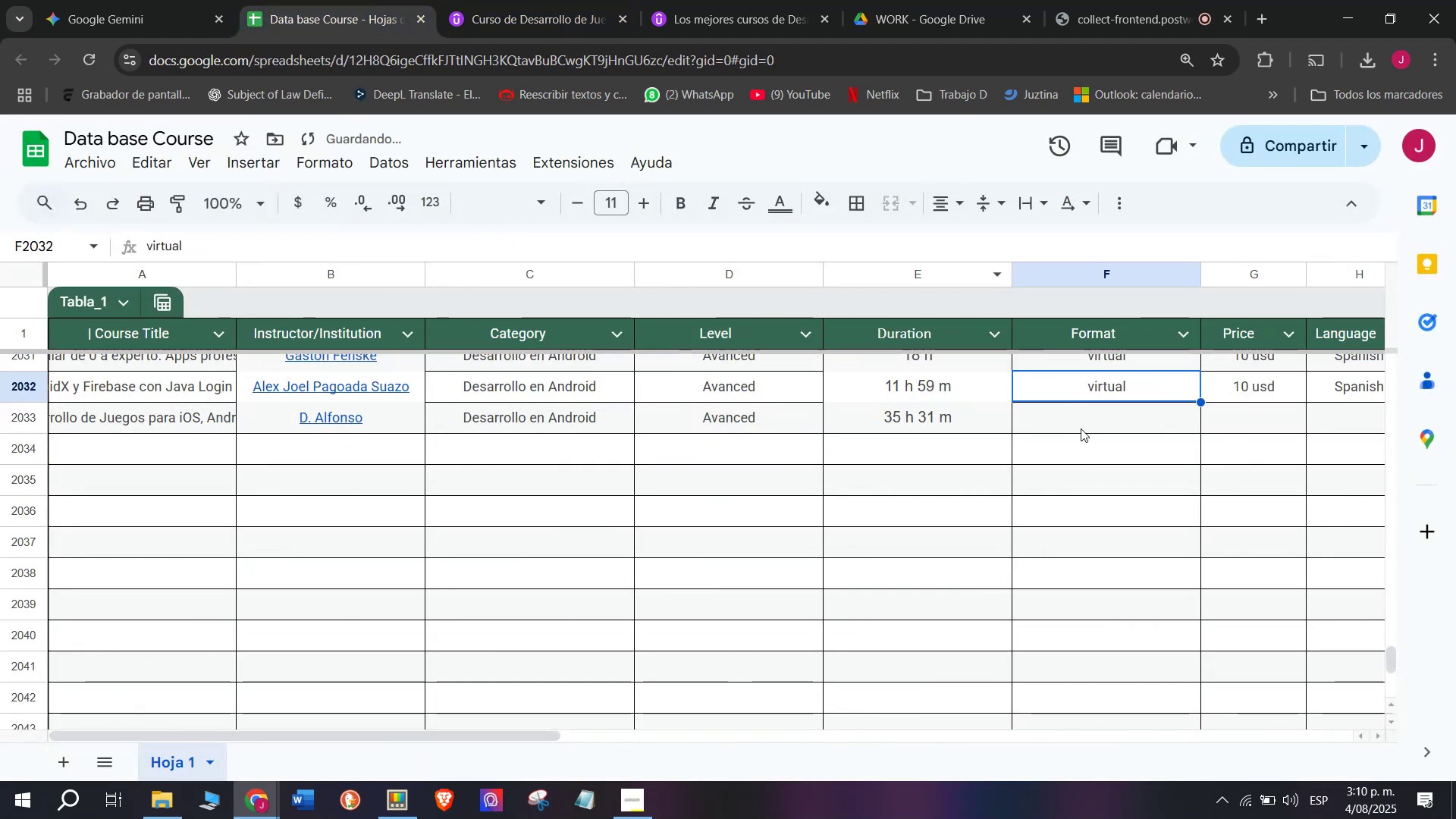 
key(Break)
 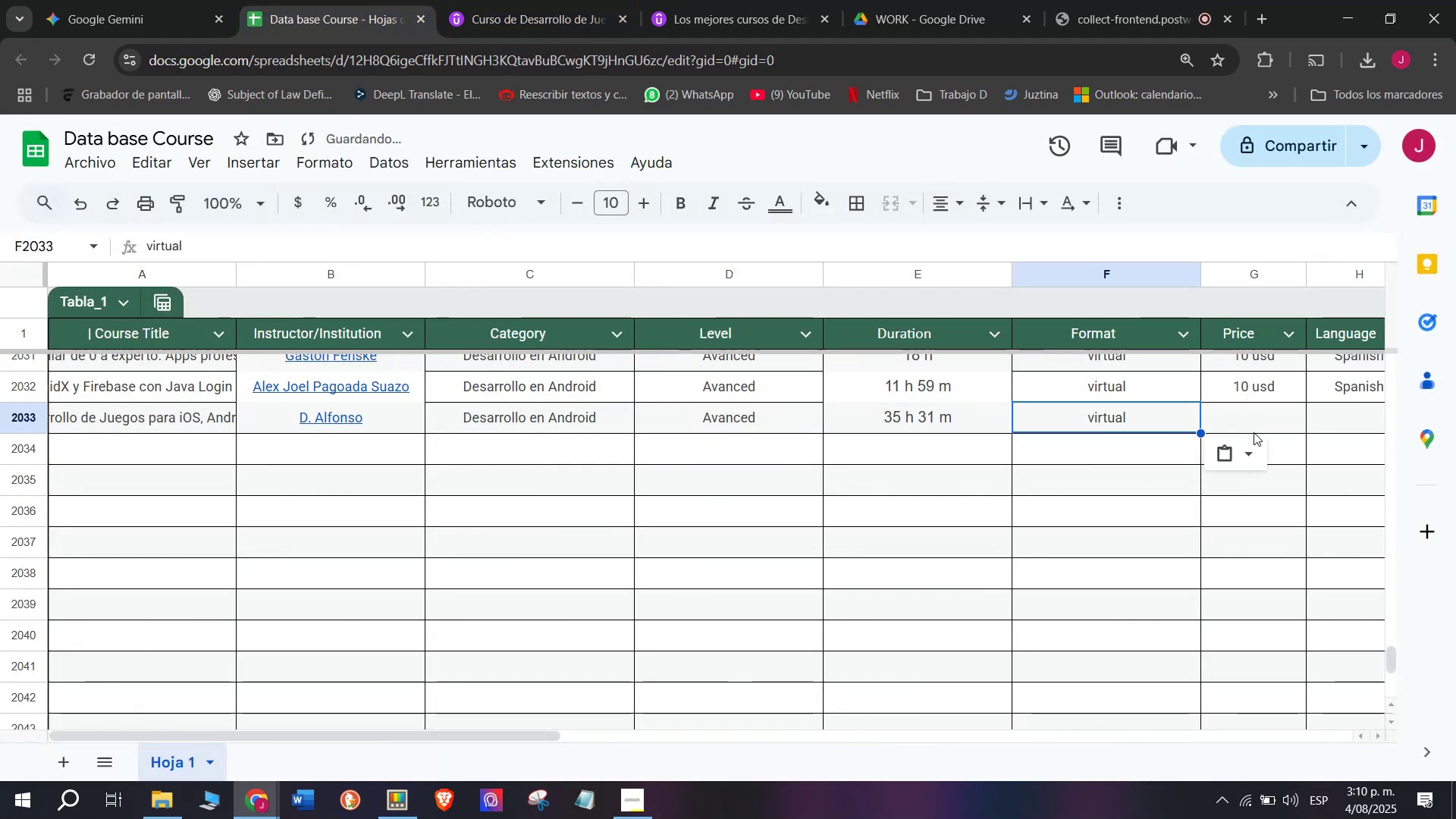 
key(Control+C)
 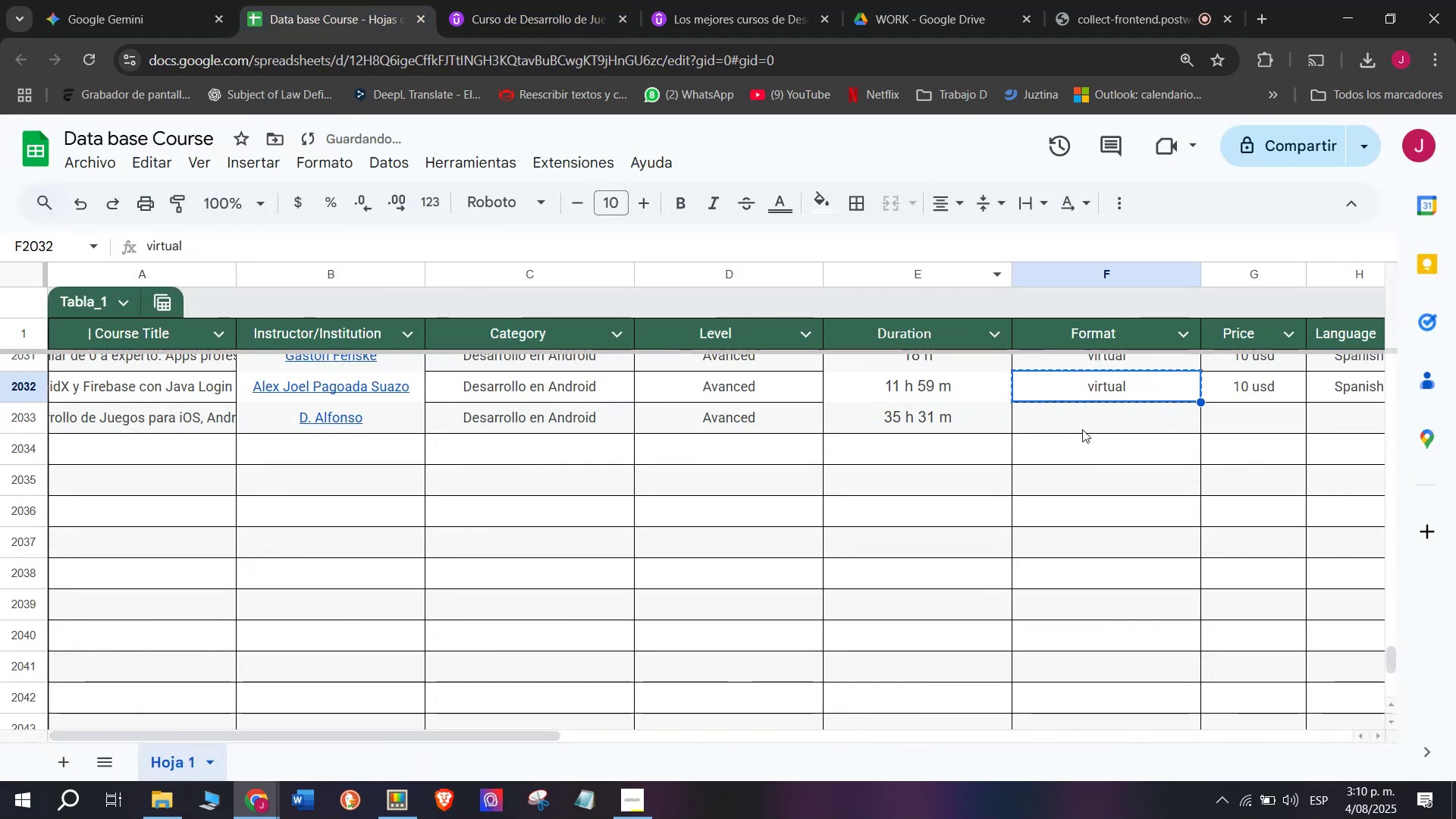 
double_click([1082, 429])
 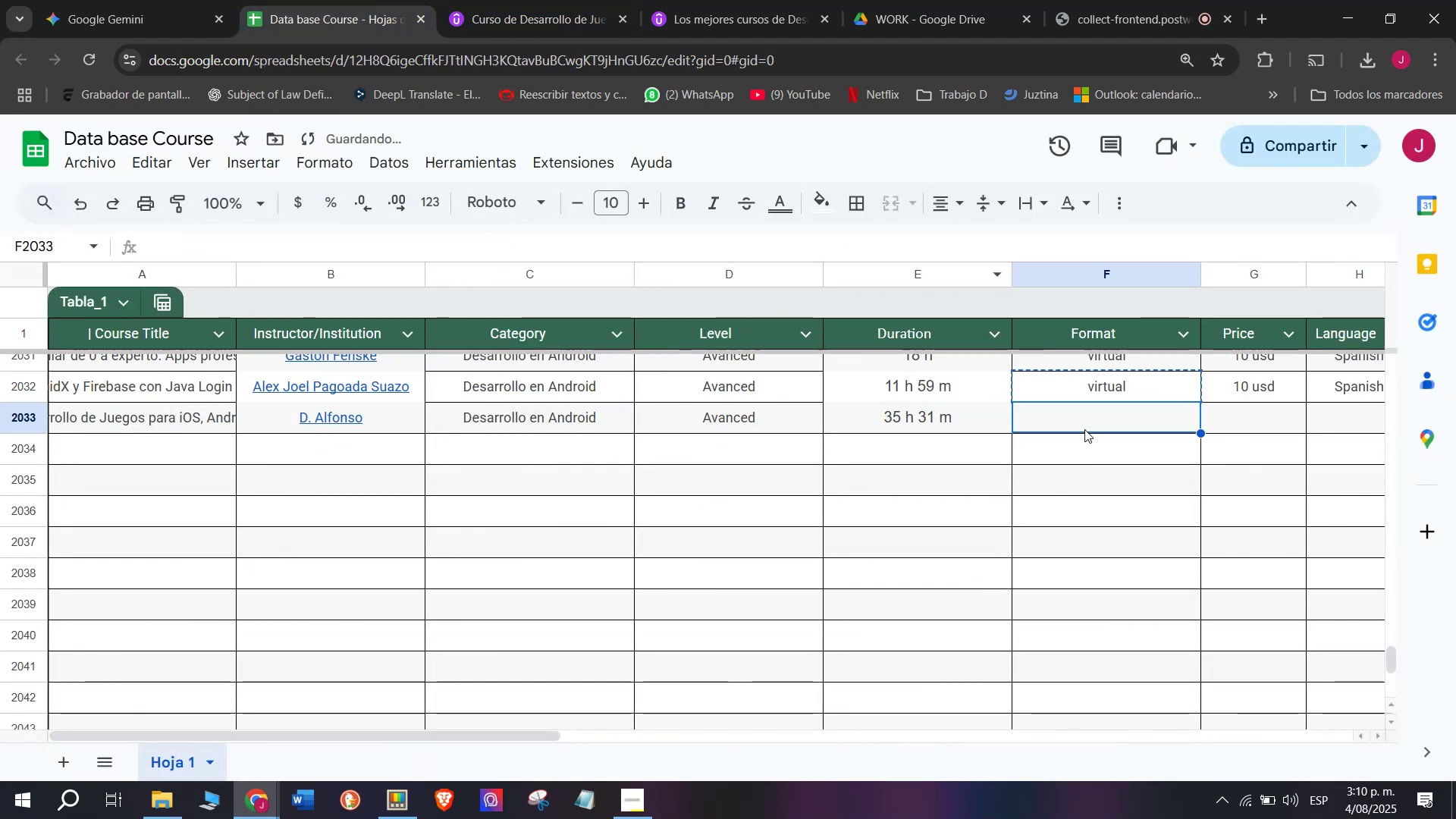 
key(Z)
 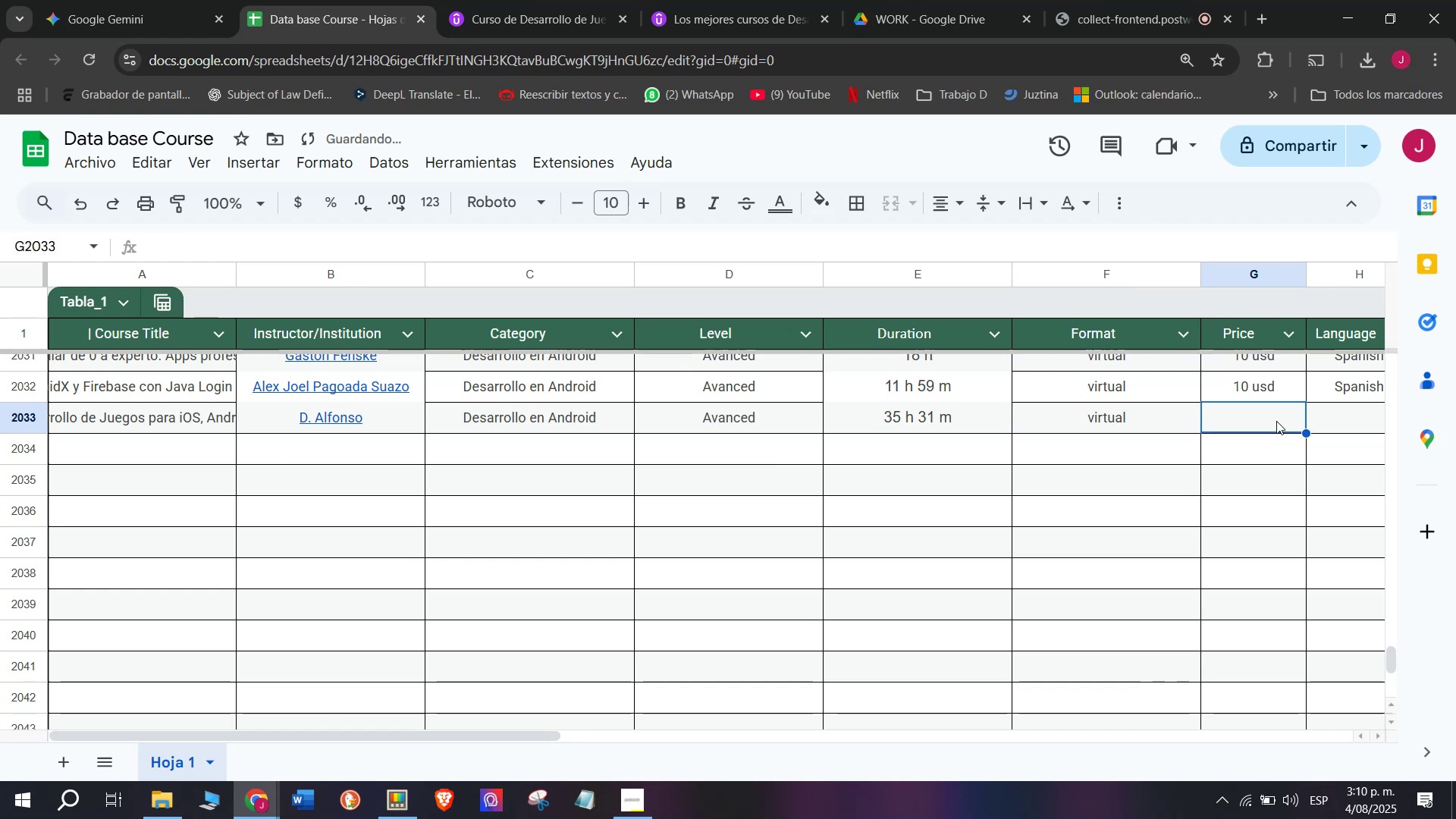 
key(Control+ControlLeft)
 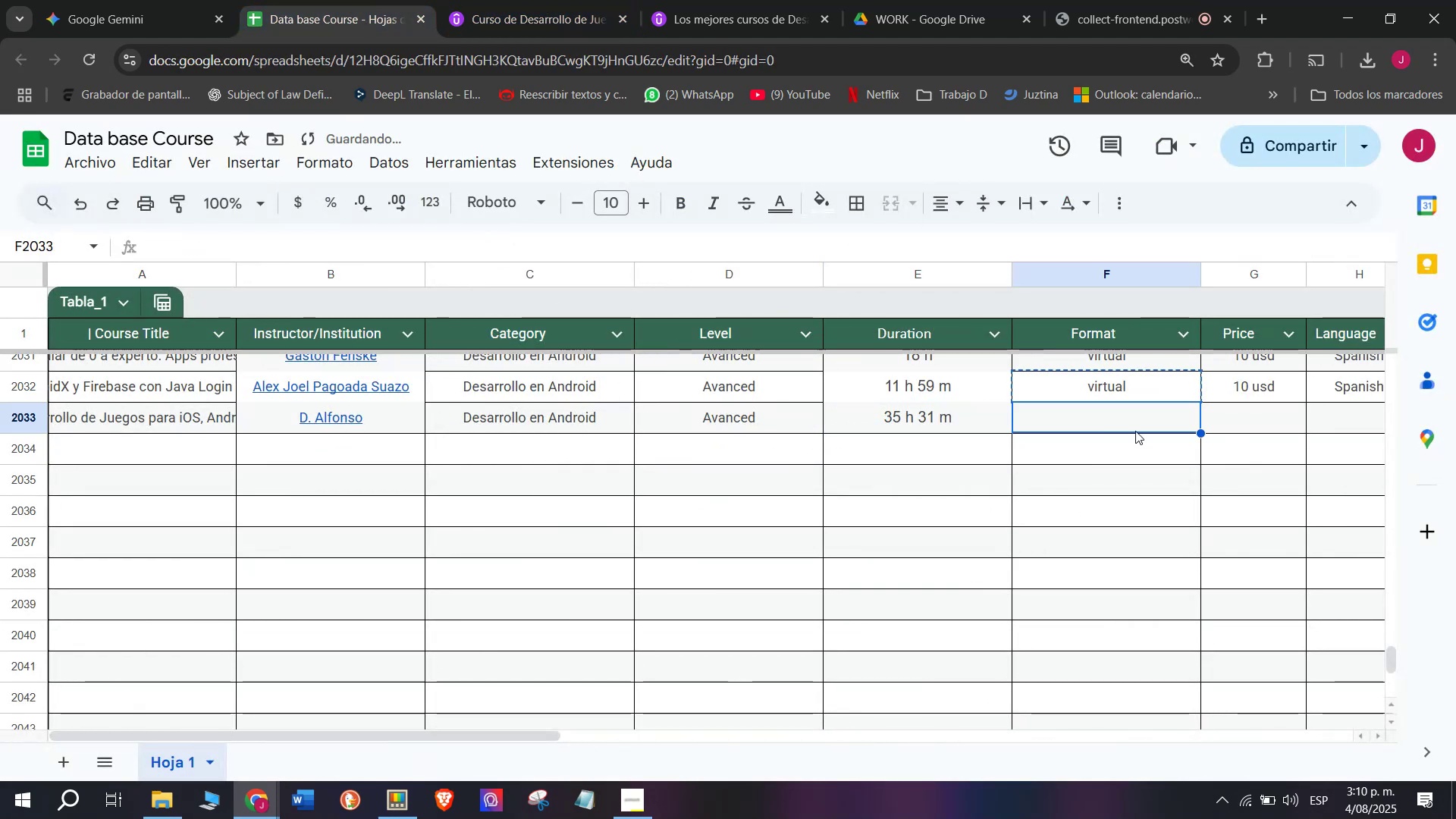 
key(Control+V)
 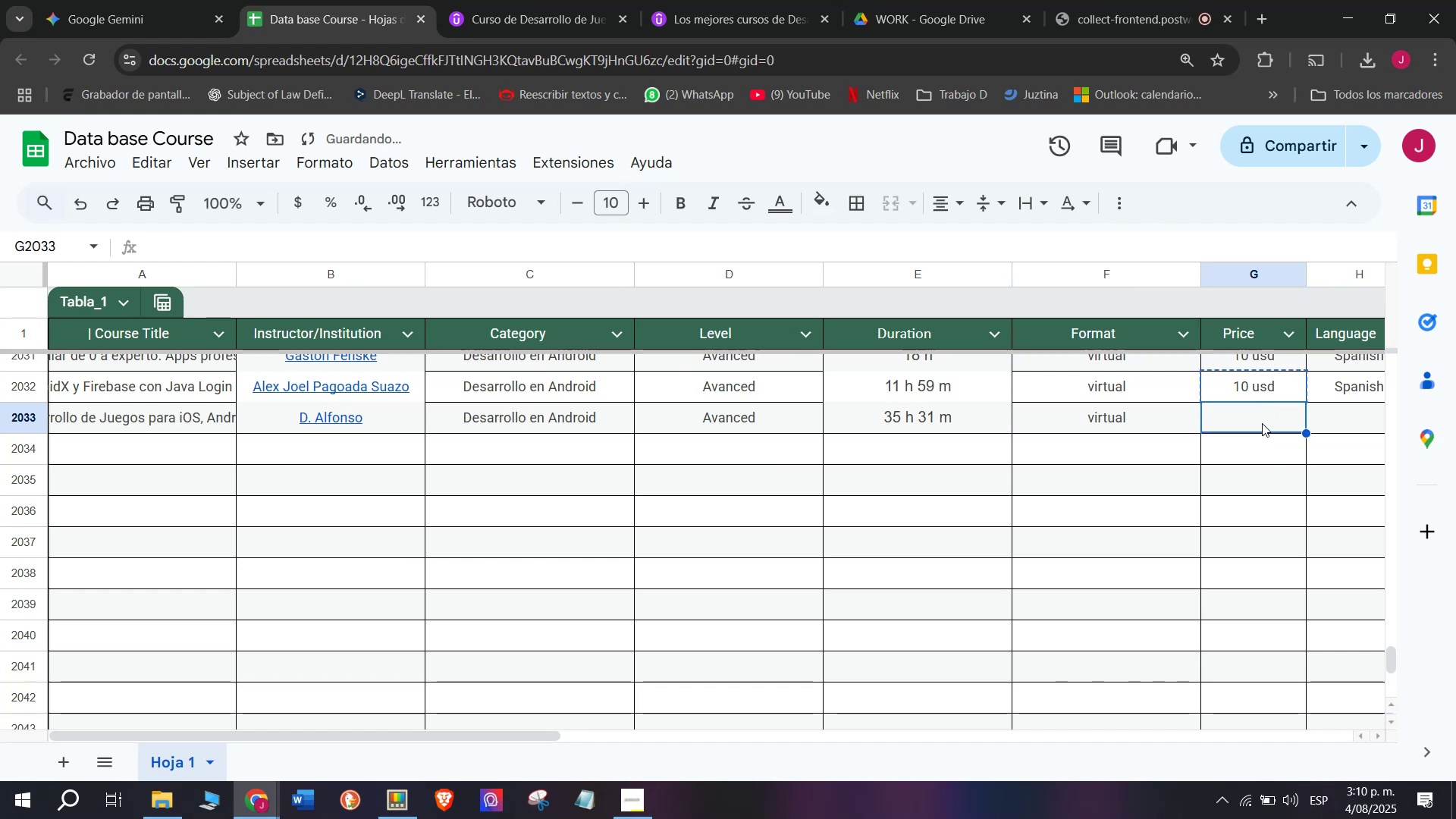 
key(Shift+ShiftLeft)
 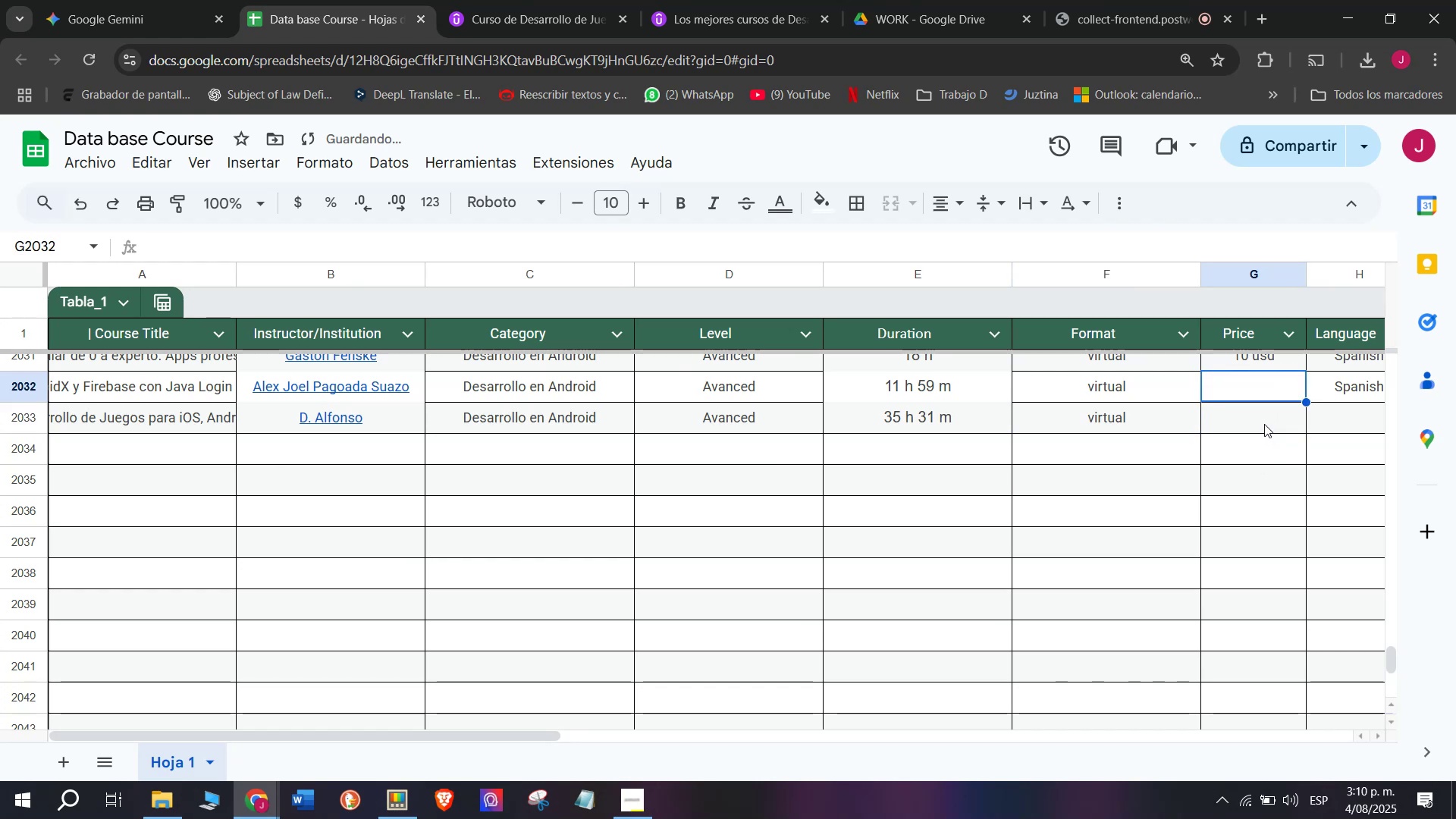 
key(Control+Shift+ControlLeft)
 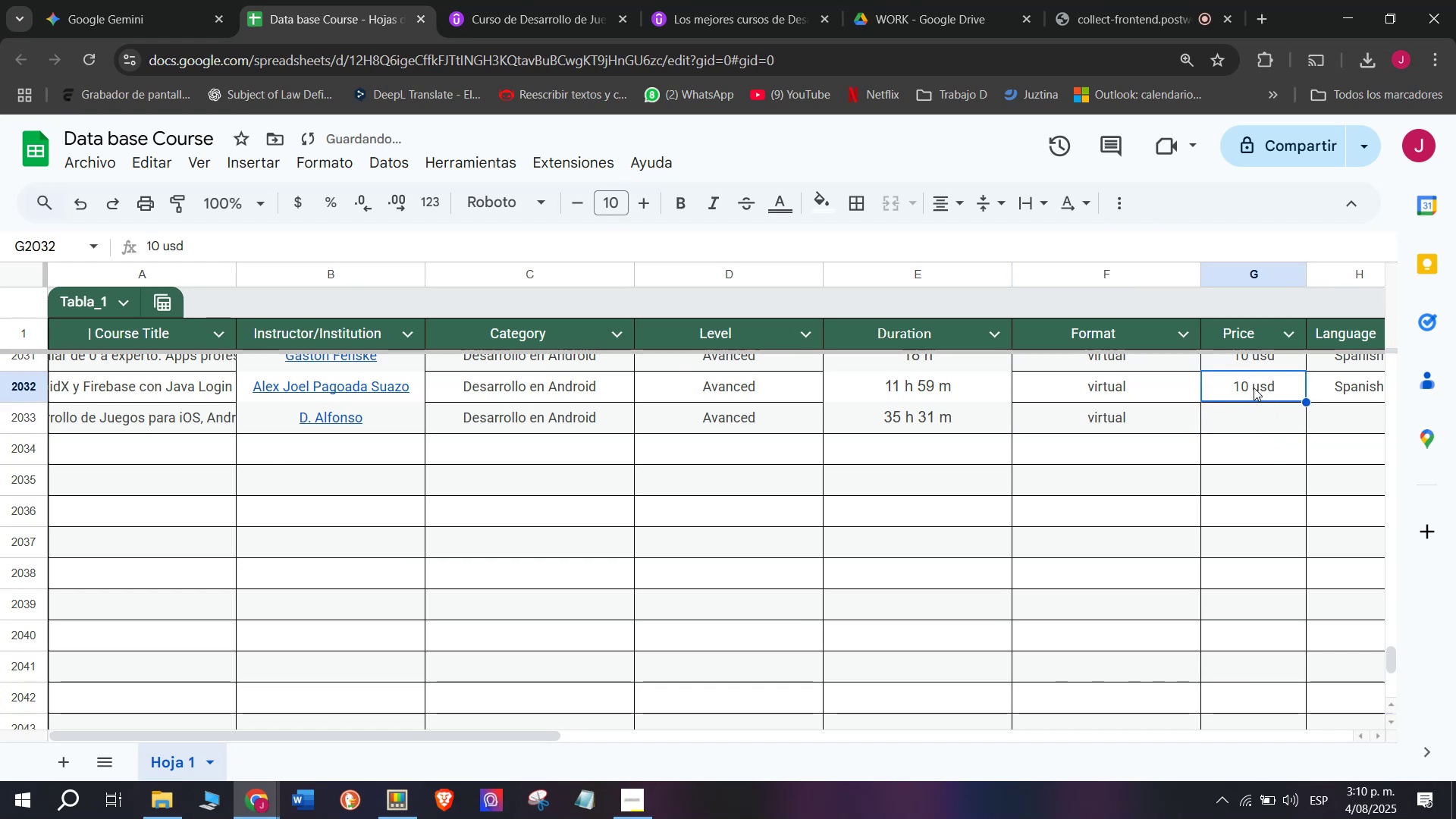 
key(Control+Shift+Z)
 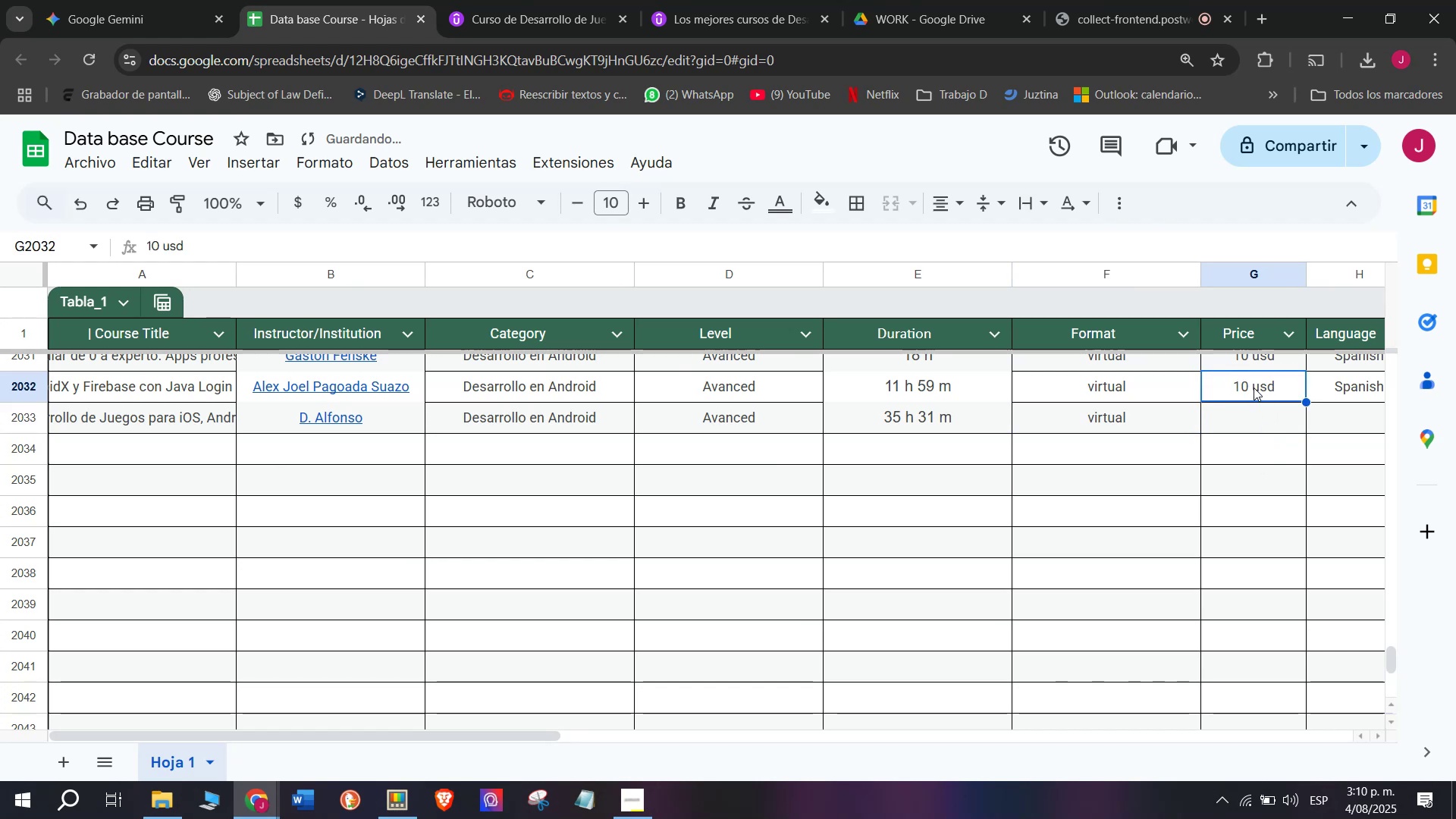 
left_click([1254, 388])
 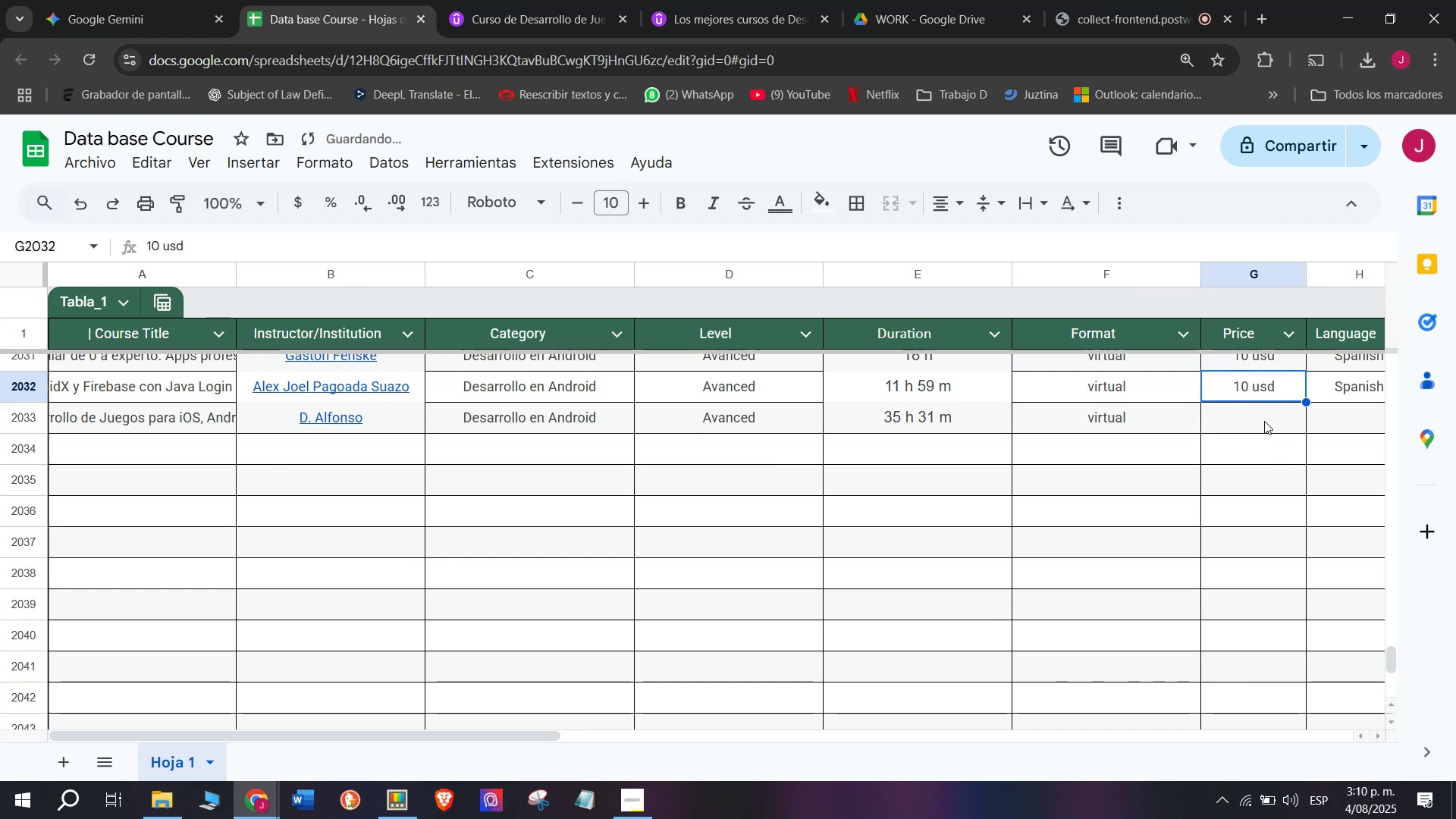 
key(Control+ControlLeft)
 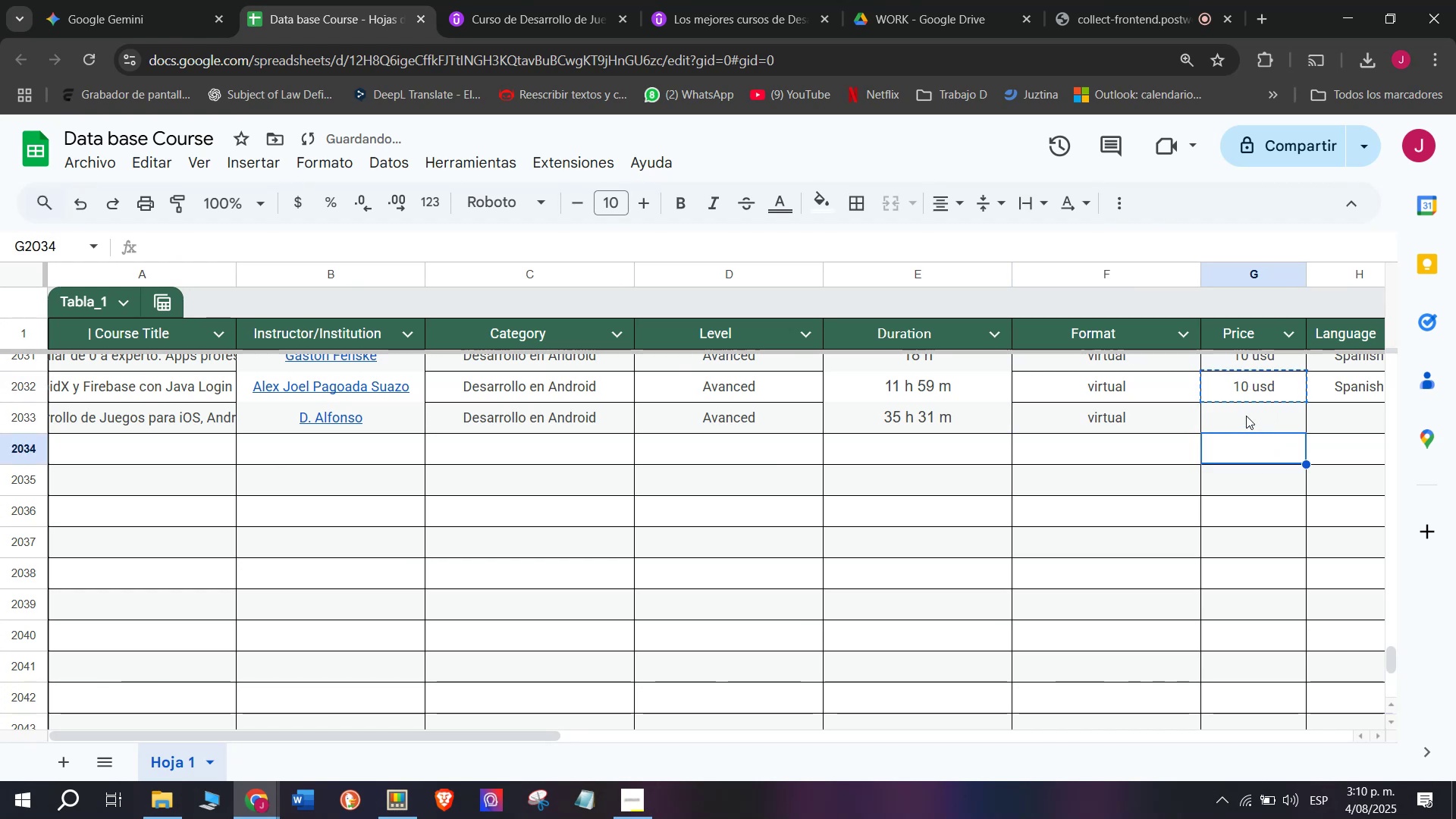 
key(Break)
 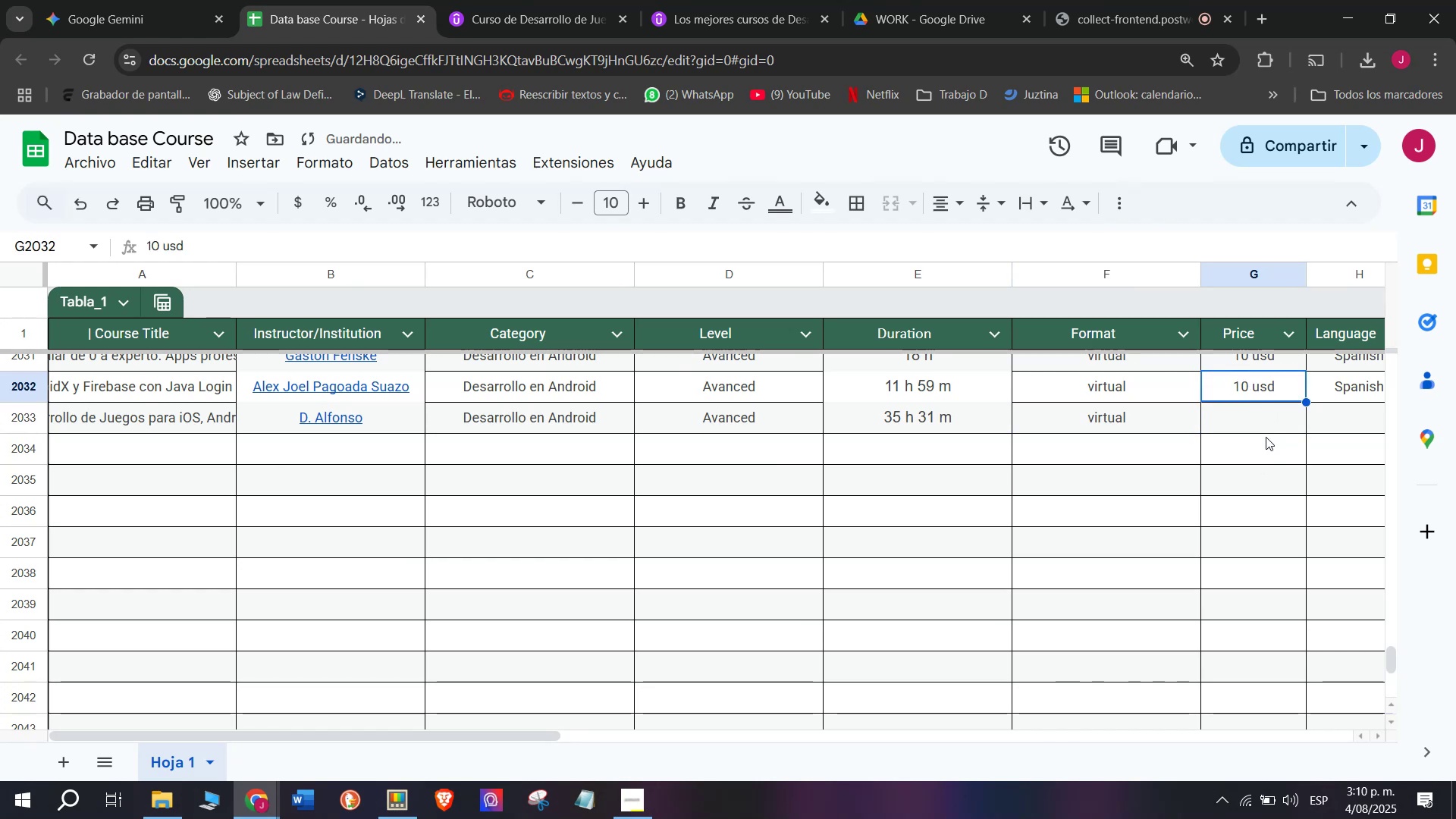 
key(Control+C)
 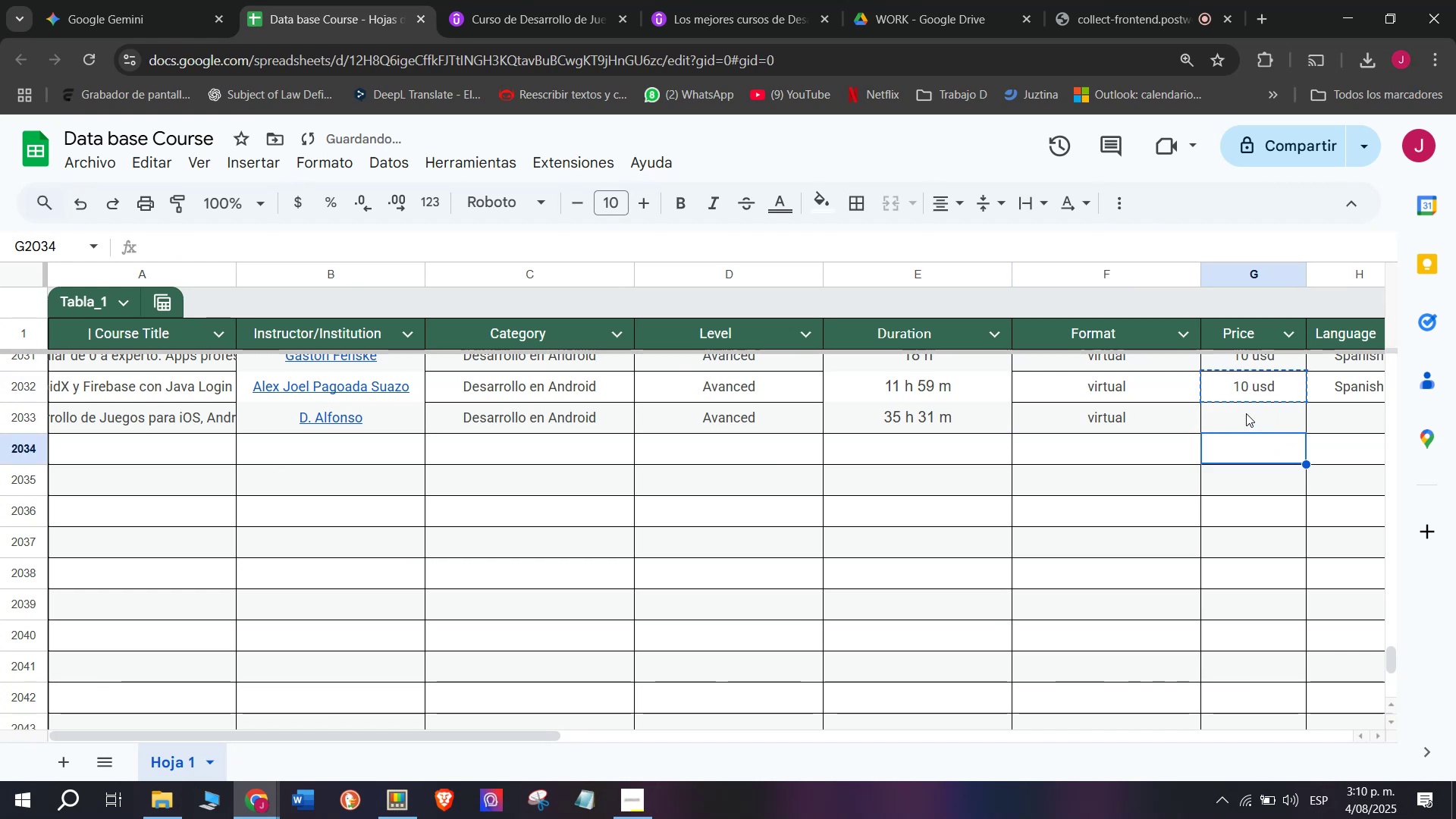 
double_click([1246, 410])
 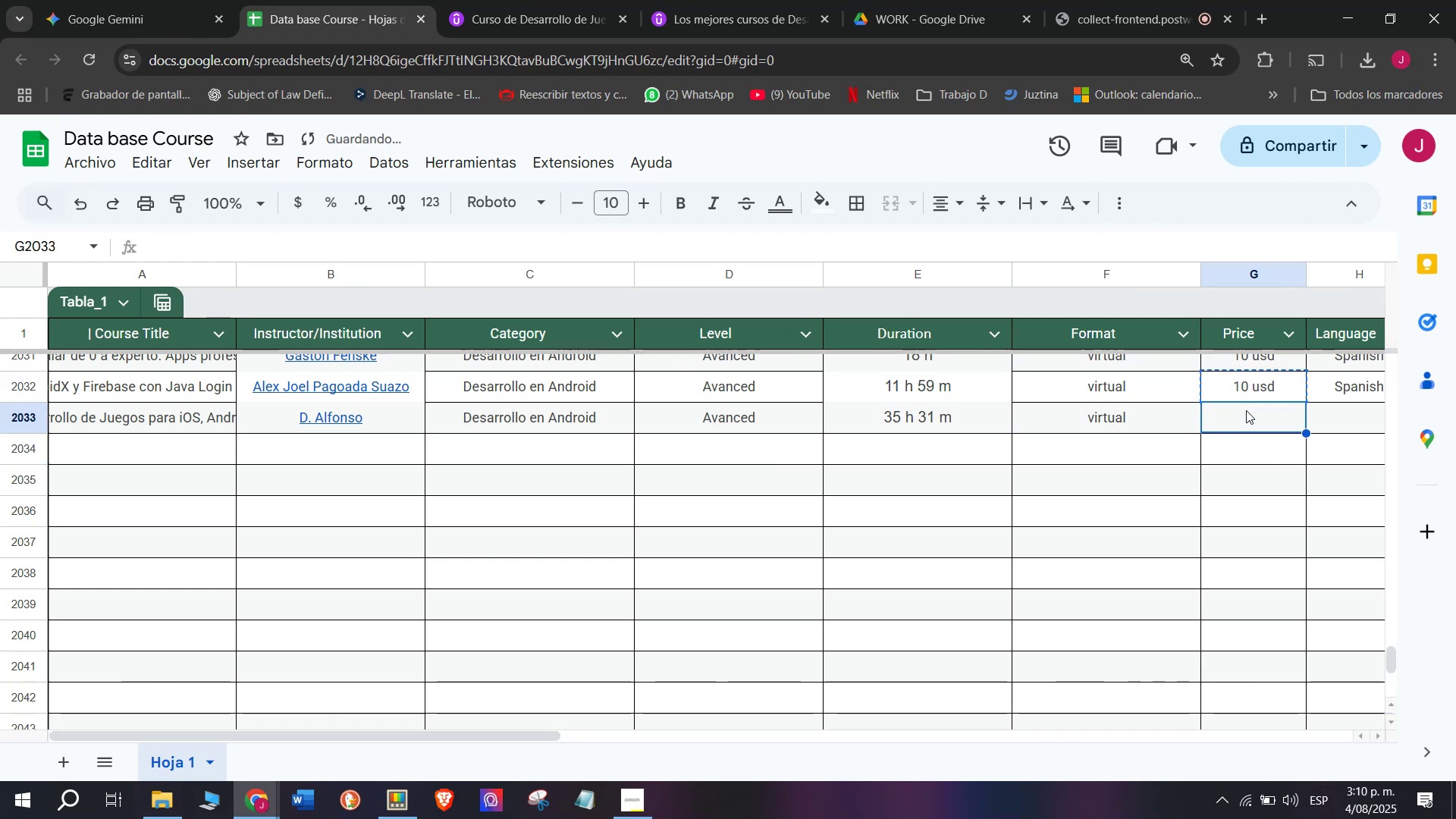 
key(Control+ControlLeft)
 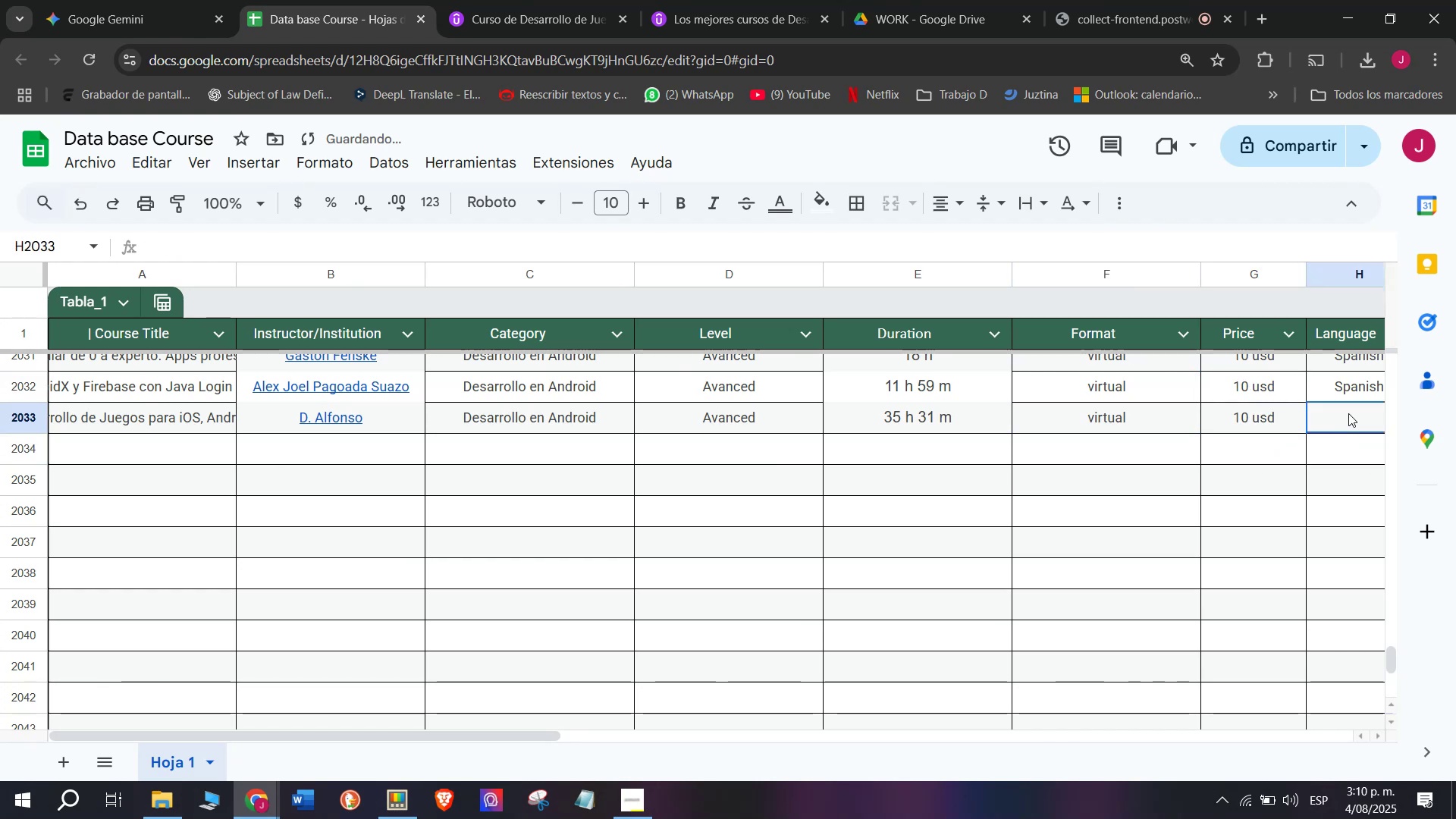 
key(Z)
 